 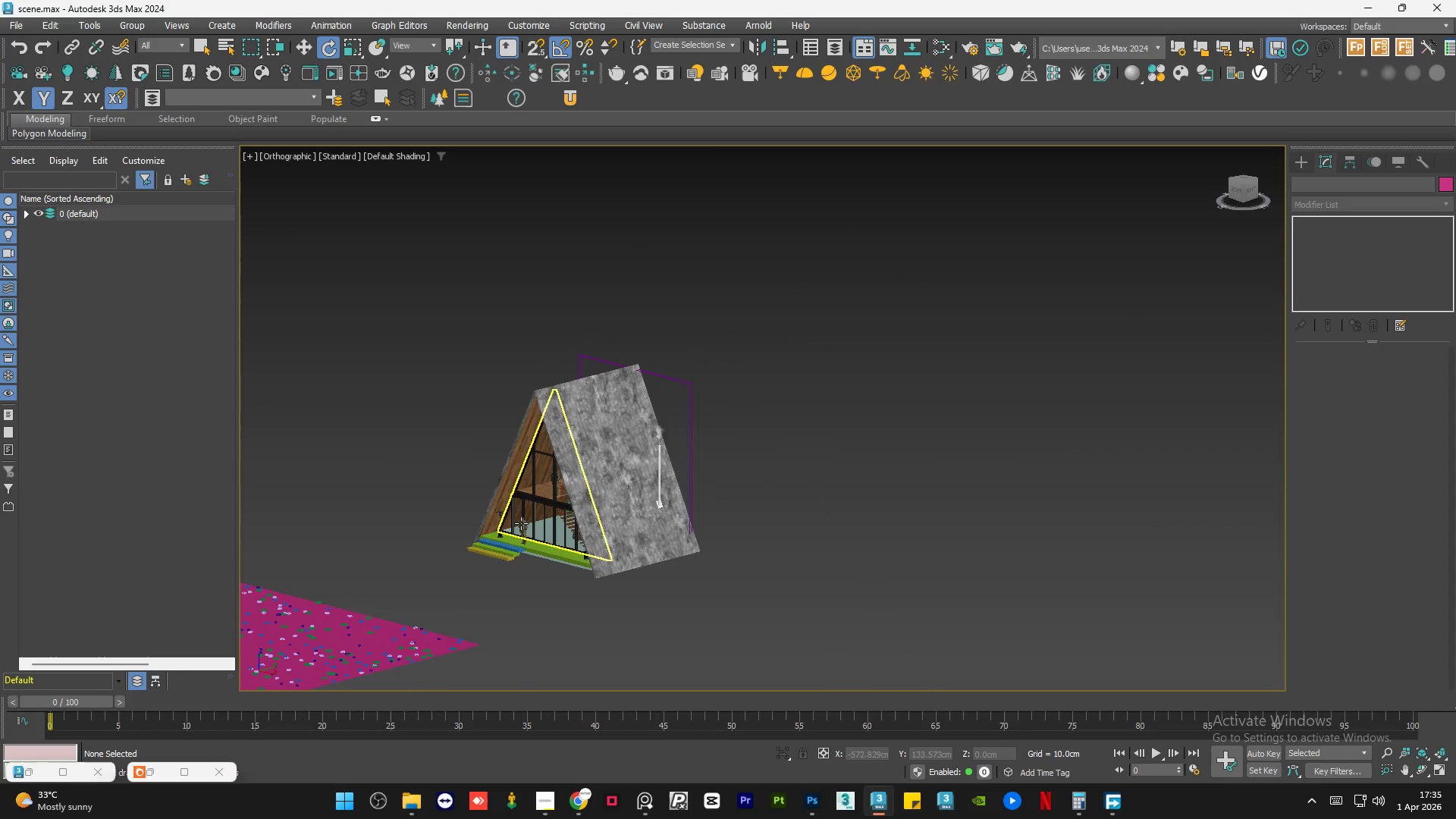 
hold_key(key=AltLeft, duration=0.66)
 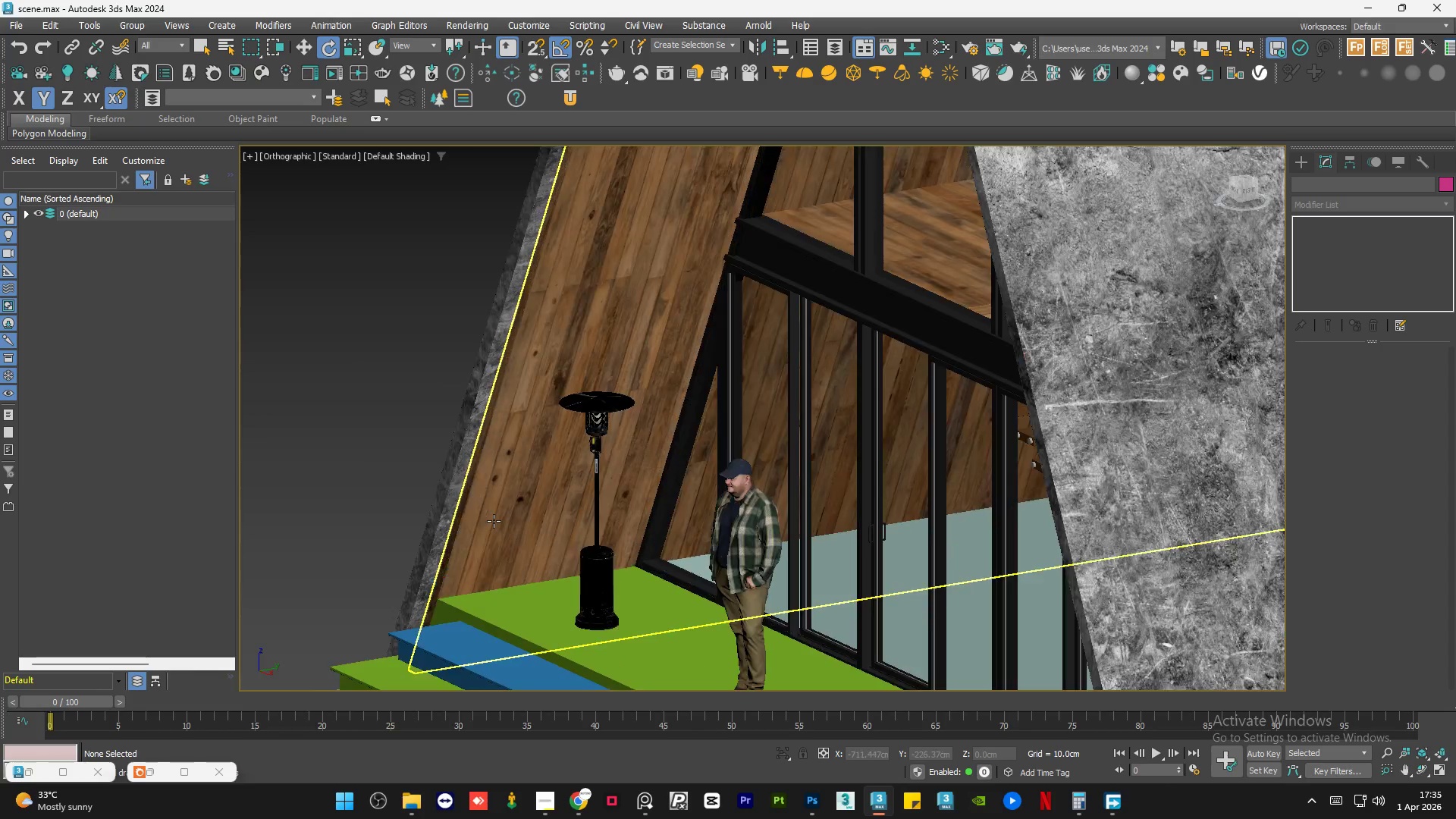 
scroll: coordinate [555, 416], scroll_direction: down, amount: 5.0
 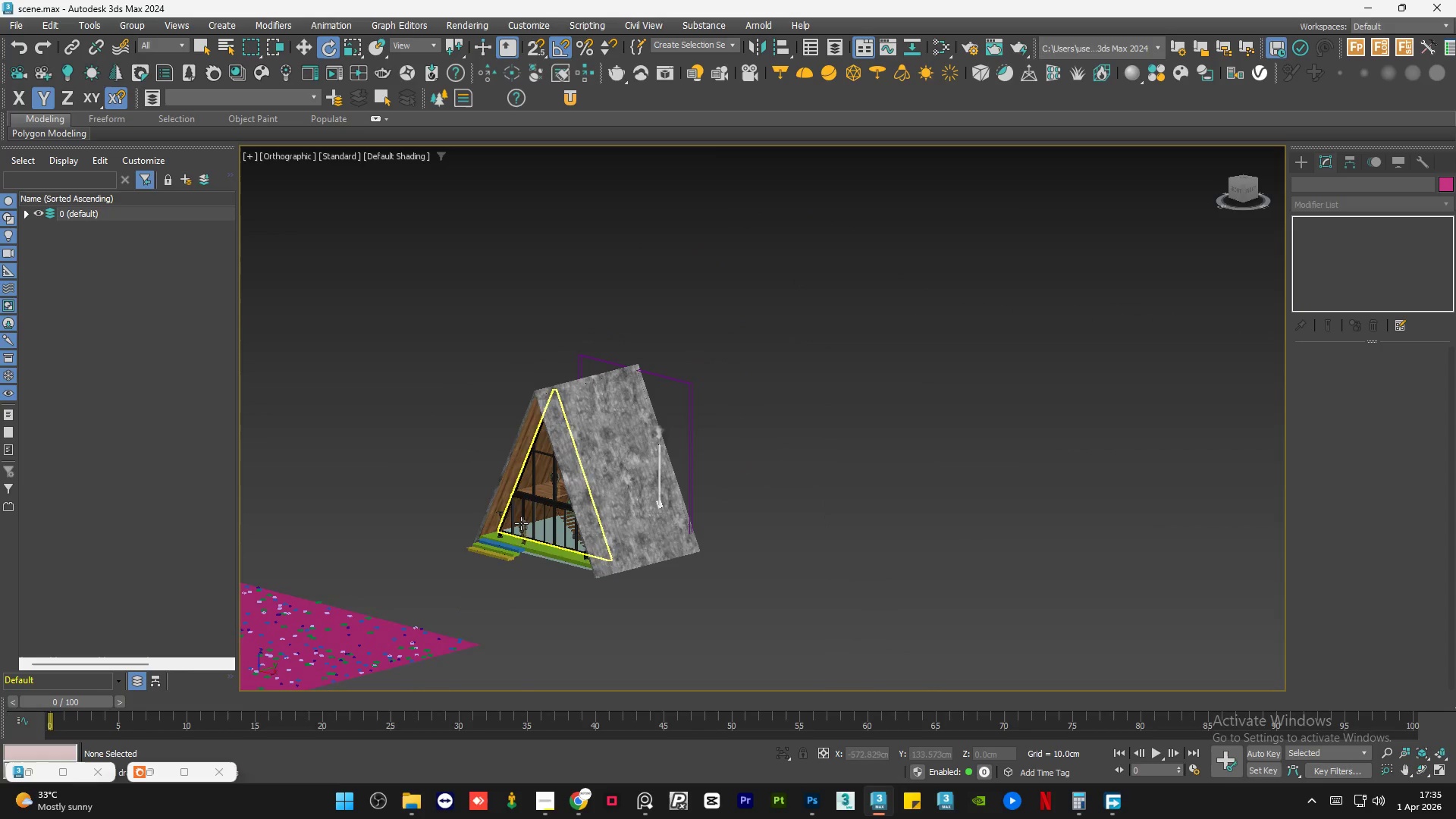 
hold_key(key=AltLeft, duration=28.06)
scroll: coordinate [494, 521], scroll_direction: up, amount: 5.0
 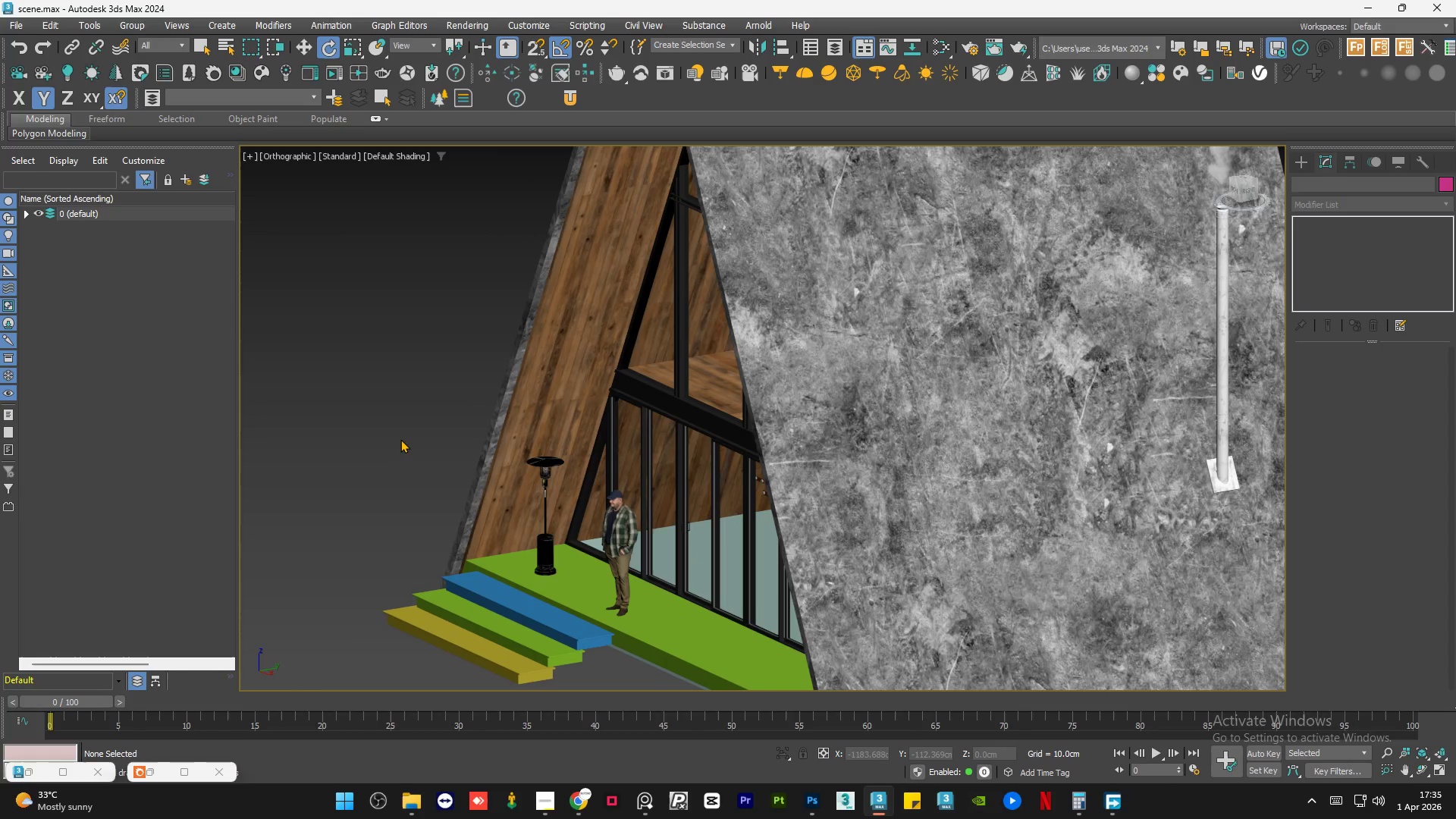 
left_click([400, 439])
 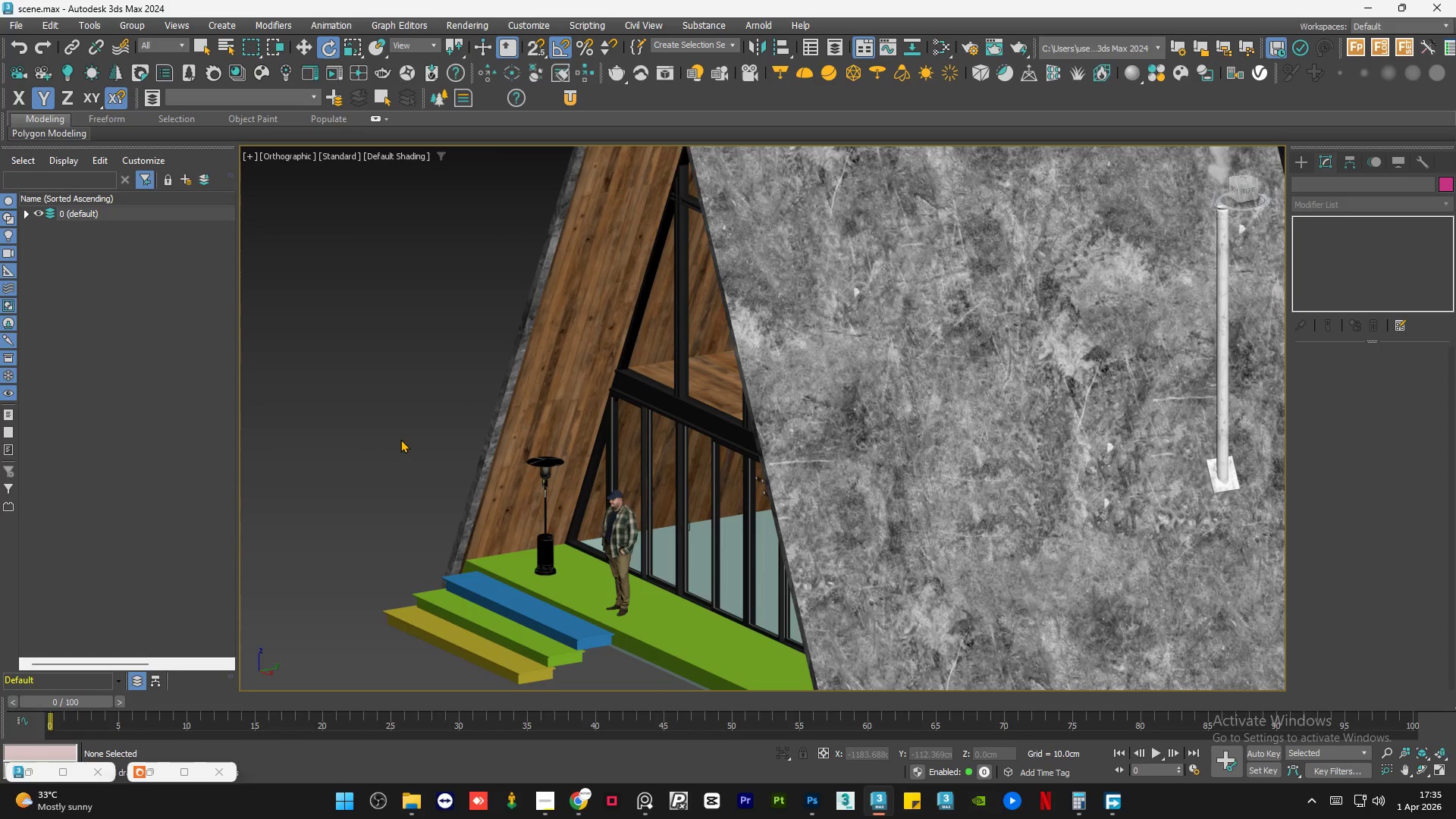 
scroll: coordinate [666, 491], scroll_direction: down, amount: 2.0
 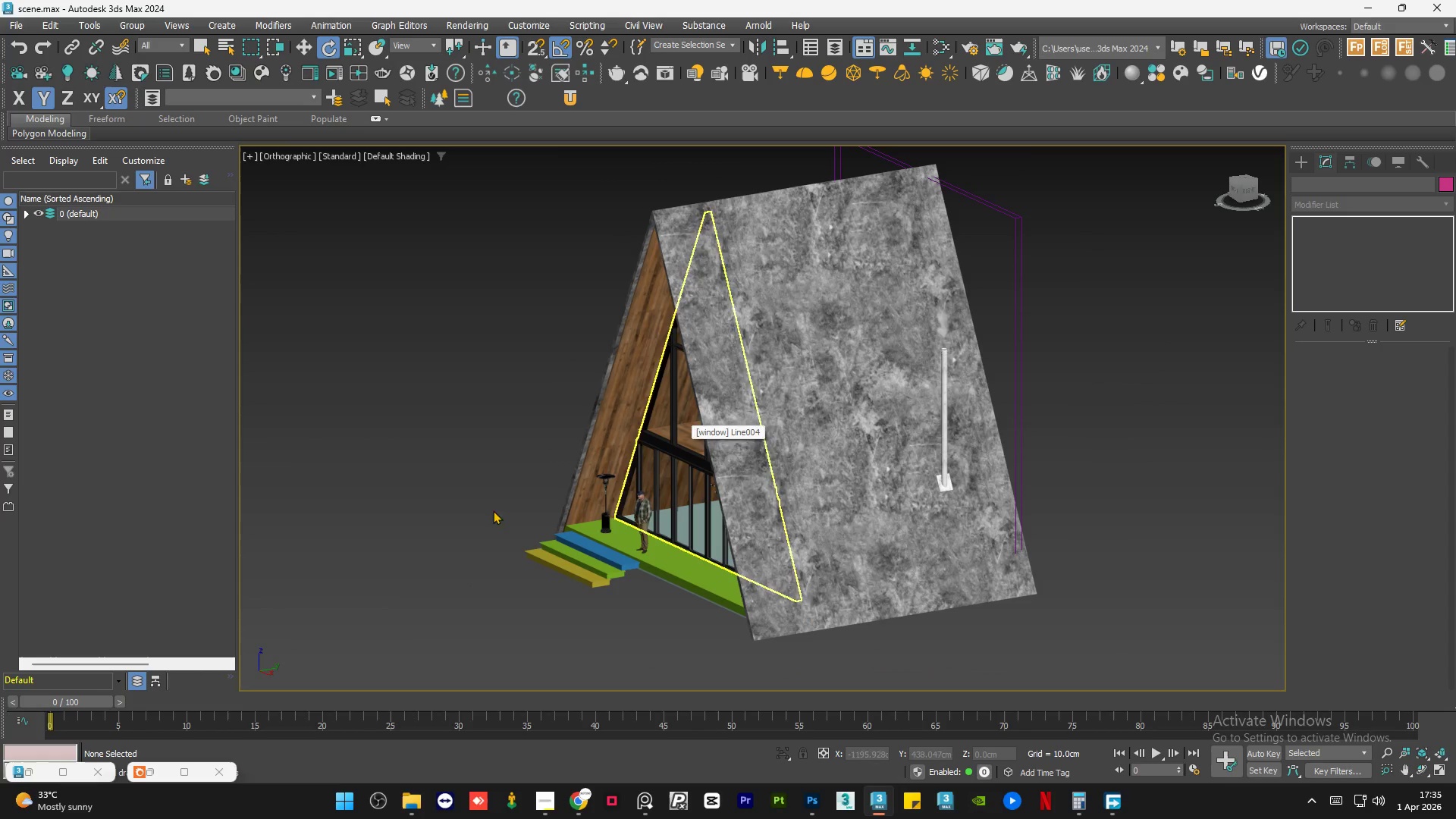 
scroll: coordinate [601, 568], scroll_direction: up, amount: 6.0
 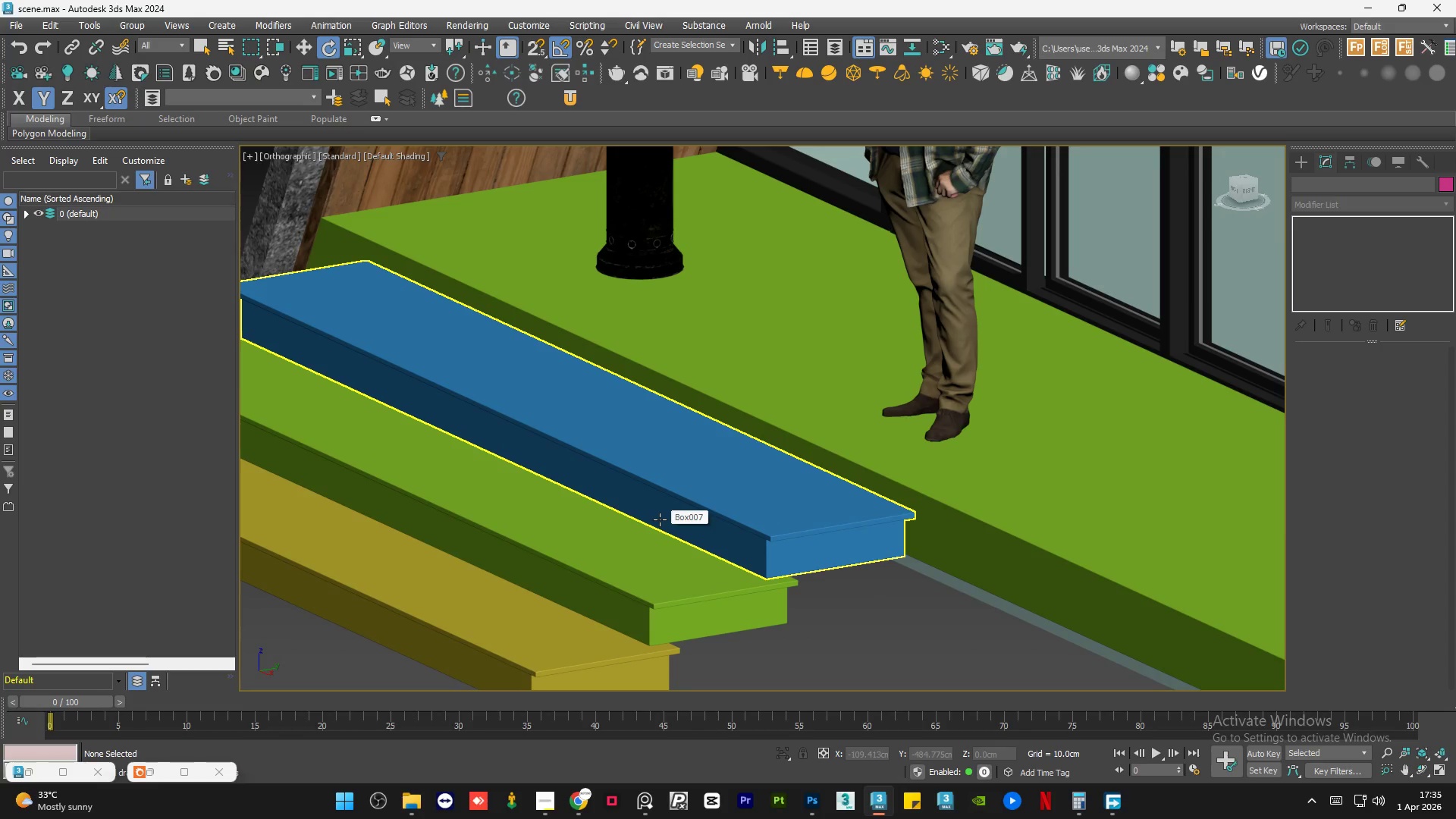 
scroll: coordinate [714, 557], scroll_direction: down, amount: 3.0
 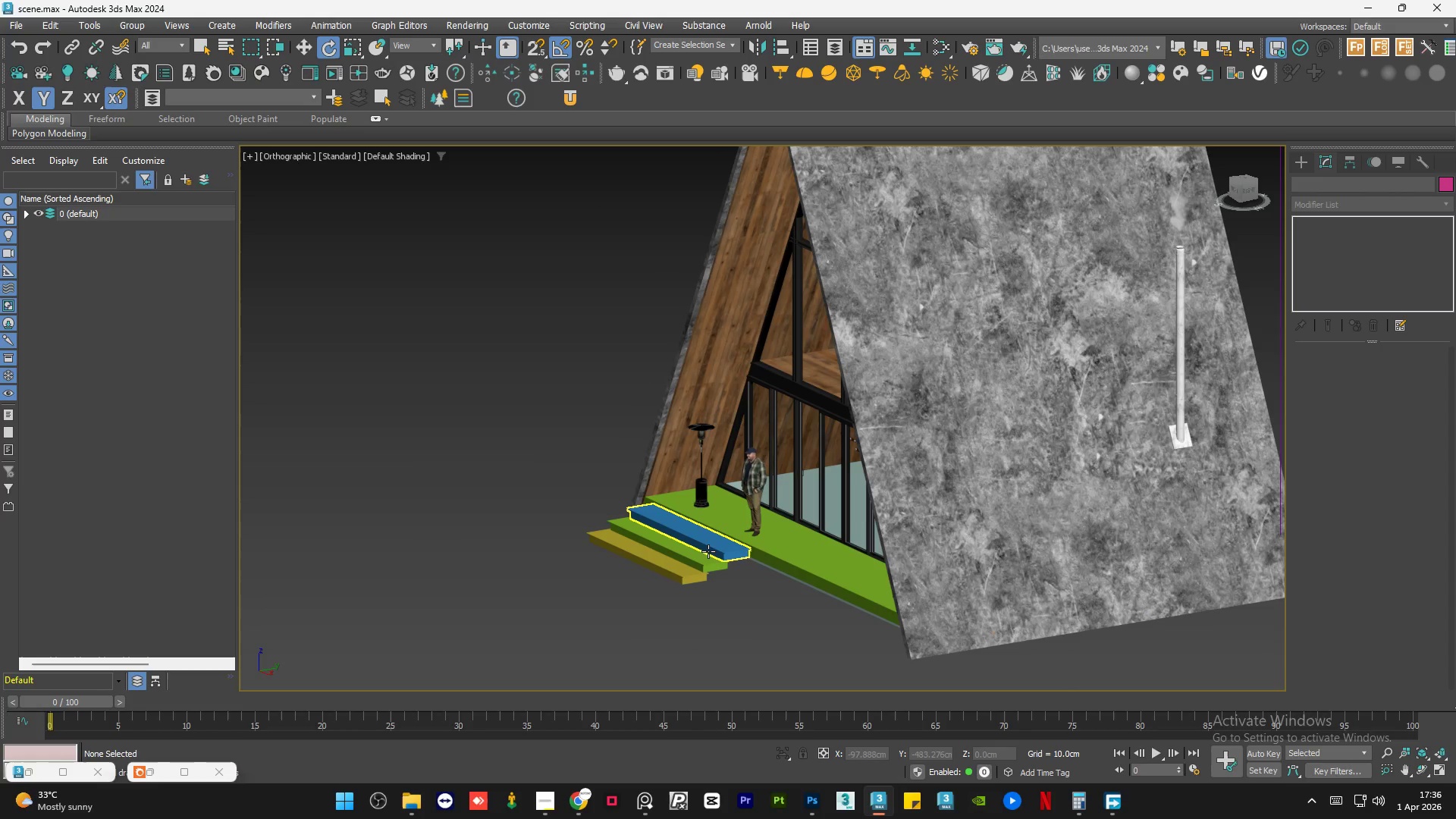 
scroll: coordinate [705, 429], scroll_direction: up, amount: 7.0
 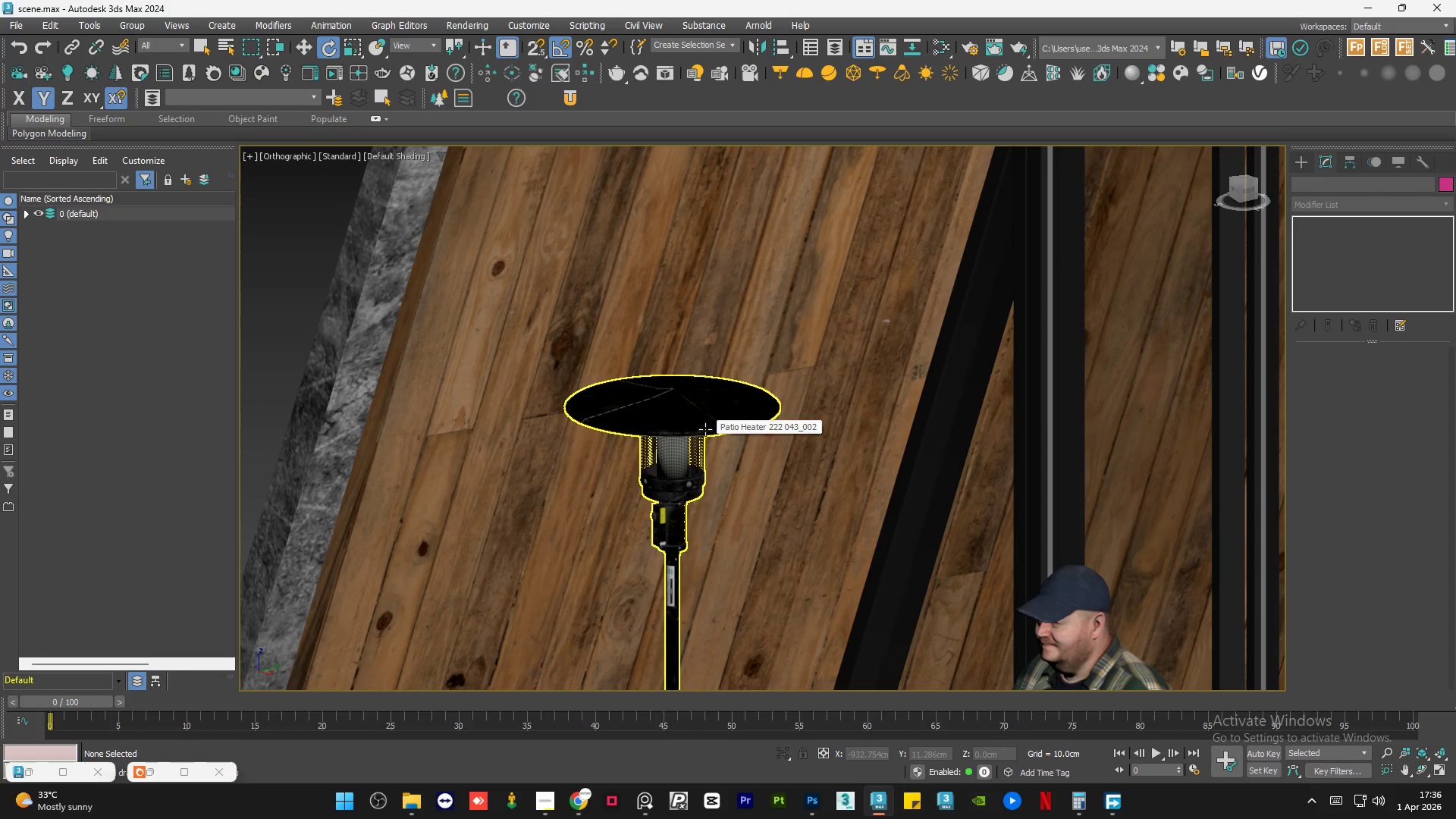 
scroll: coordinate [701, 434], scroll_direction: down, amount: 4.0
 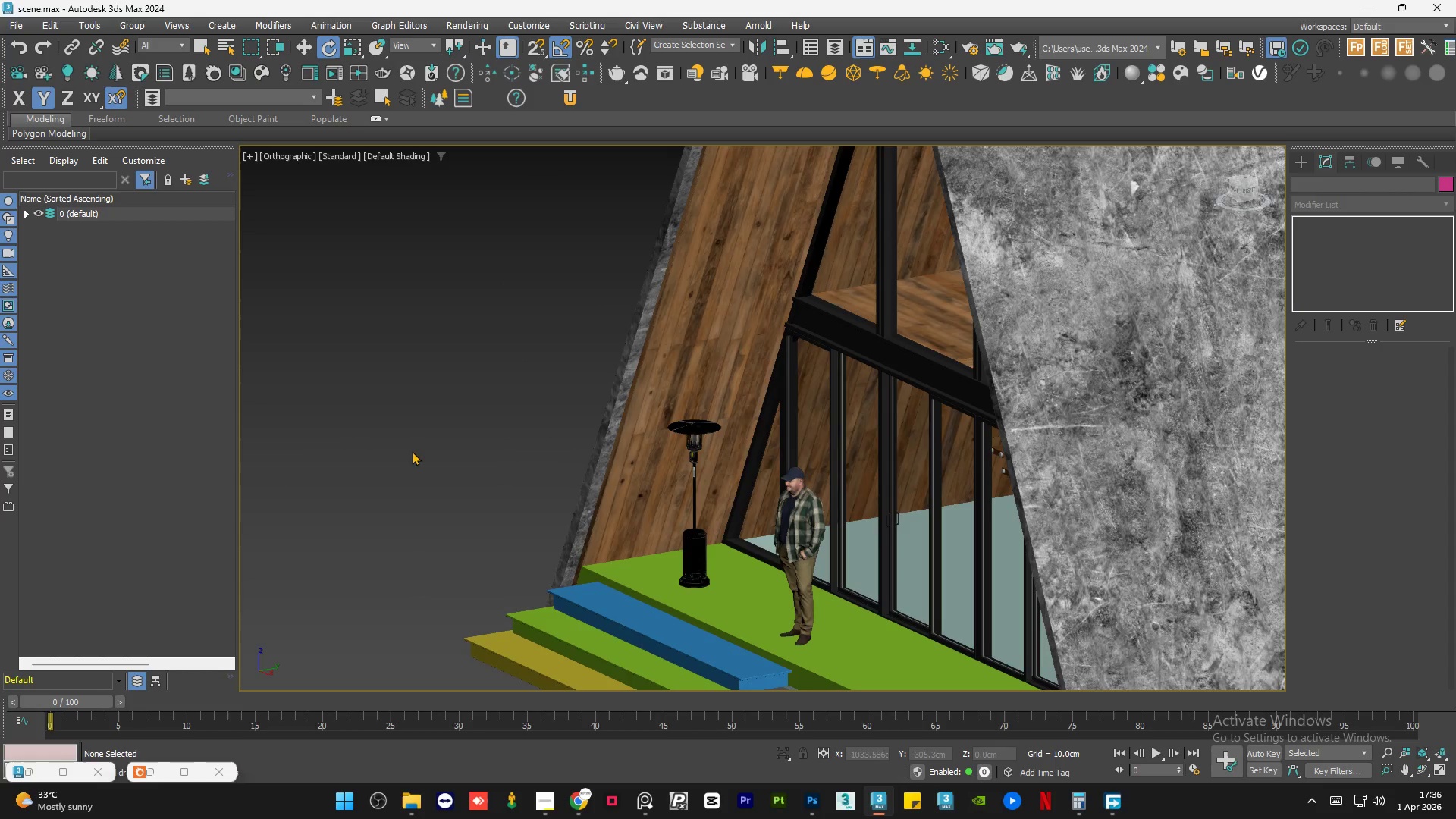 
left_click([413, 450])
 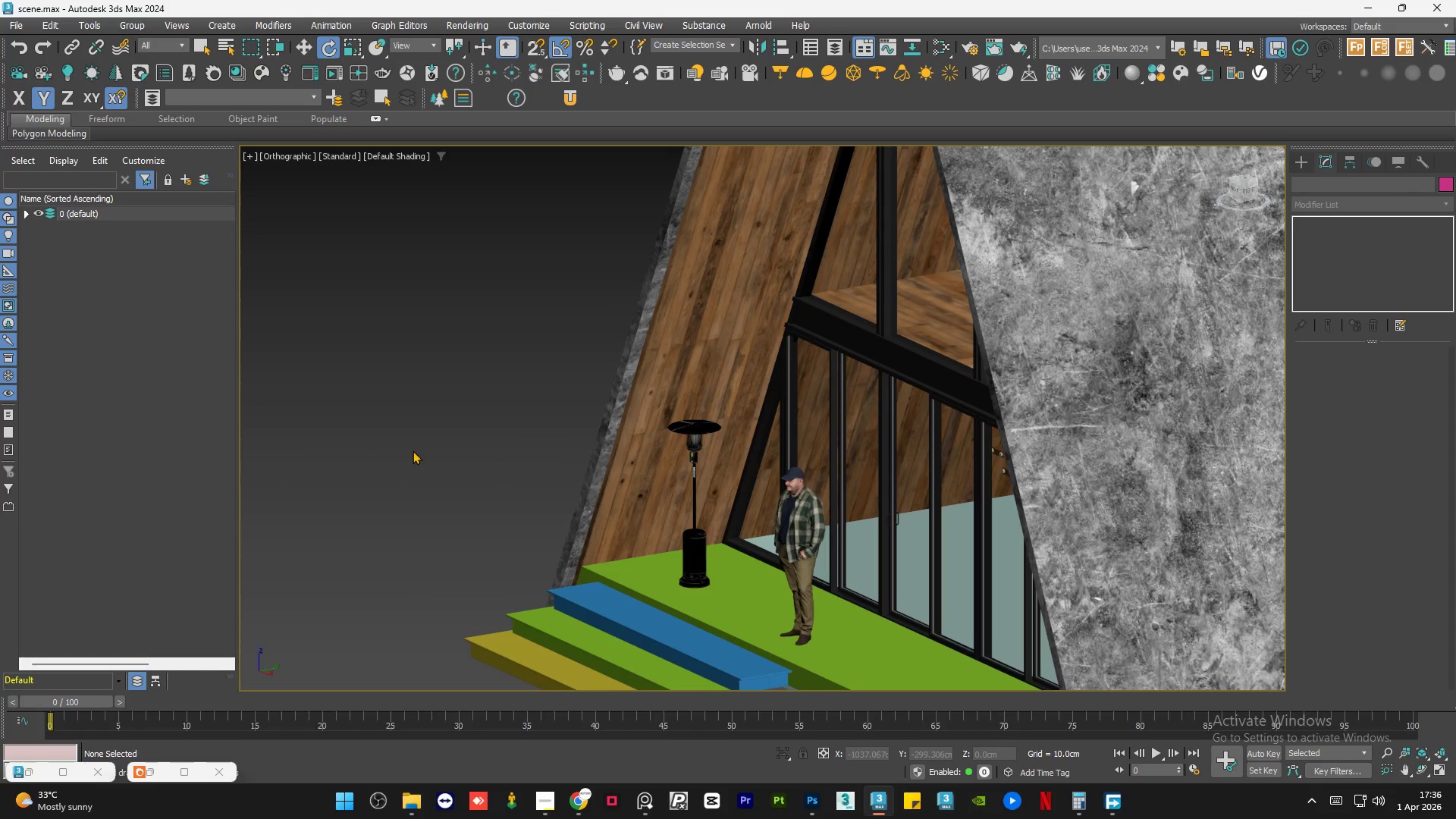 
hold_key(key=AltLeft, duration=0.89)
 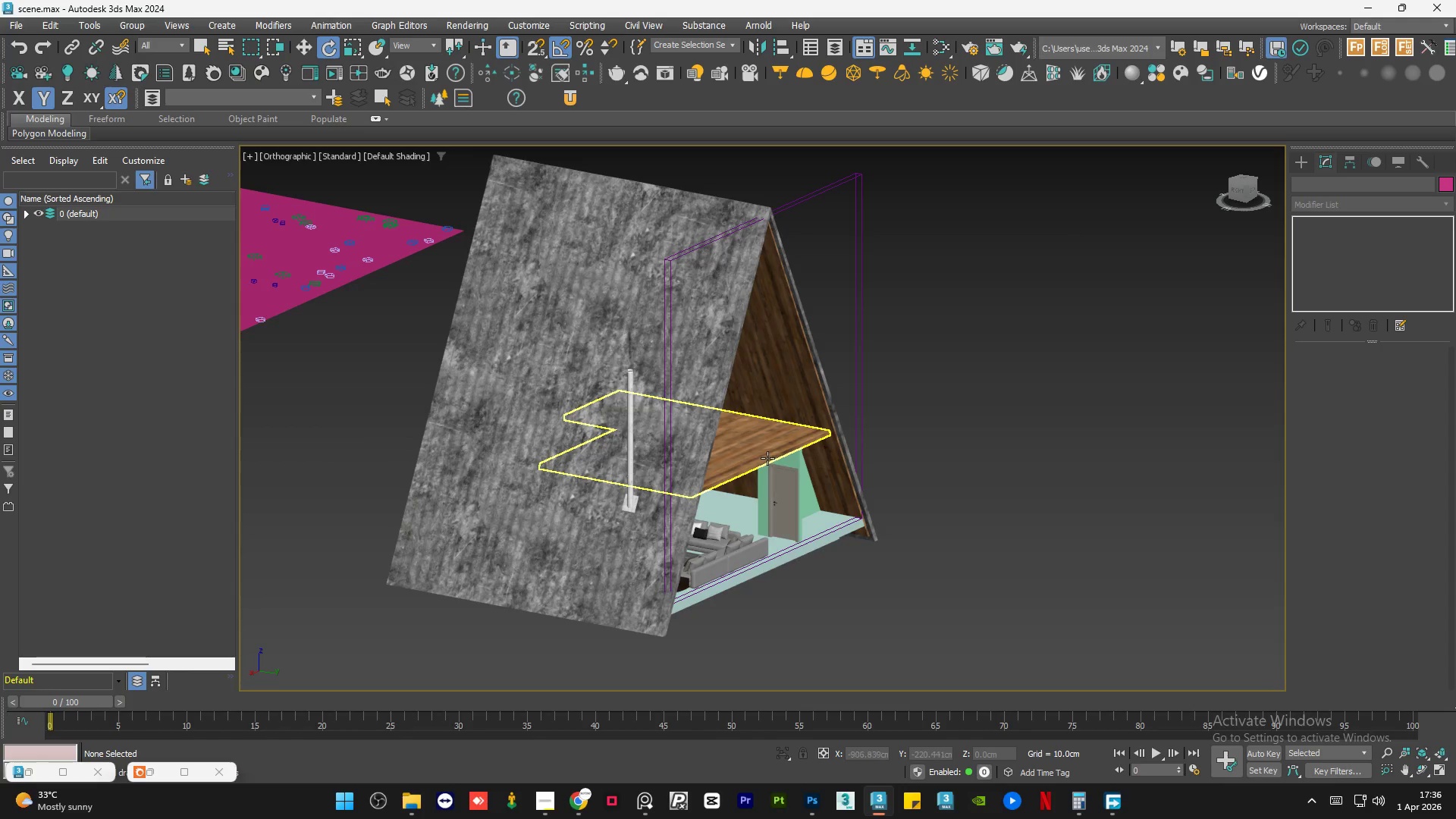 
scroll: coordinate [413, 453], scroll_direction: down, amount: 3.0
 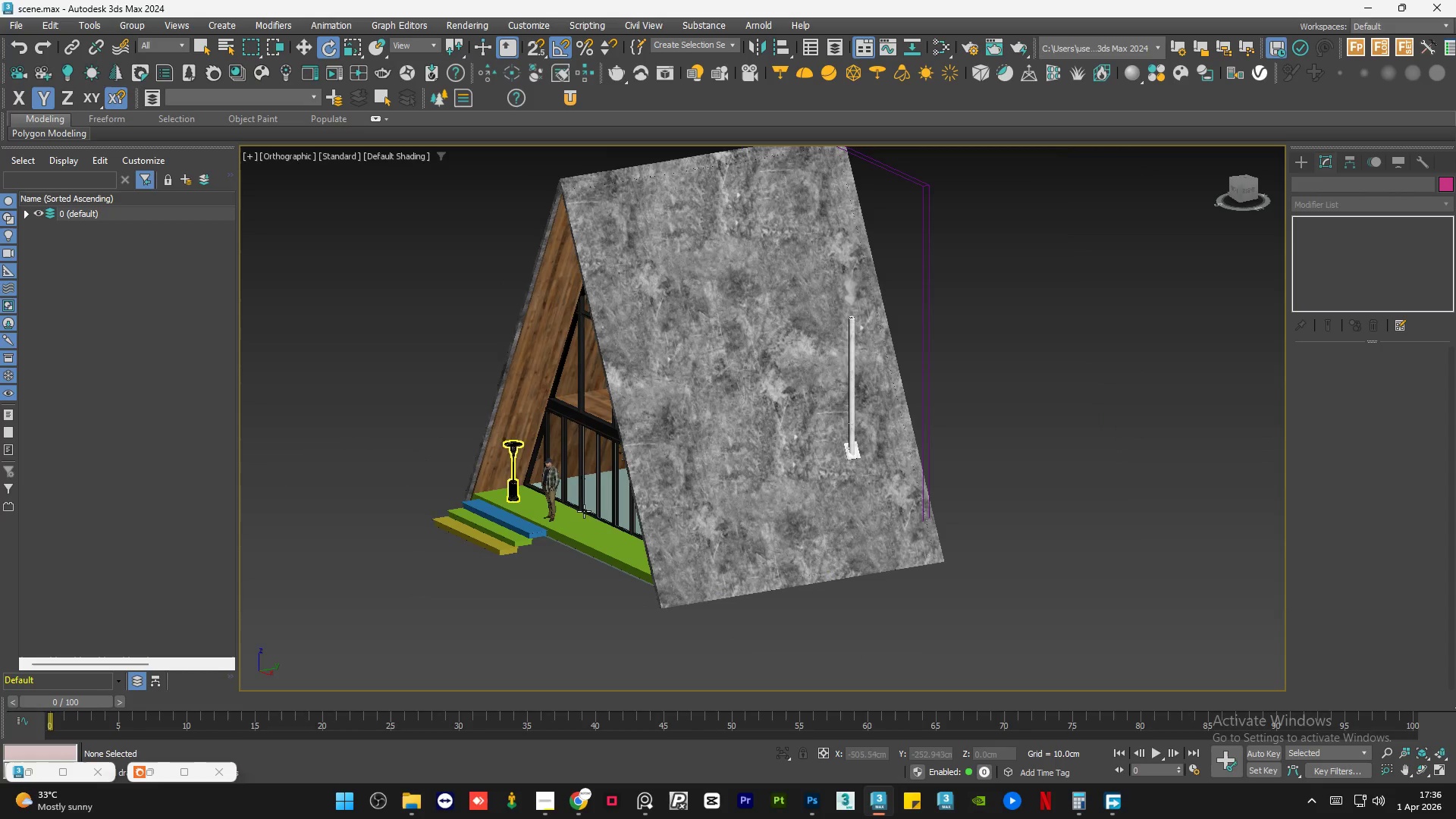 
left_click([767, 458])
 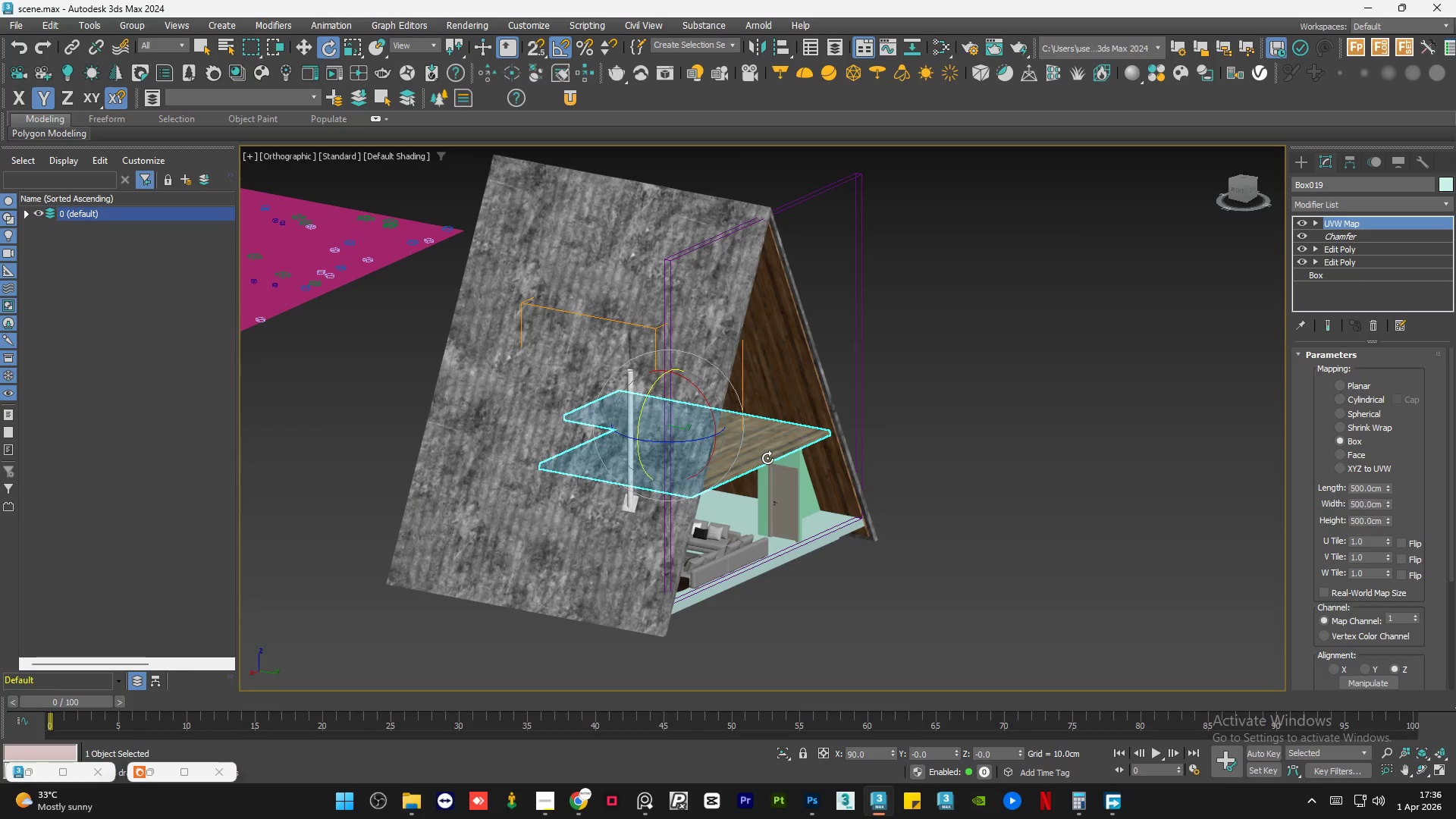 
key(Alt+Q)
 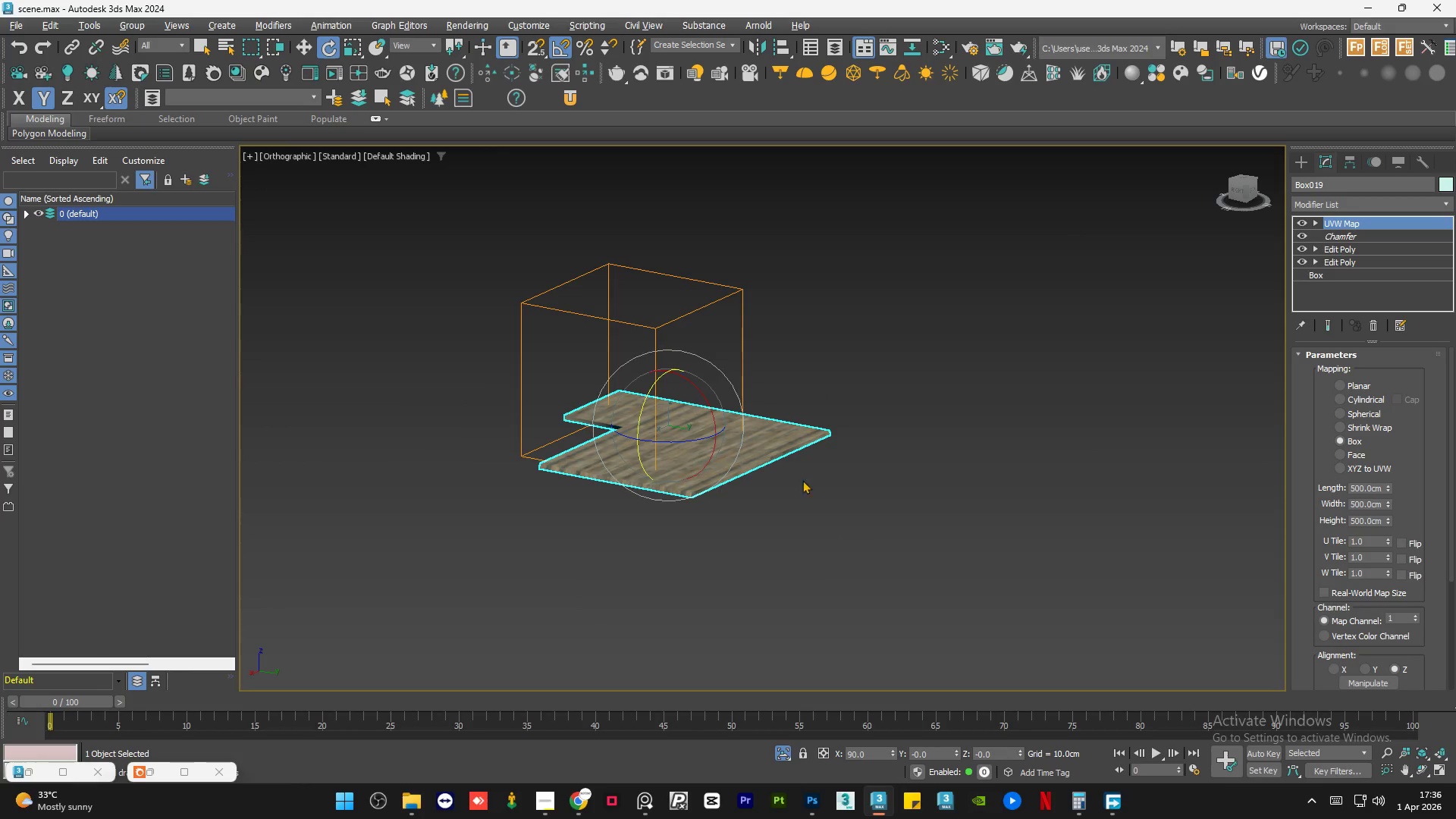 
left_click([817, 492])
 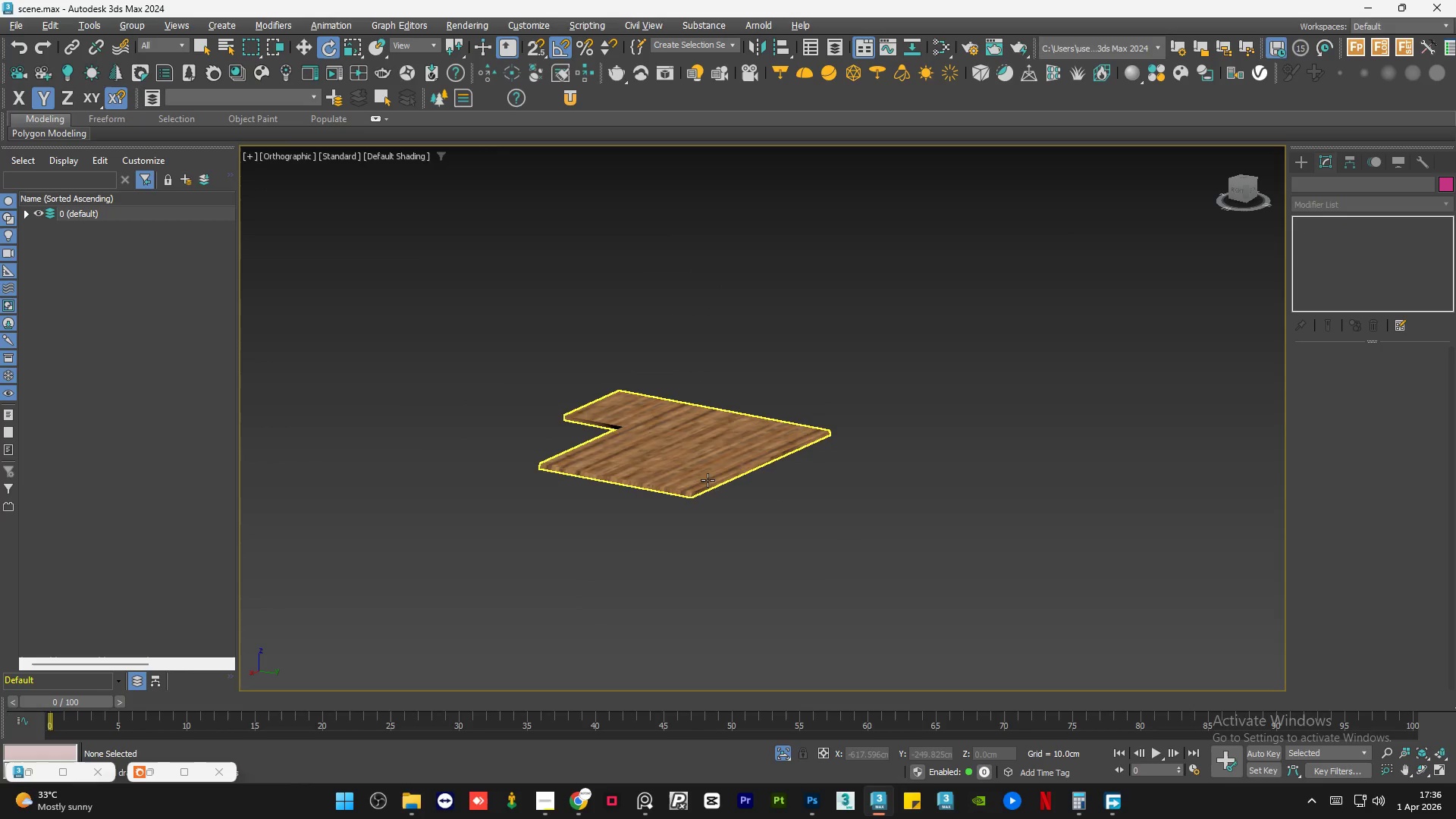 
left_click([701, 488])
 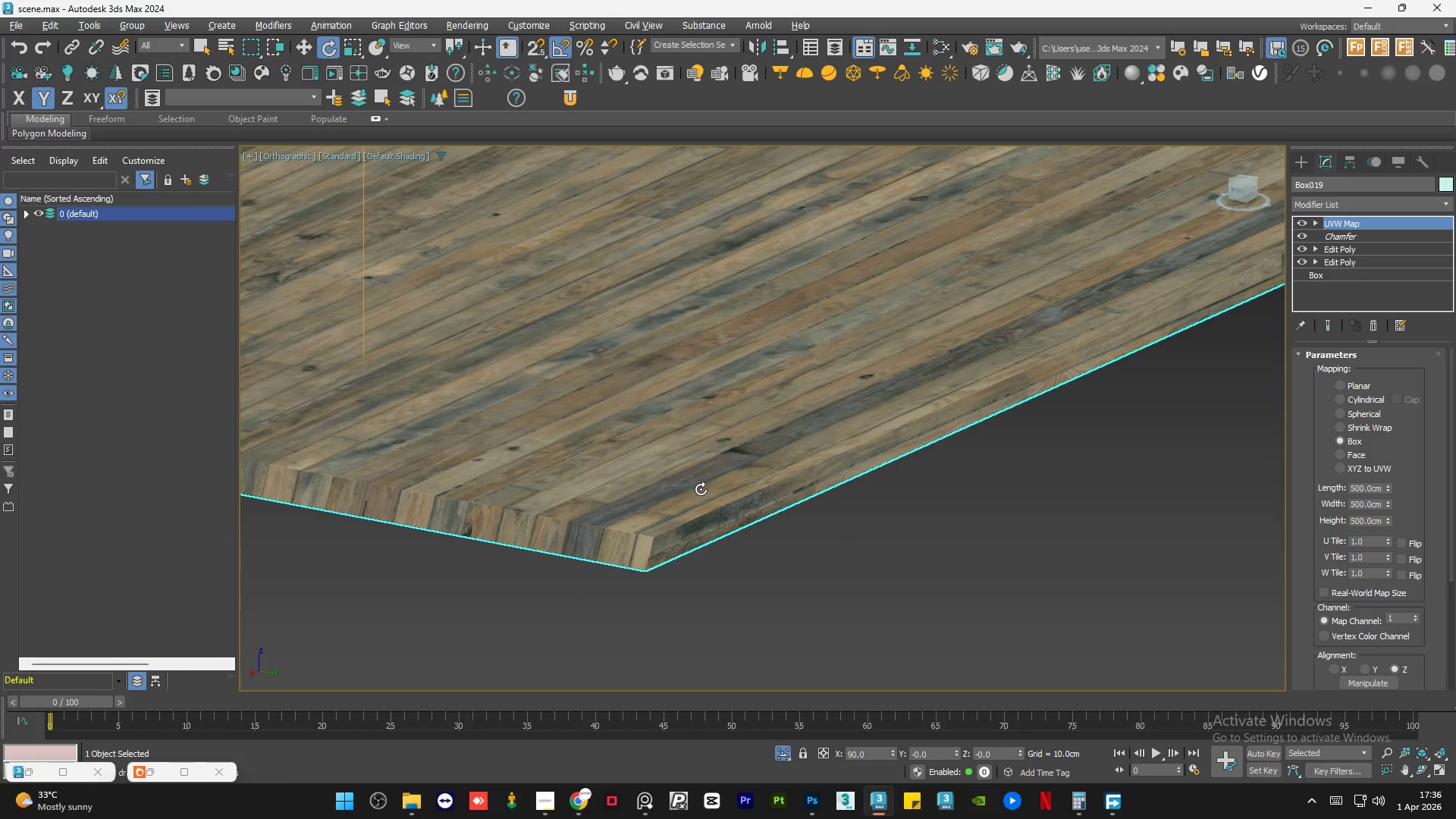 
scroll: coordinate [701, 488], scroll_direction: up, amount: 6.0
 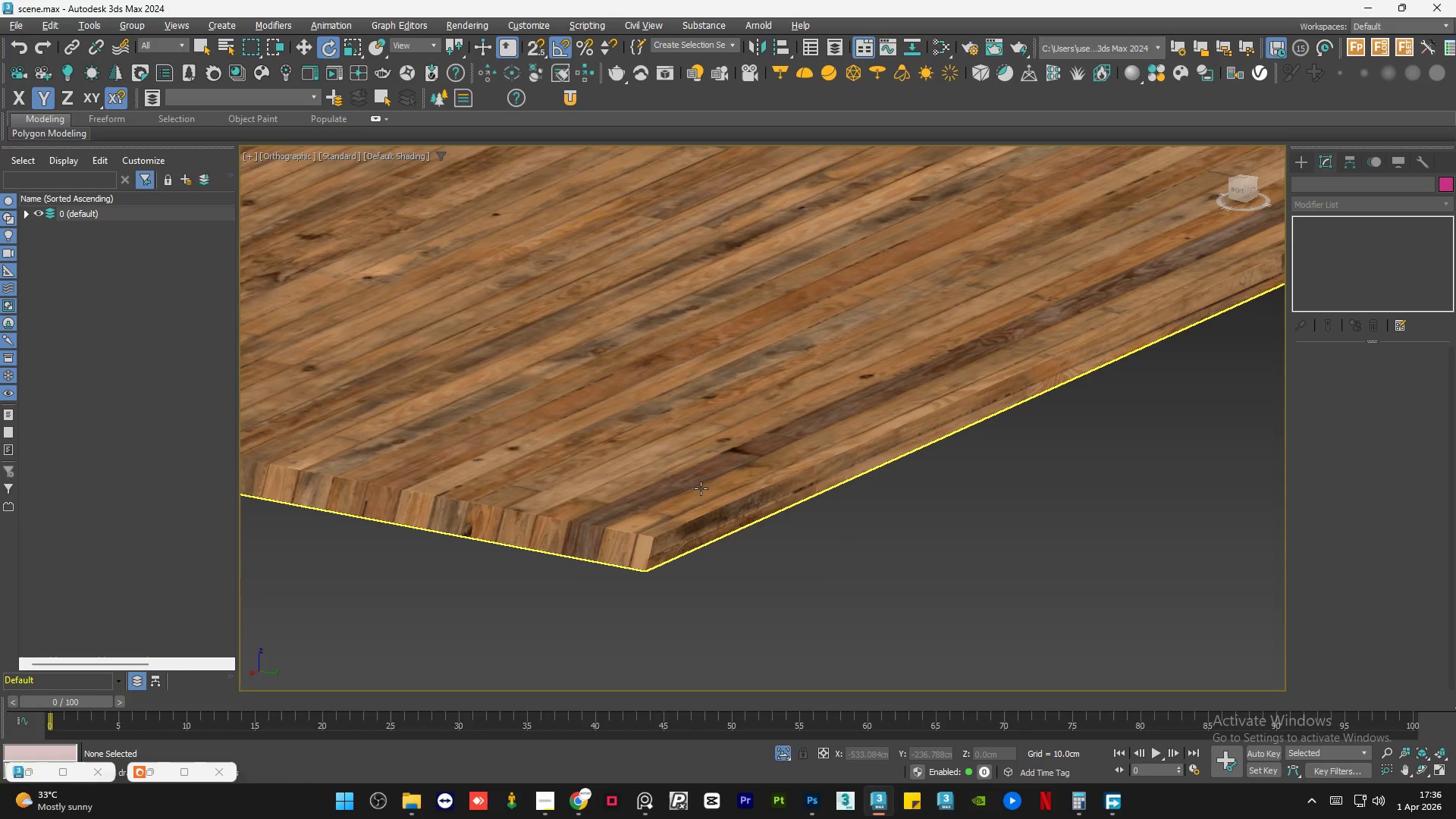 
hold_key(key=AltLeft, duration=0.86)
scroll: coordinate [754, 521], scroll_direction: down, amount: 3.0
 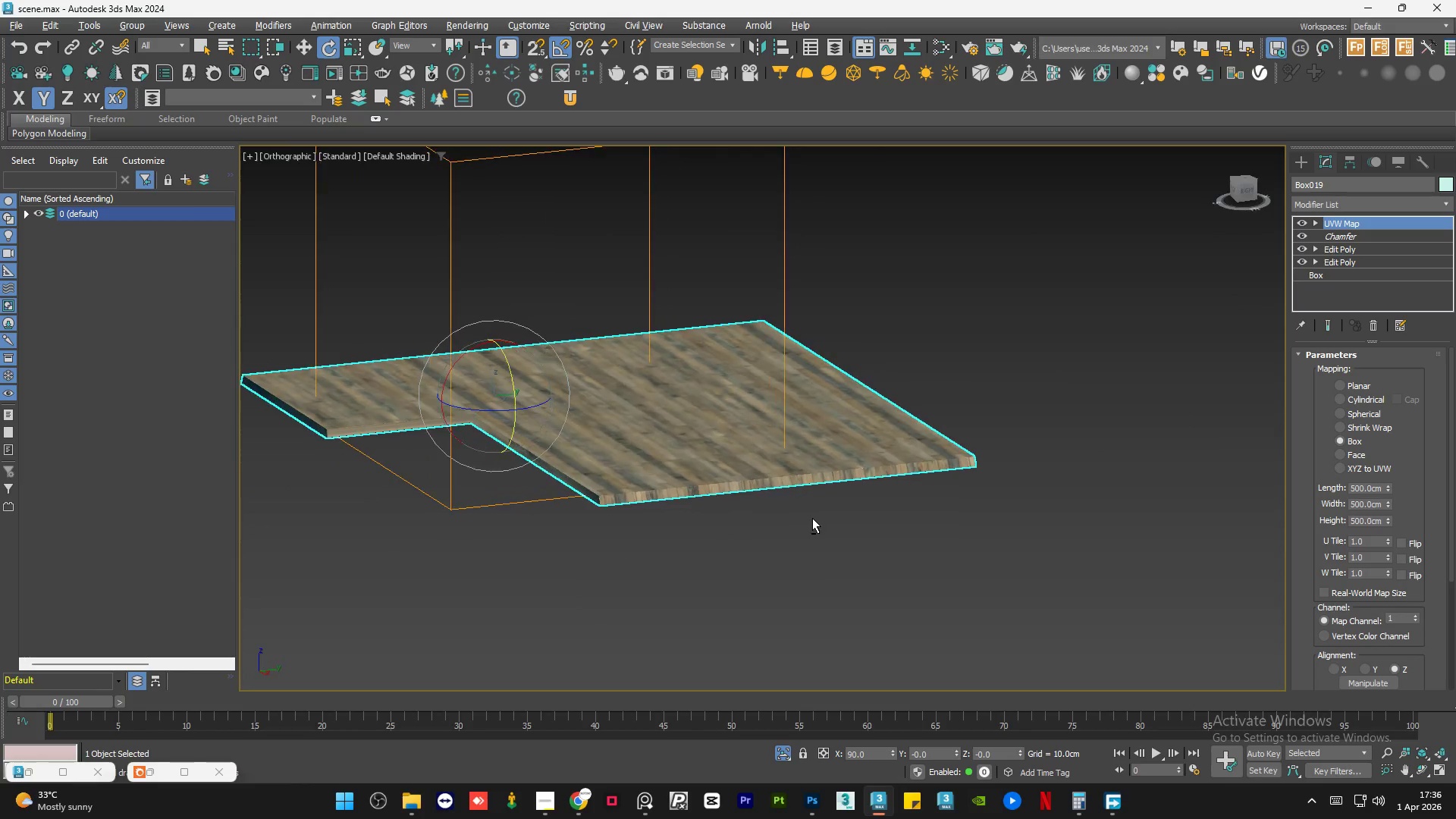 
hold_key(key=AltLeft, duration=7.75)
scroll: coordinate [463, 431], scroll_direction: up, amount: 5.0
 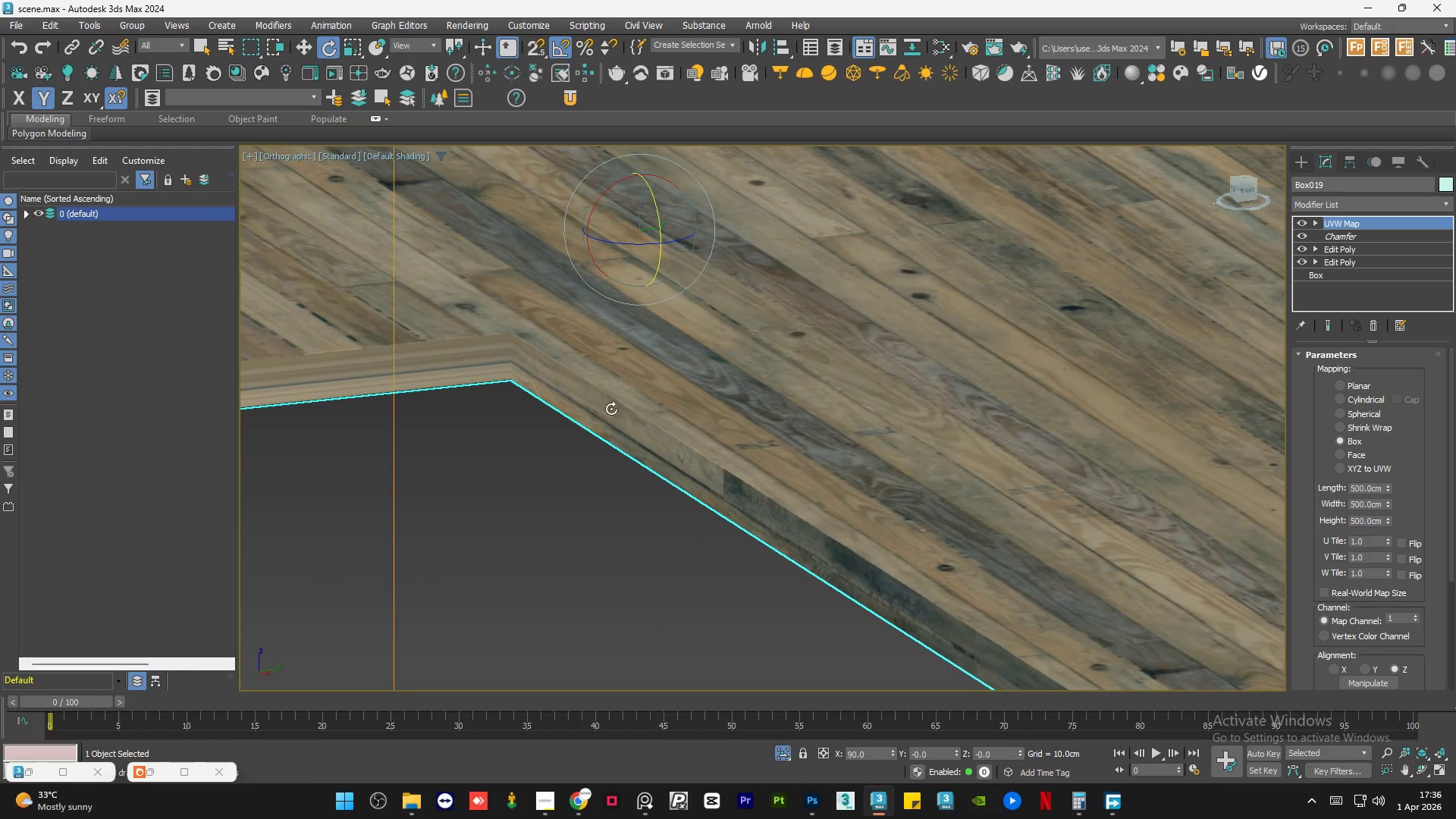 
scroll: coordinate [817, 532], scroll_direction: down, amount: 2.0
 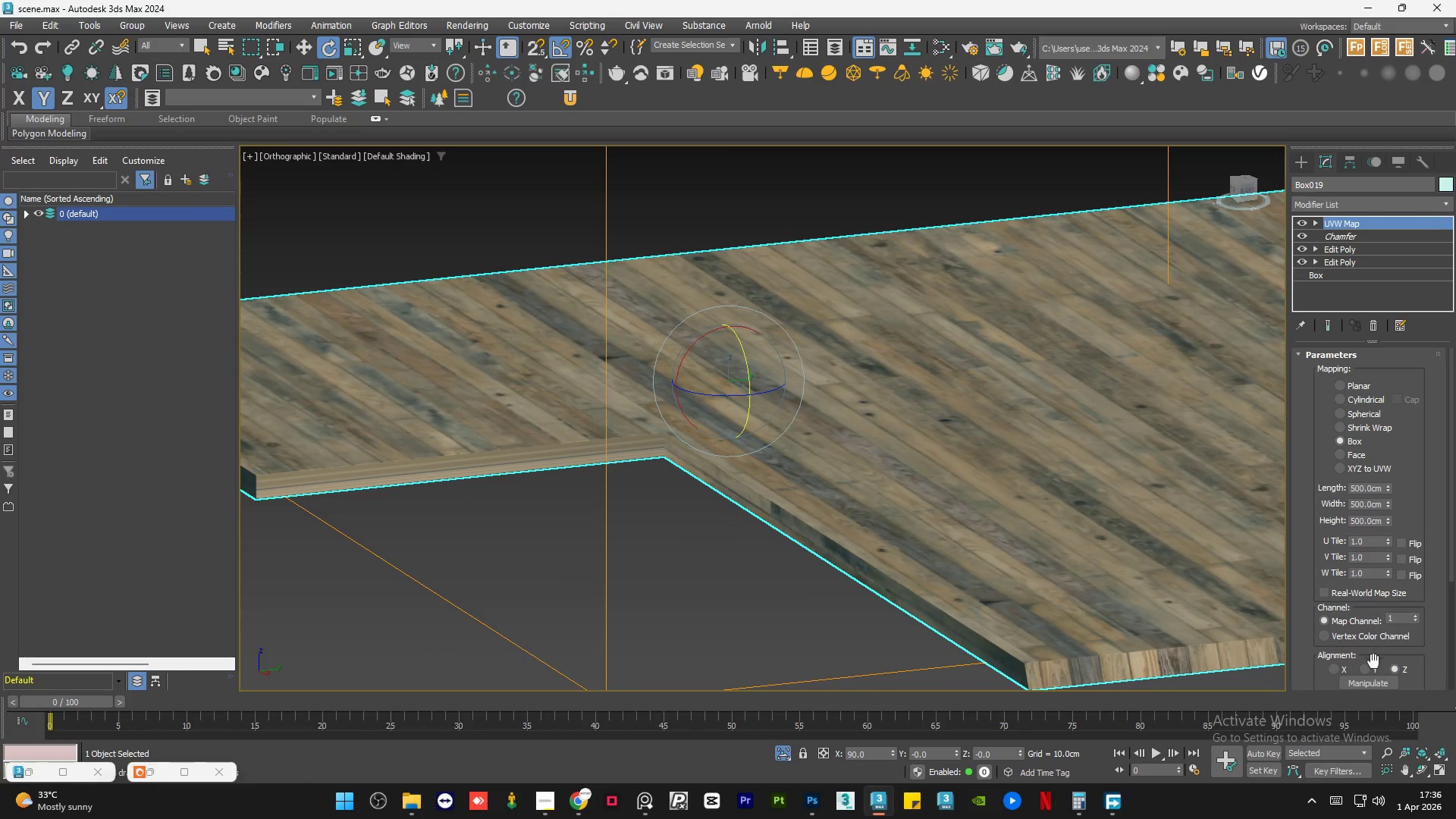 
left_click([1368, 672])
 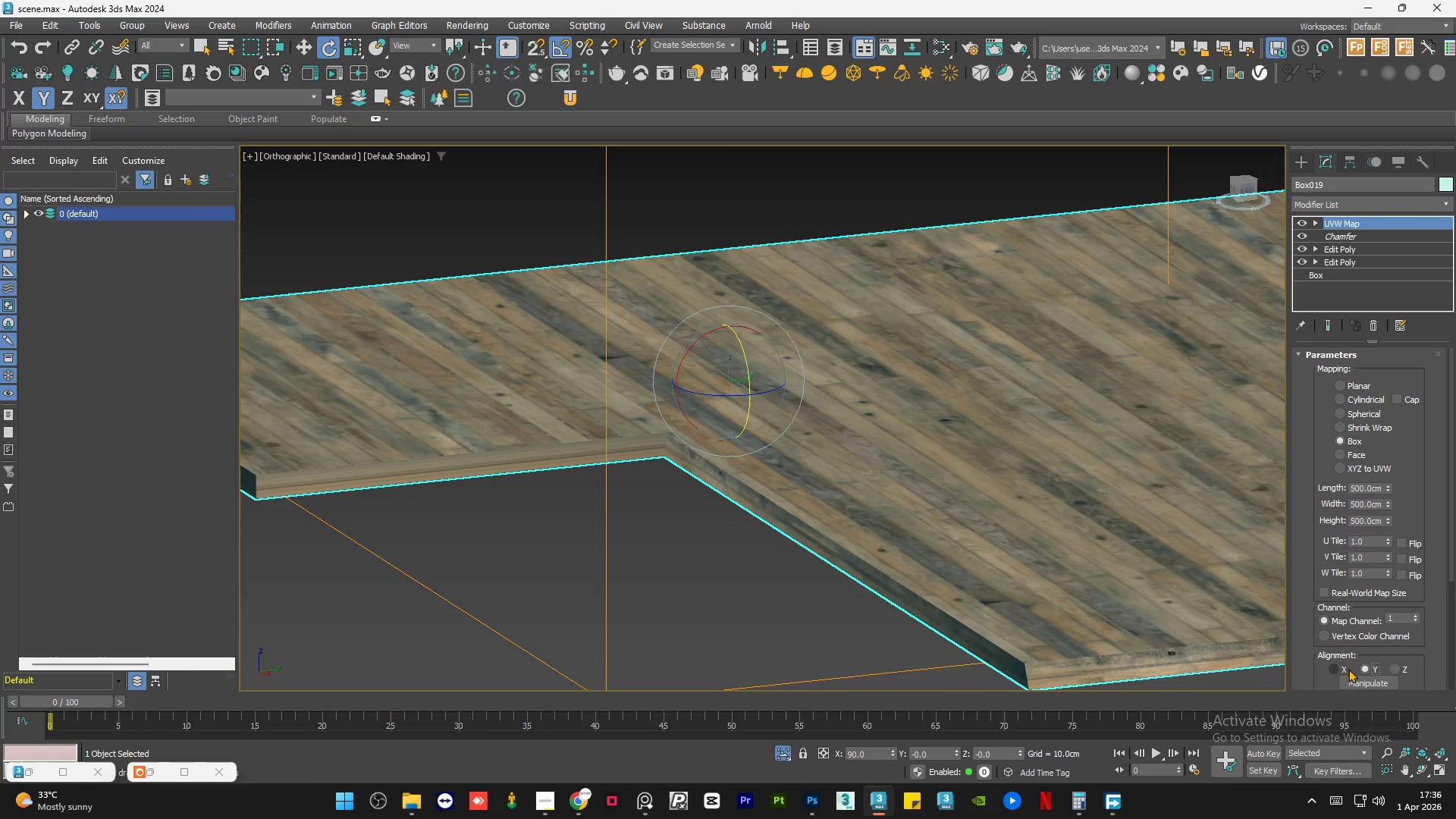 
left_click([1341, 668])
 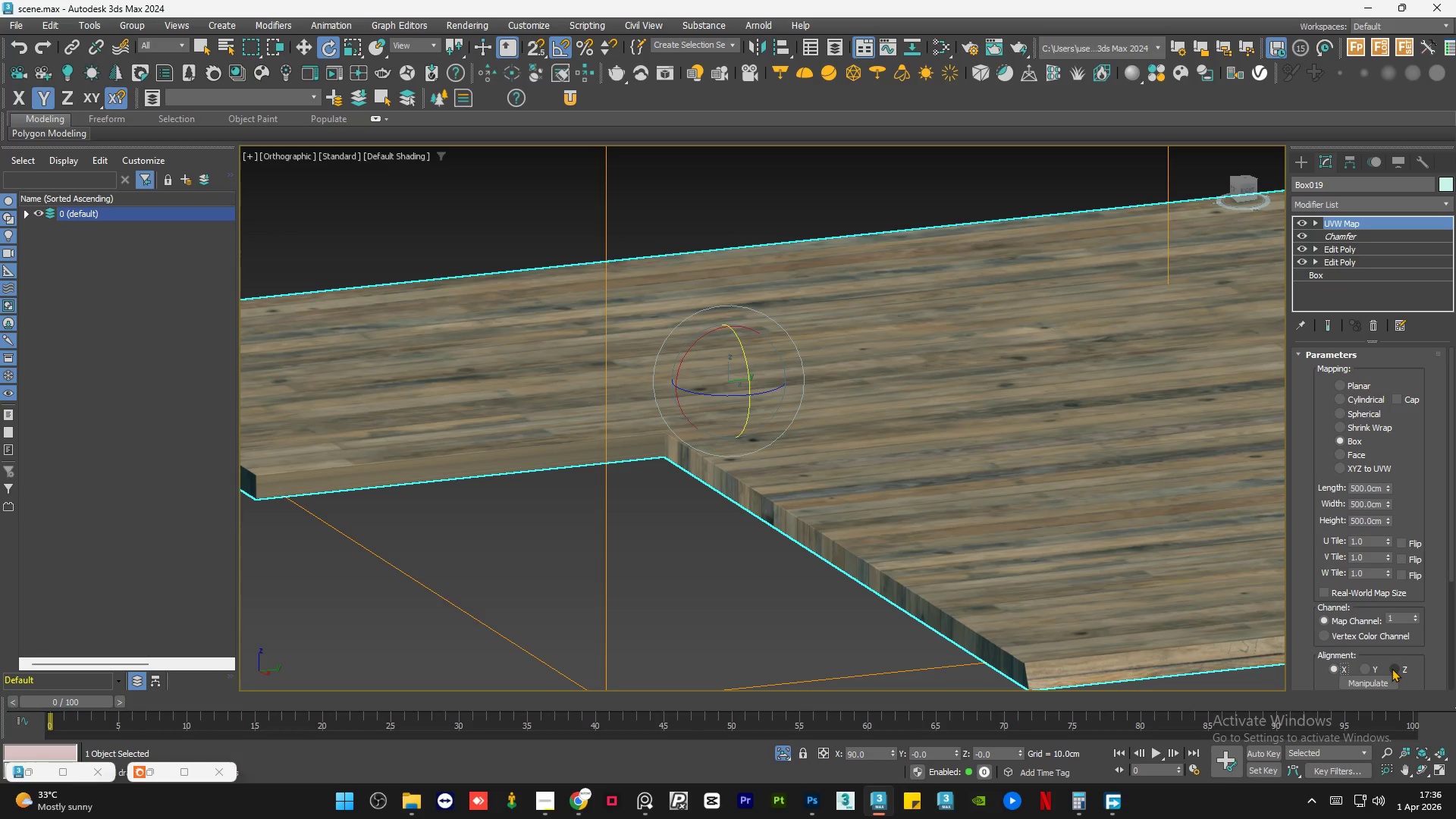 
left_click([1392, 668])
 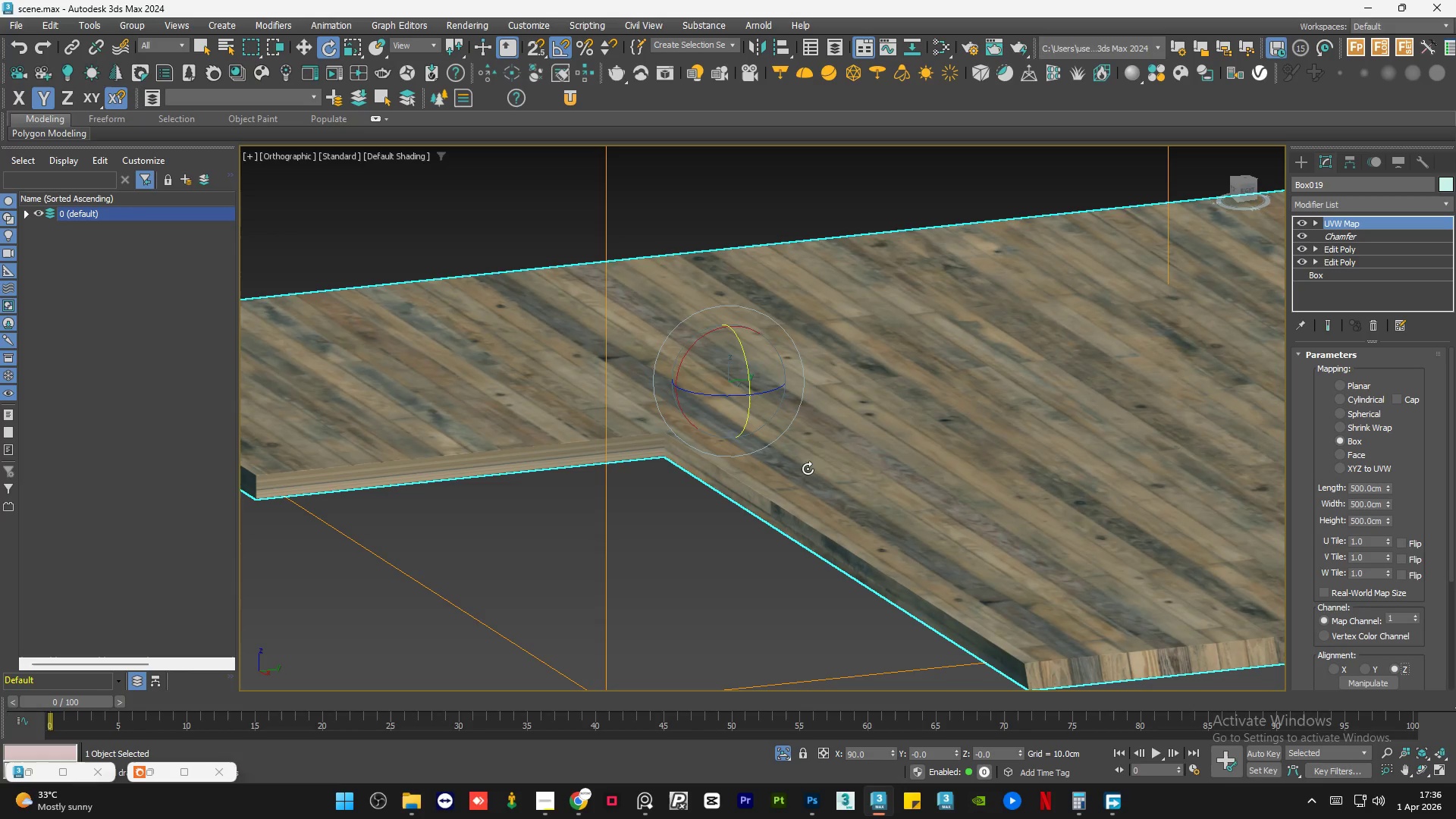 
hold_key(key=AltLeft, duration=0.97)
 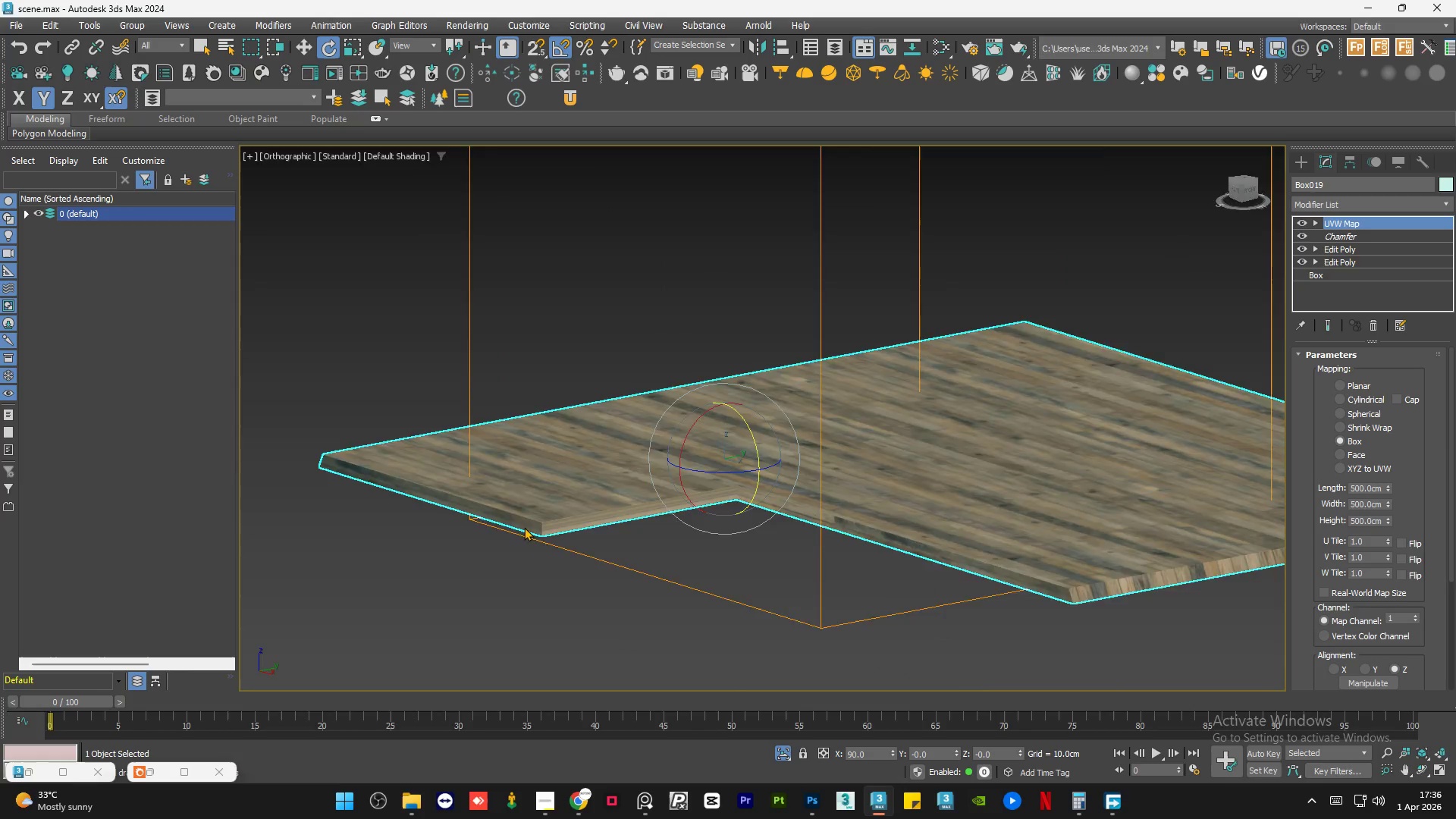 
scroll: coordinate [813, 522], scroll_direction: down, amount: 2.0
 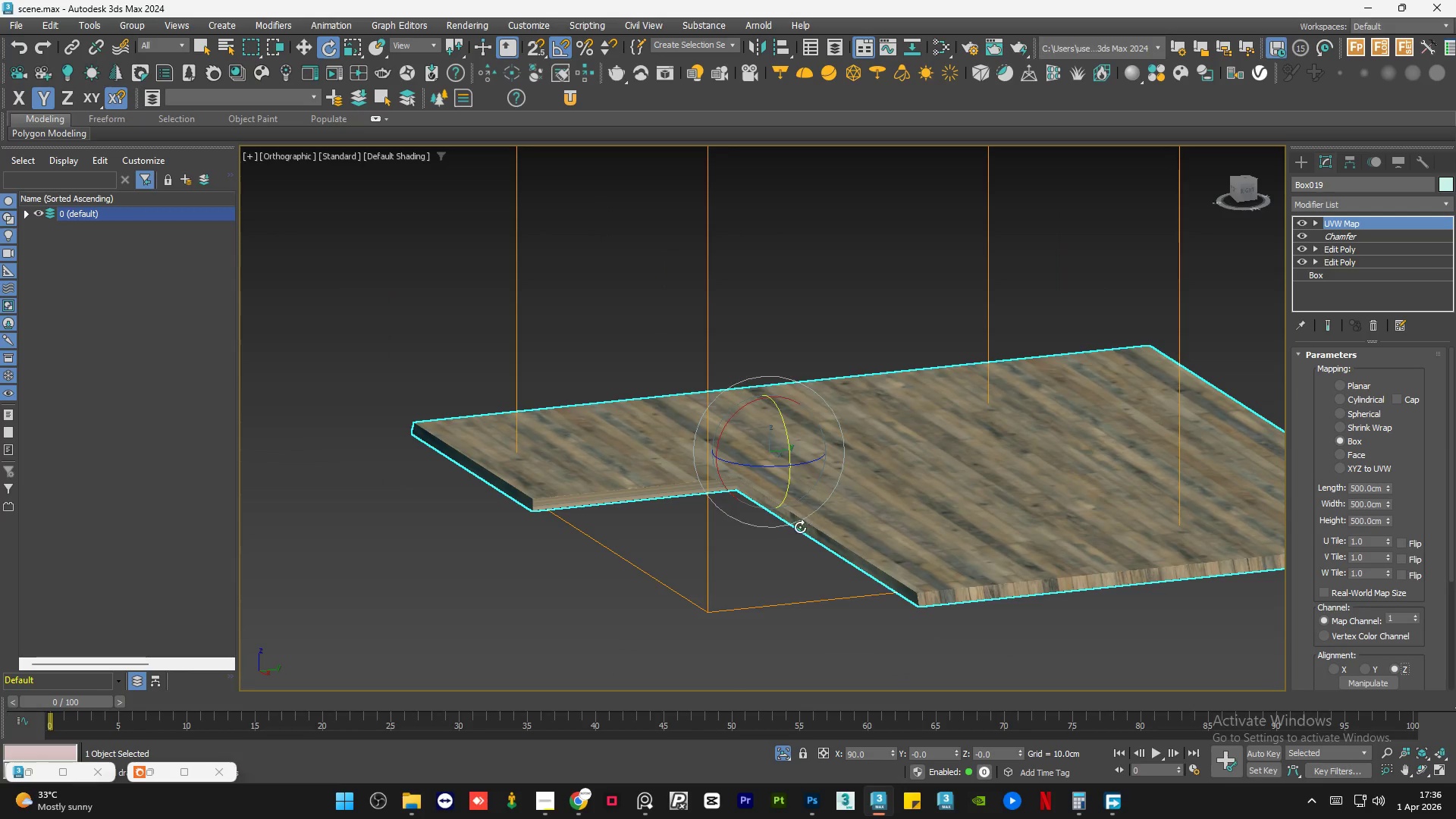 
scroll: coordinate [550, 510], scroll_direction: up, amount: 7.0
 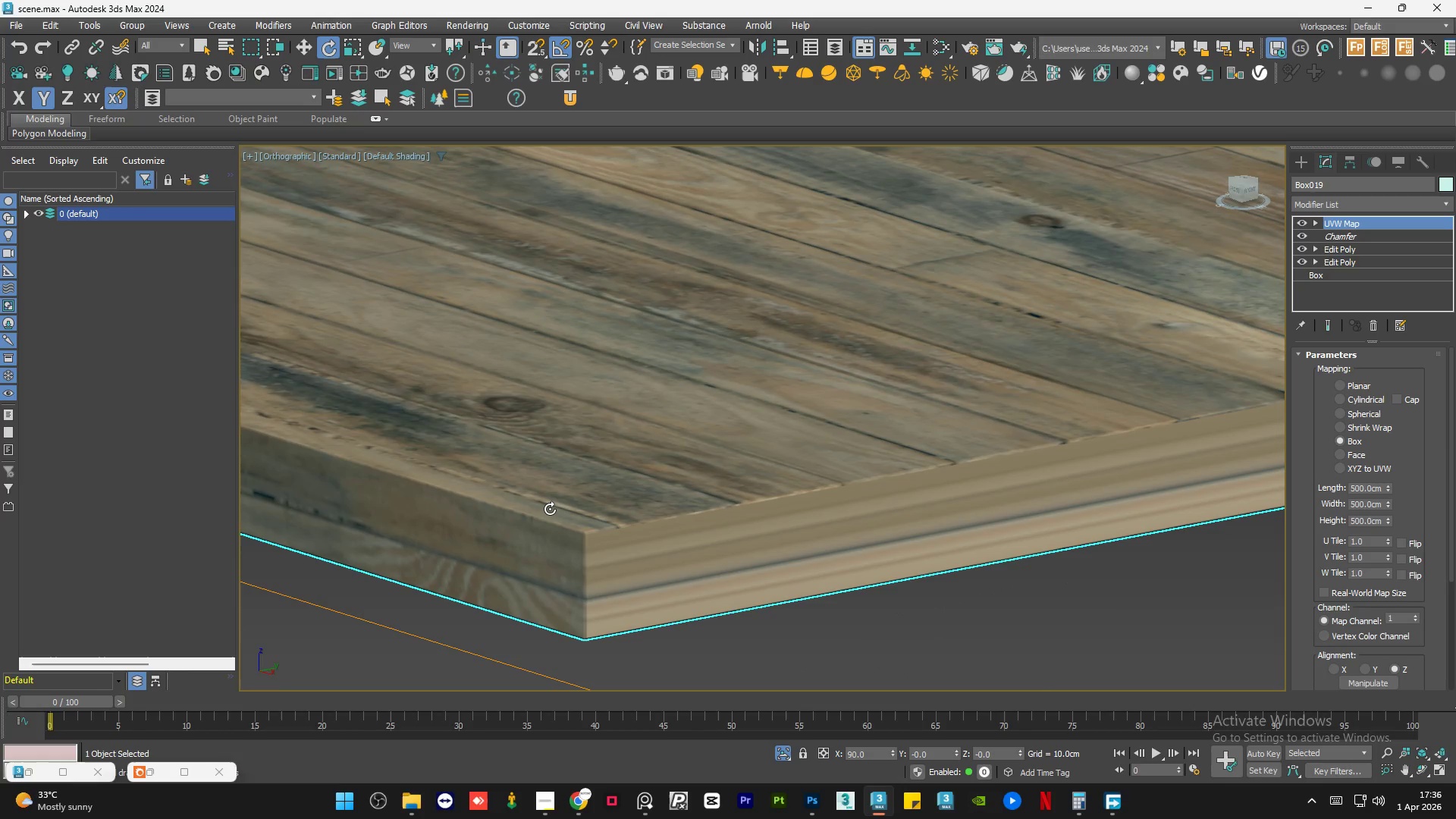 
scroll: coordinate [558, 501], scroll_direction: down, amount: 5.0
 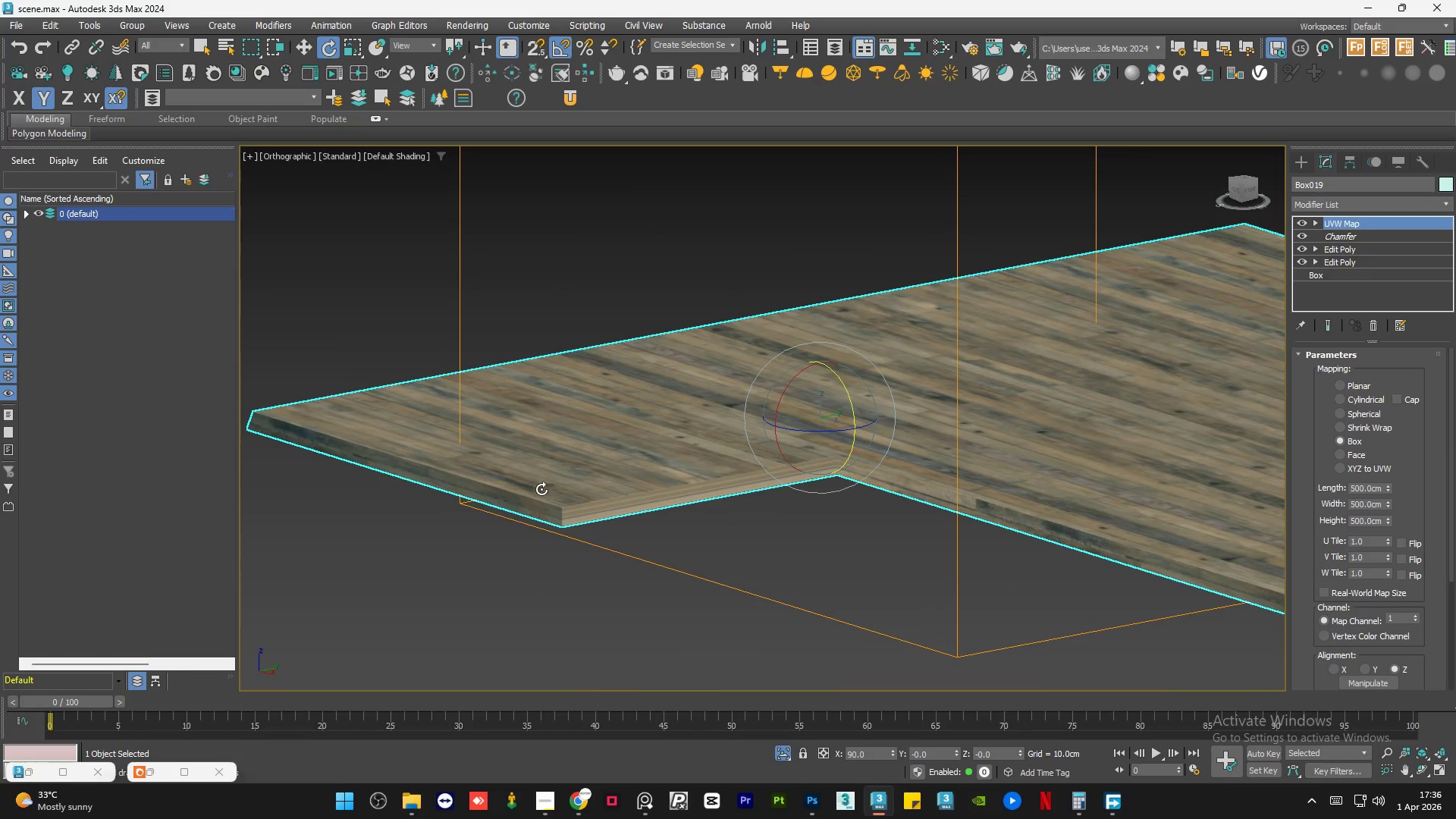 
left_click([466, 597])
 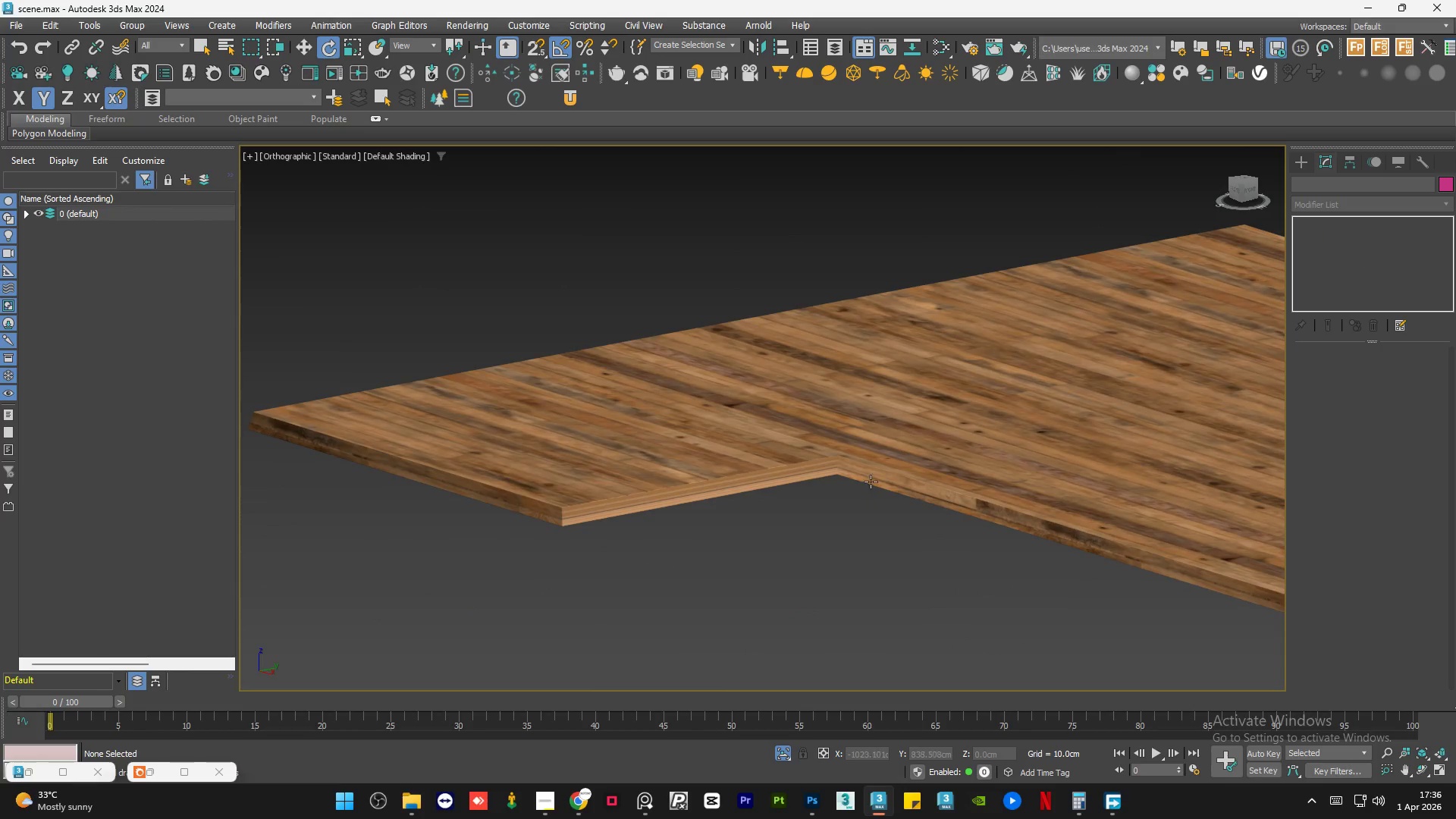 
scroll: coordinate [847, 468], scroll_direction: up, amount: 6.0
 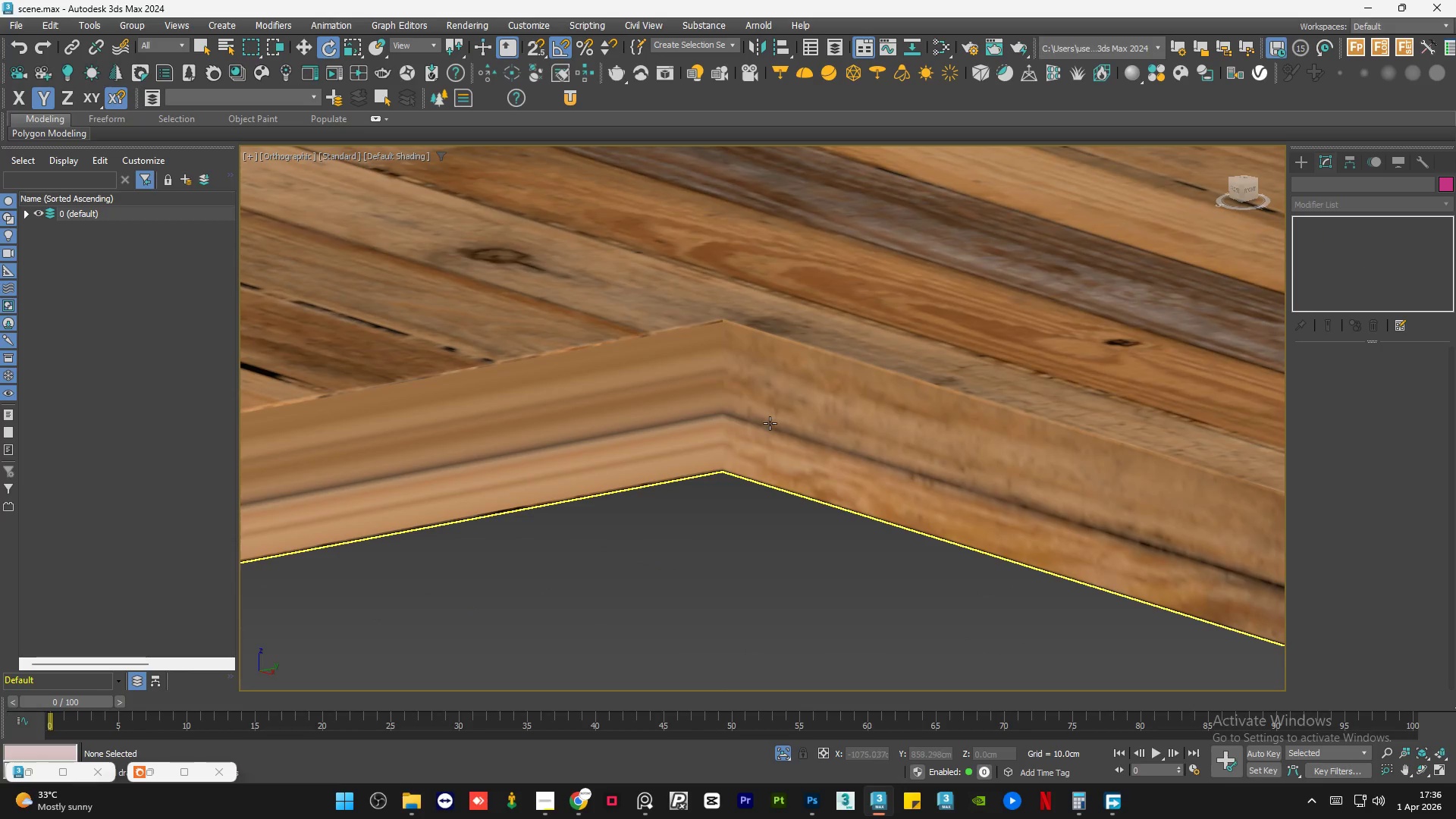 
scroll: coordinate [671, 400], scroll_direction: down, amount: 6.0
 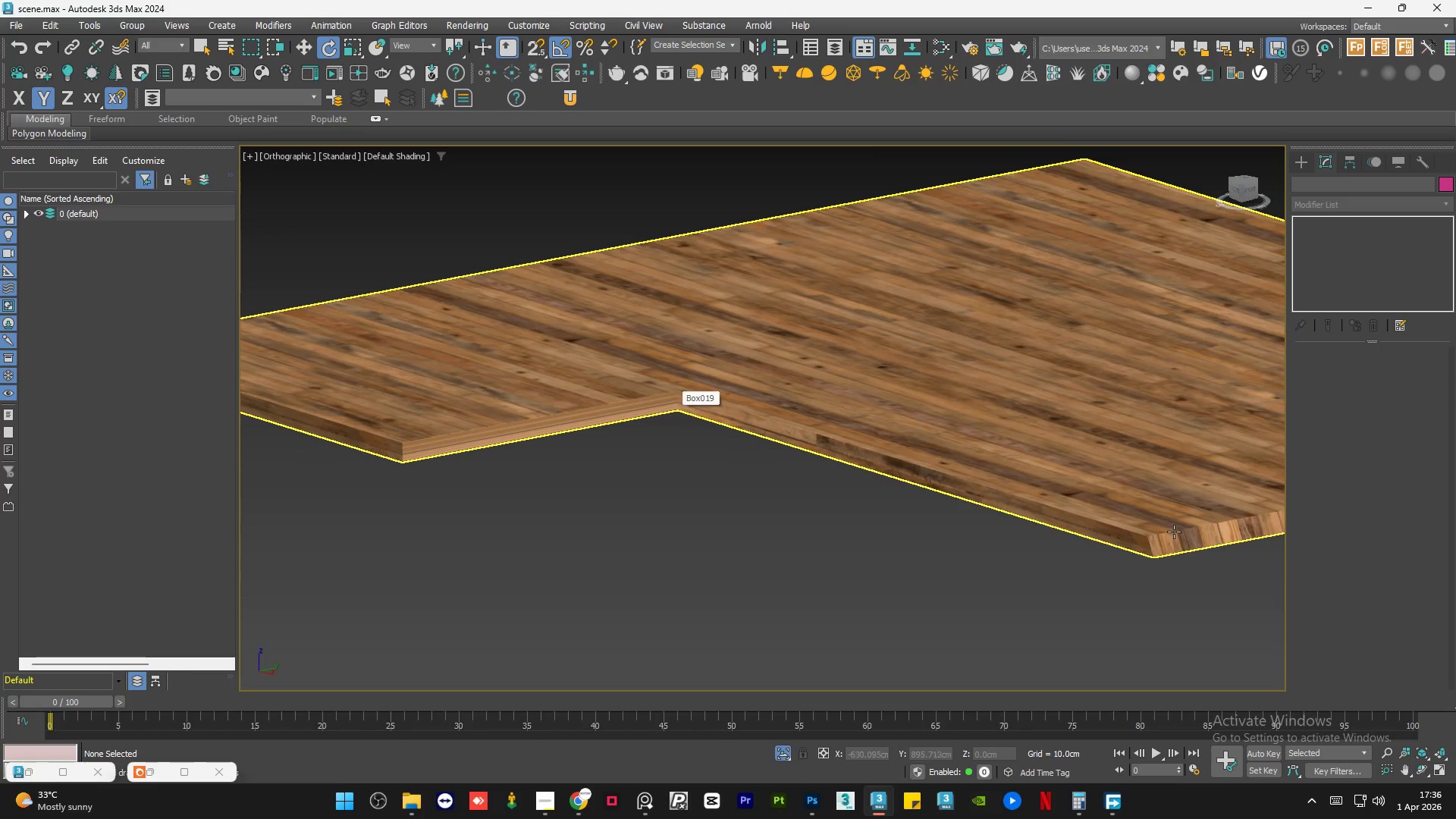 
scroll: coordinate [1193, 539], scroll_direction: up, amount: 5.0
 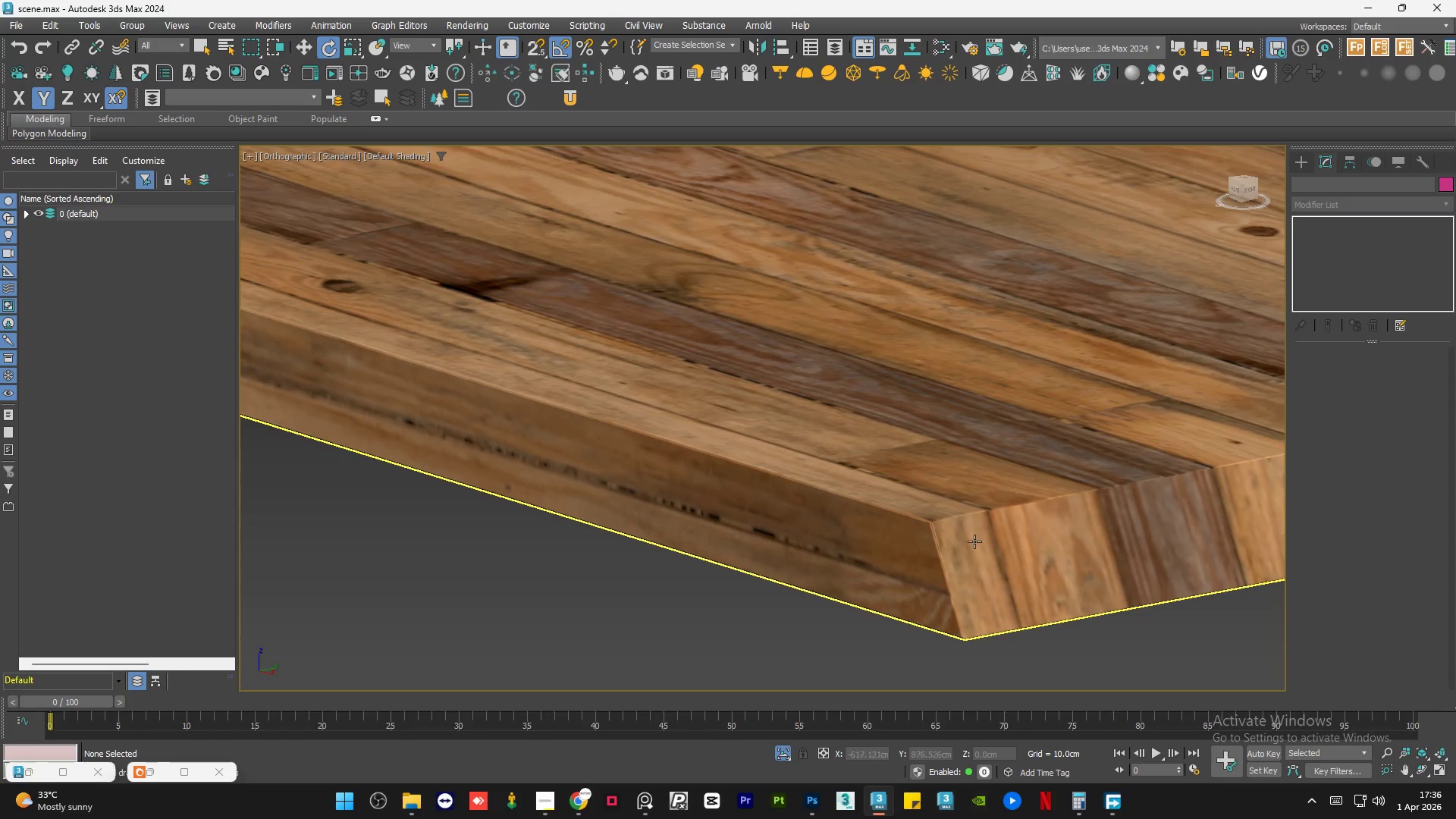 
left_click([940, 541])
 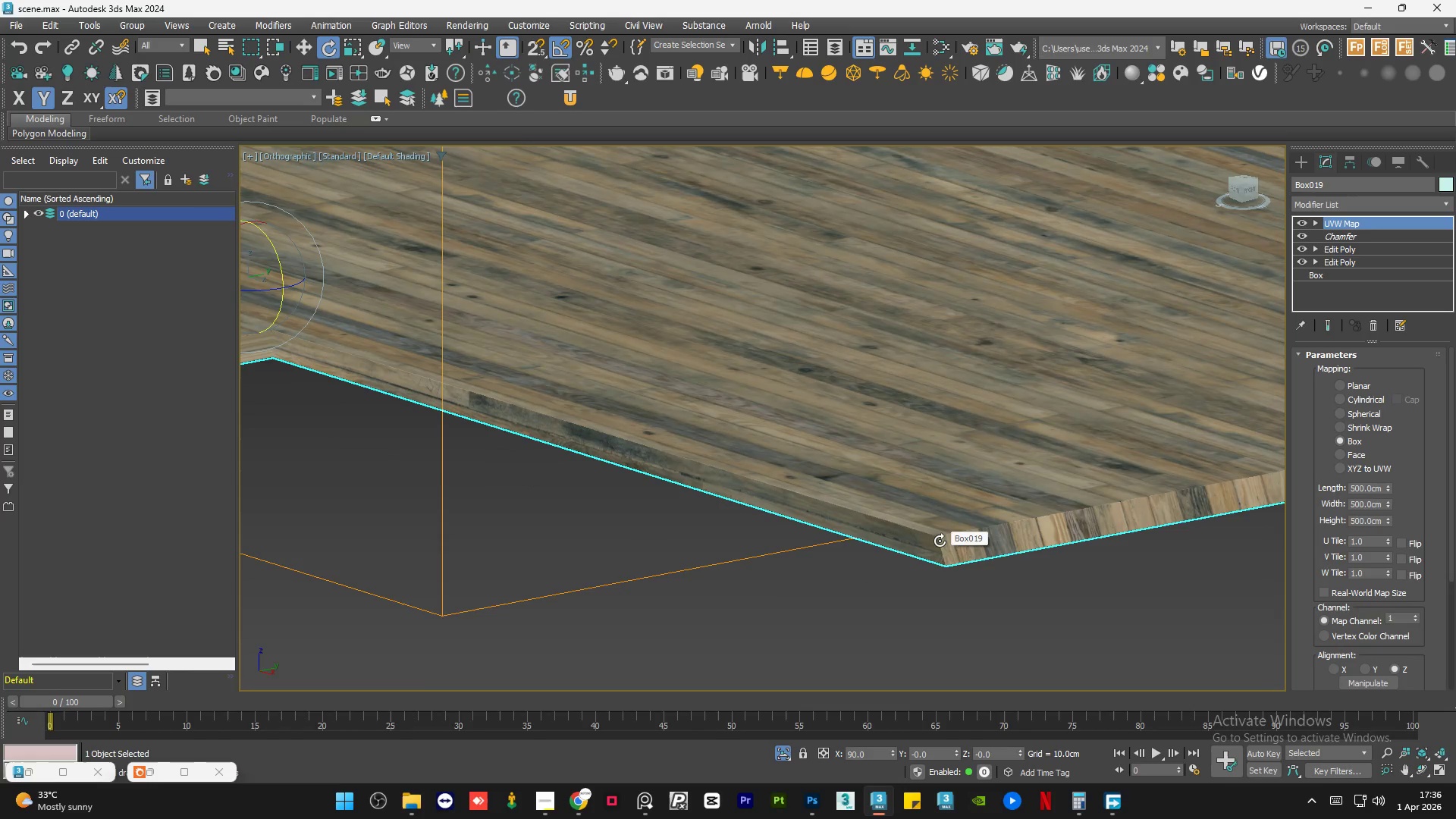 
scroll: coordinate [940, 541], scroll_direction: down, amount: 4.0
 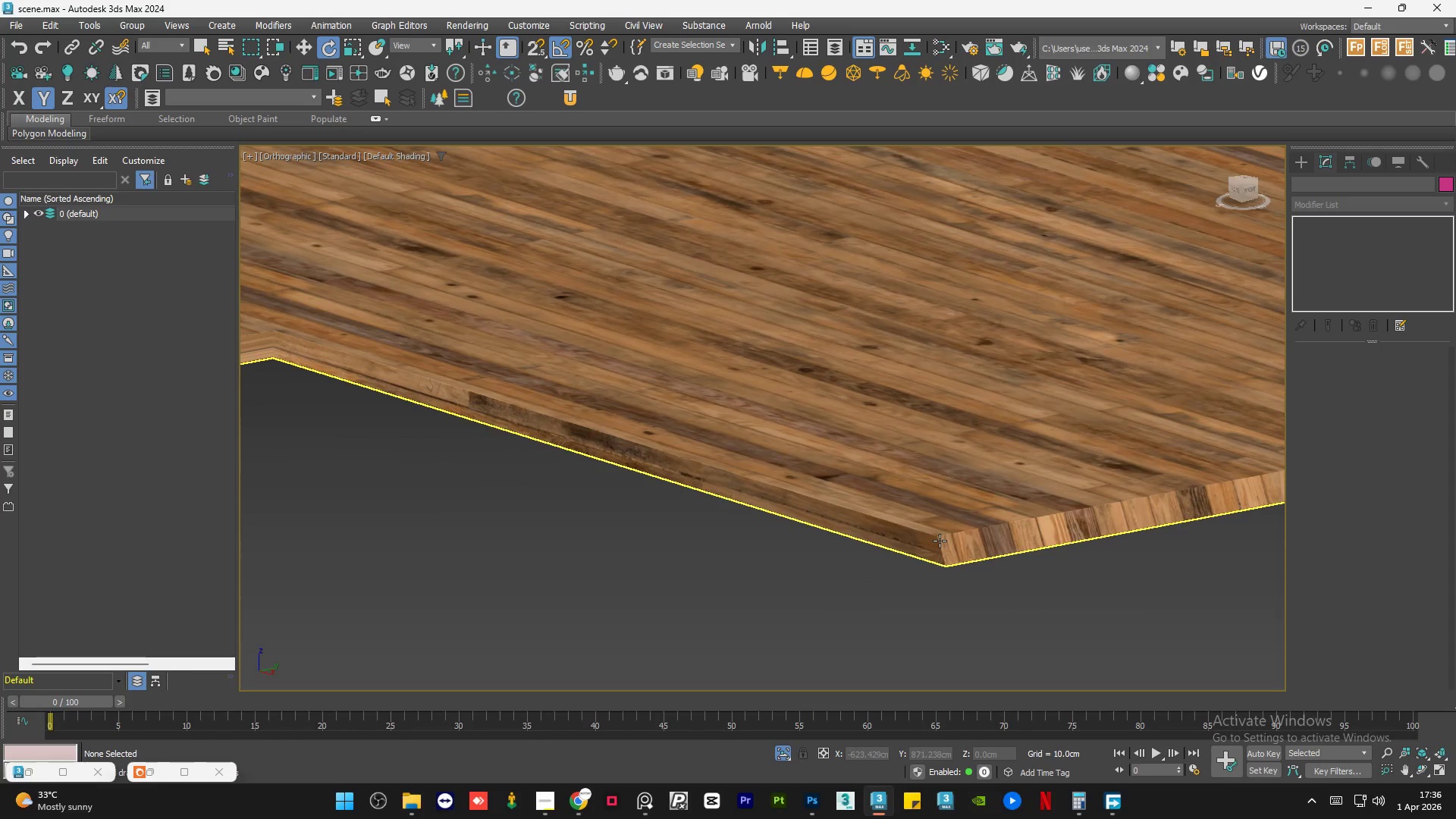 
hold_key(key=AltLeft, duration=1.5)
 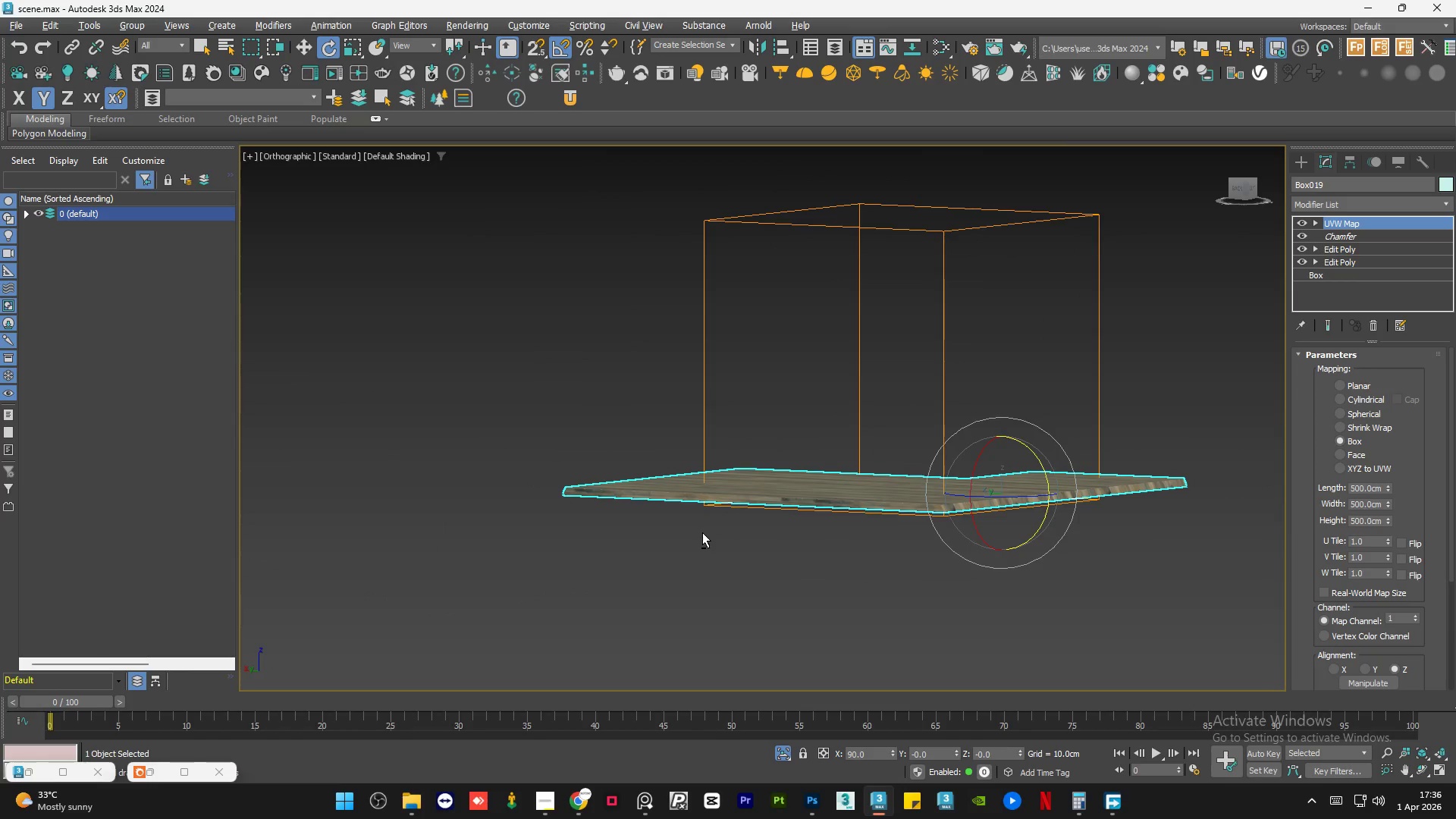 
scroll: coordinate [927, 543], scroll_direction: down, amount: 4.0
 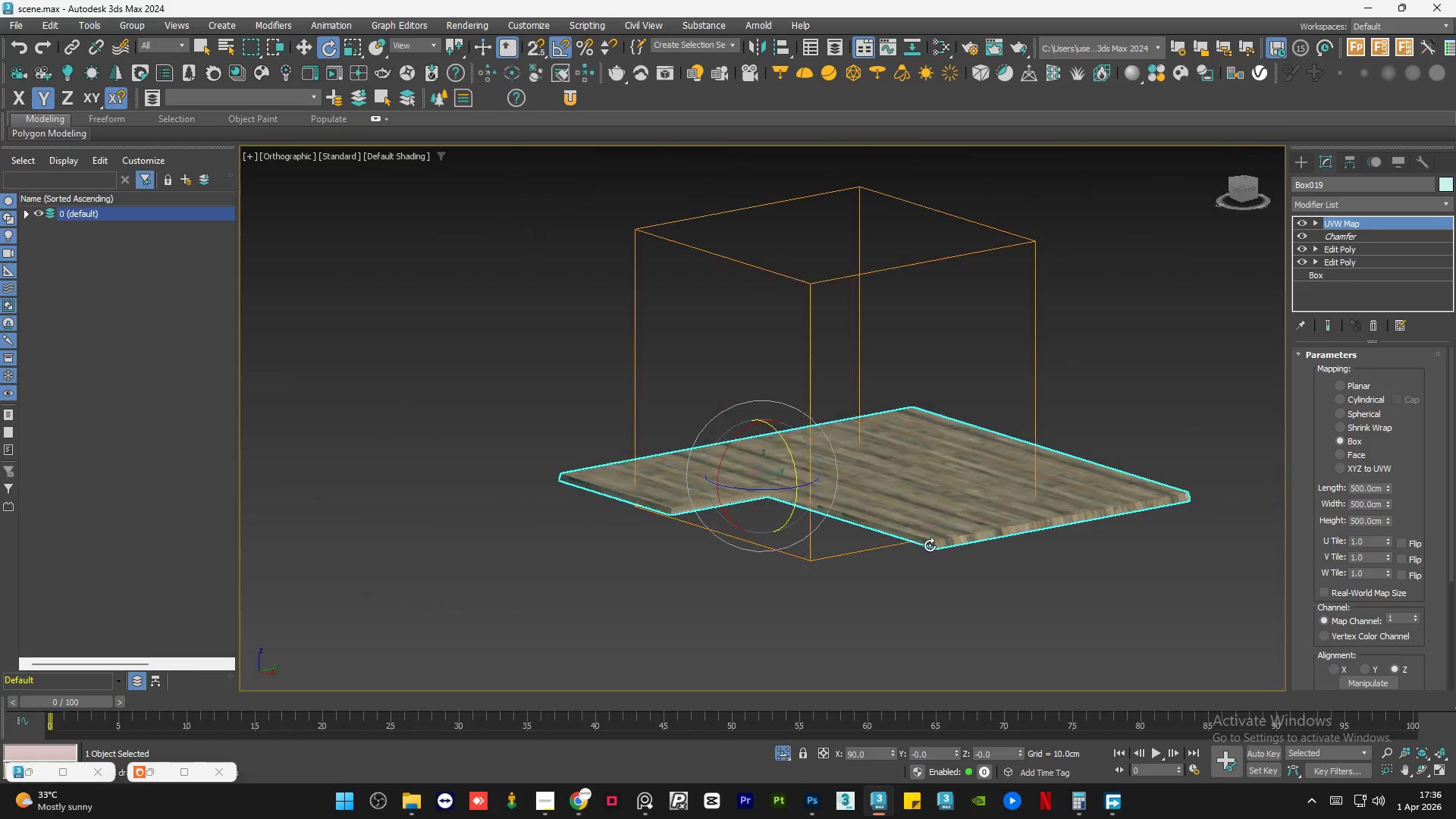 
hold_key(key=AltLeft, duration=1.52)
 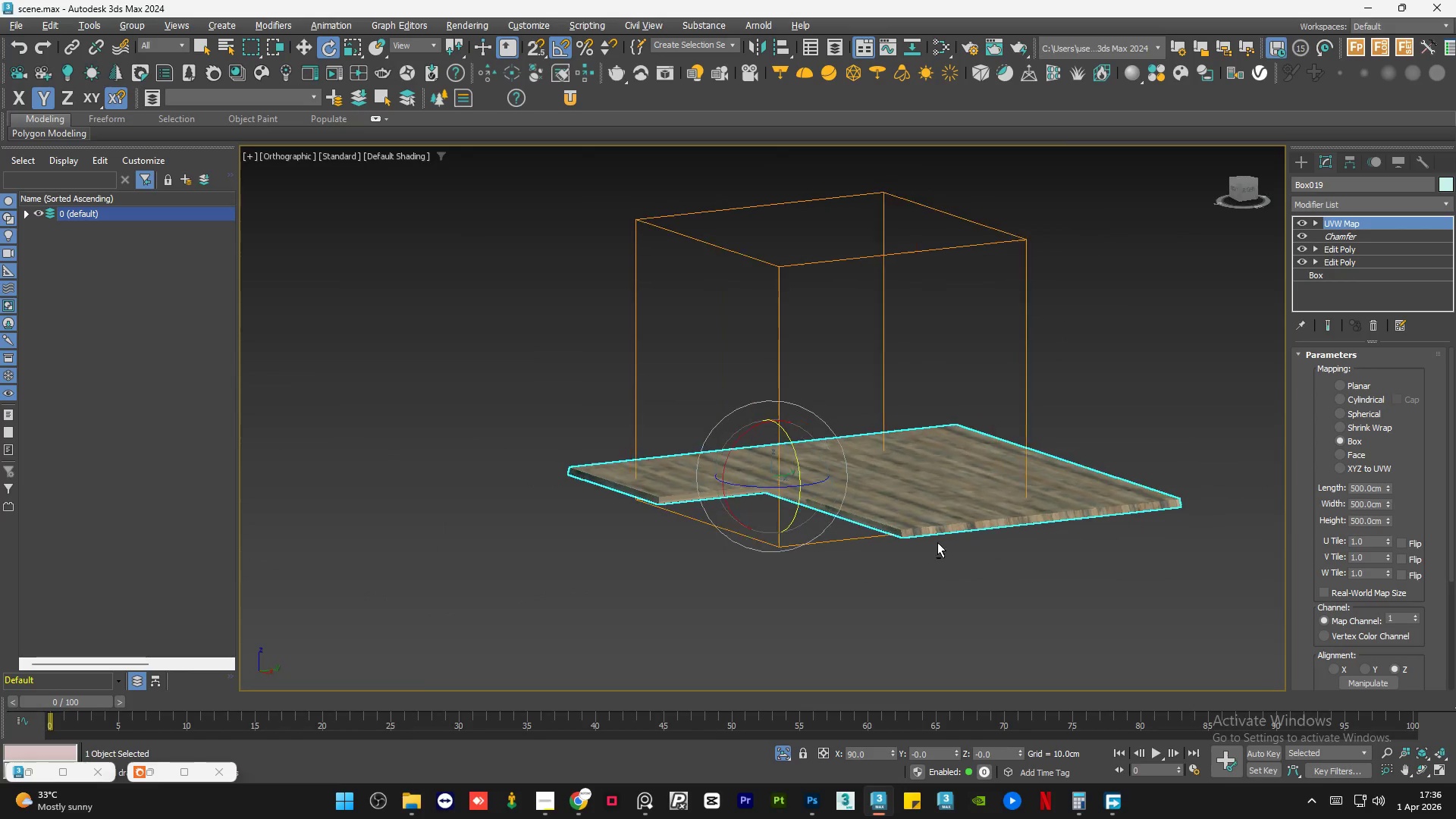 
hold_key(key=AltLeft, duration=0.75)
 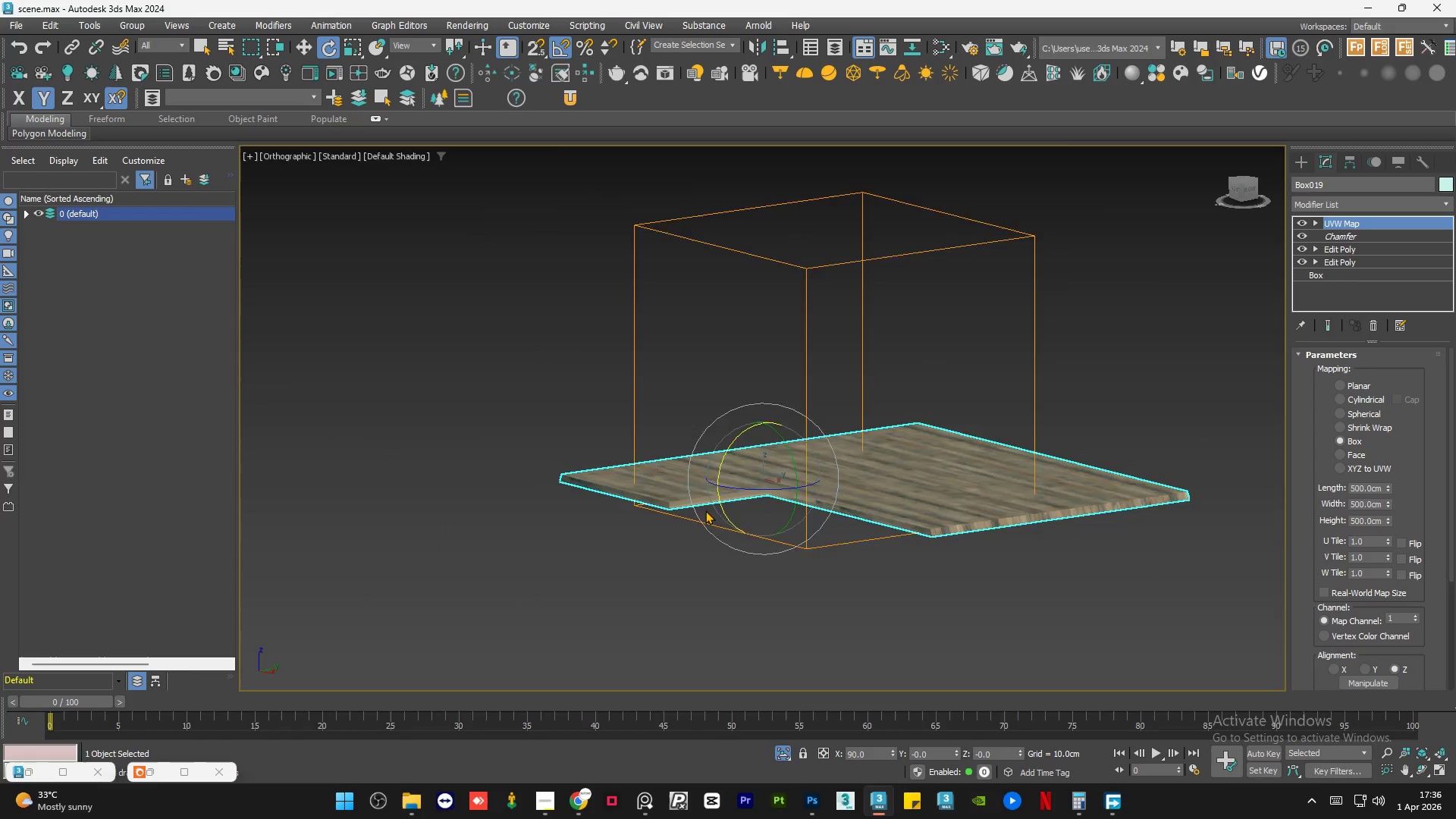 
scroll: coordinate [637, 505], scroll_direction: up, amount: 8.0
 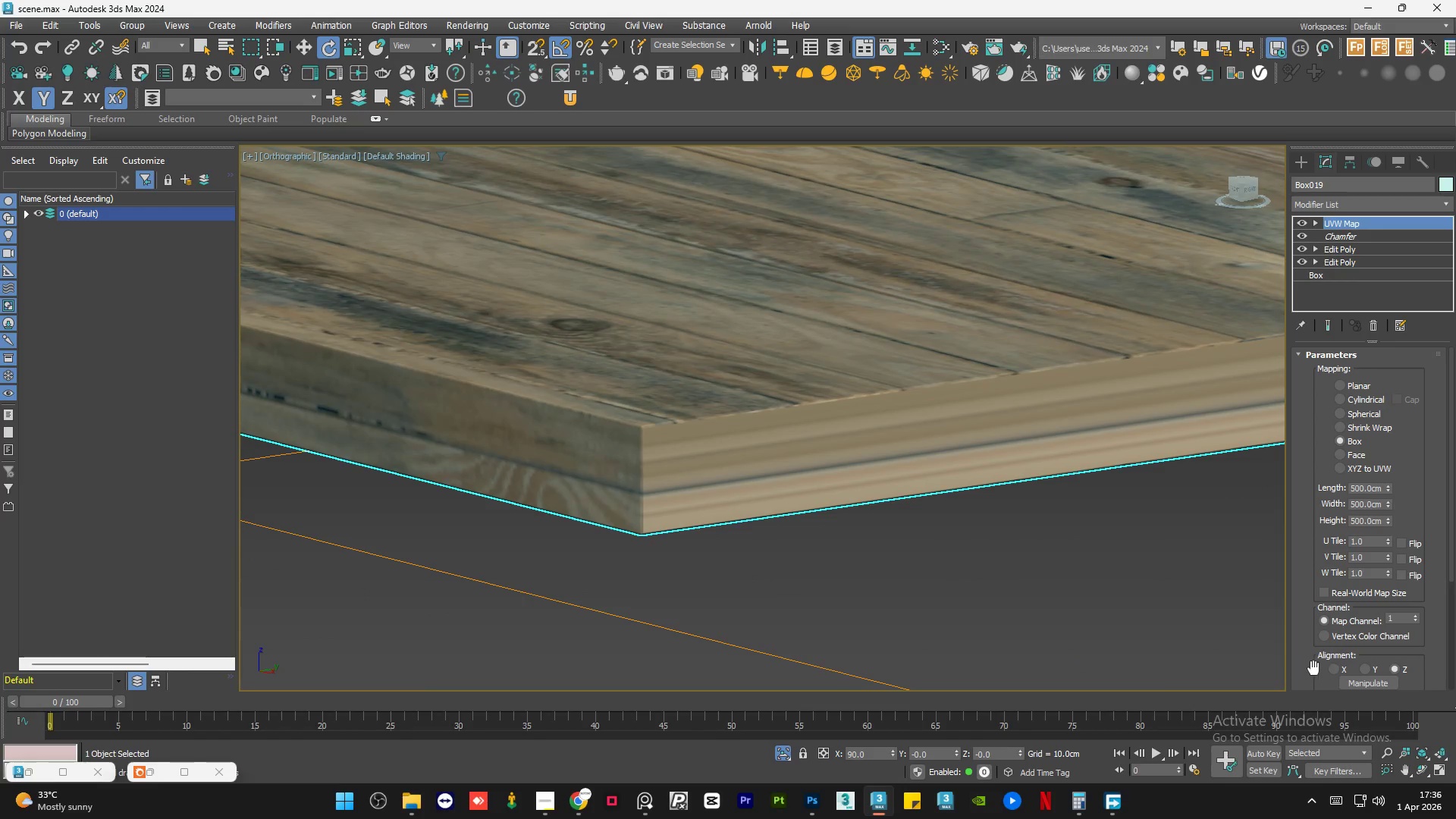 
left_click([1332, 637])
 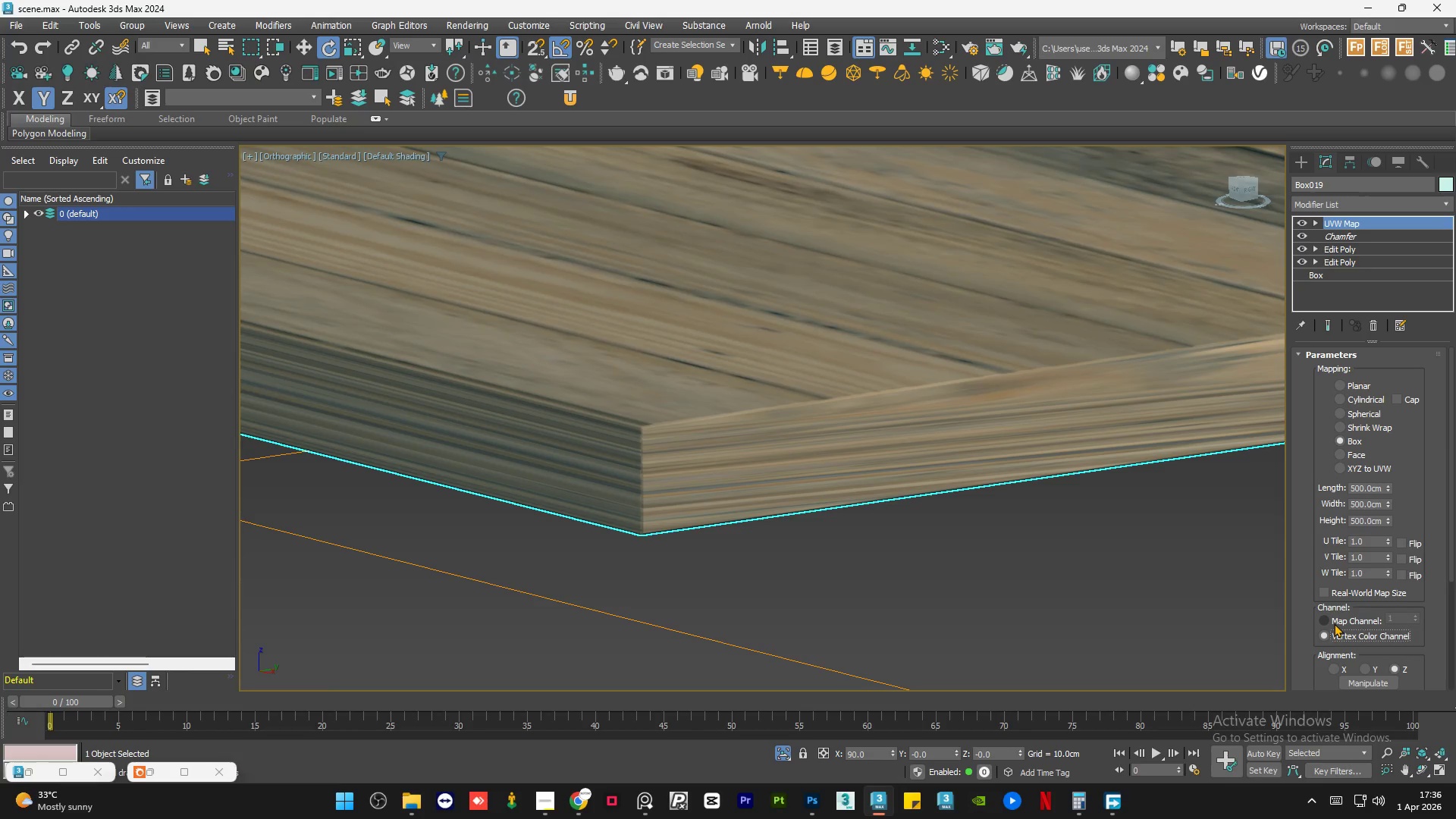 
left_click([1334, 623])
 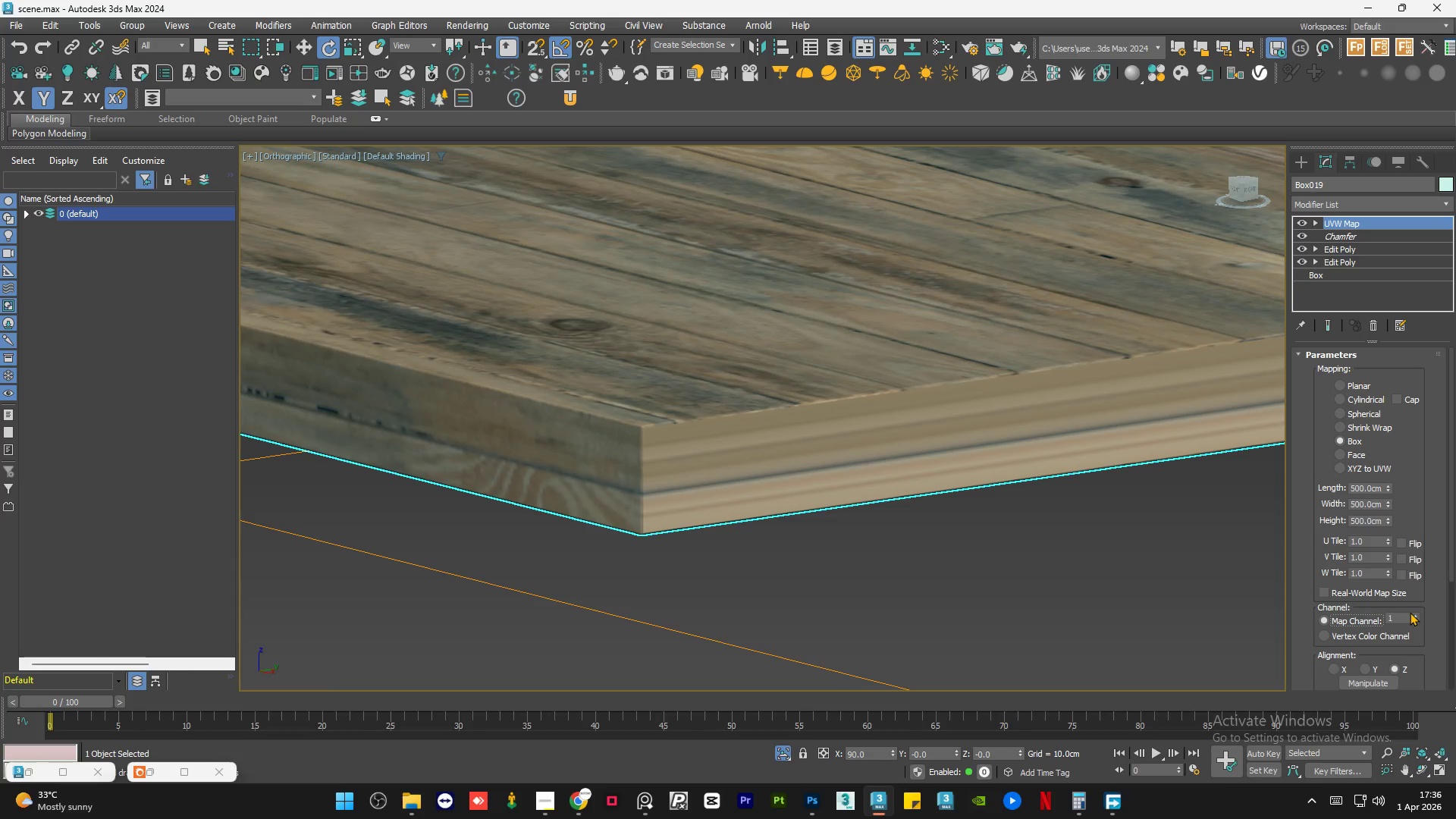 
left_click([1414, 615])
 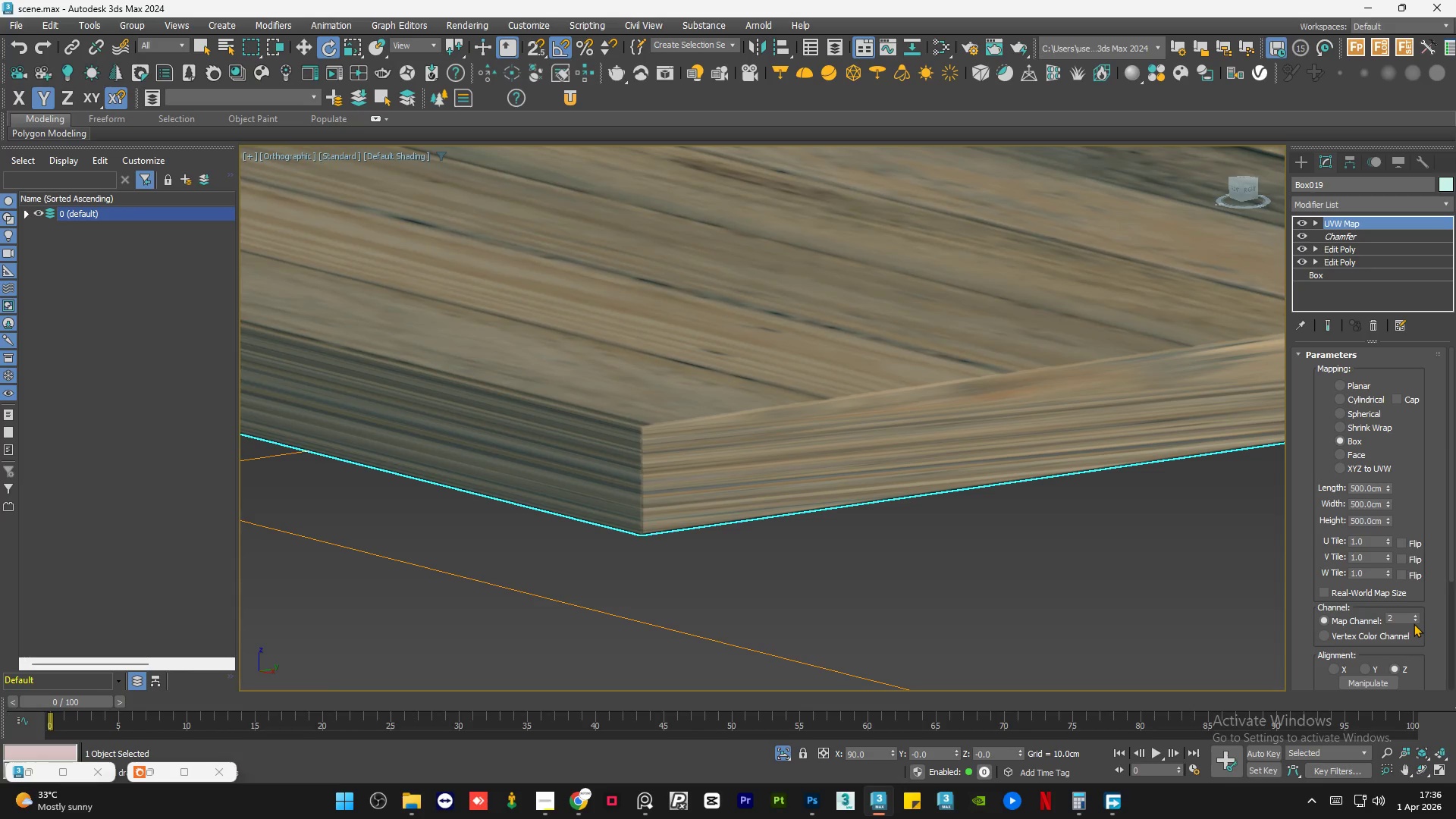 
left_click([1414, 620])
 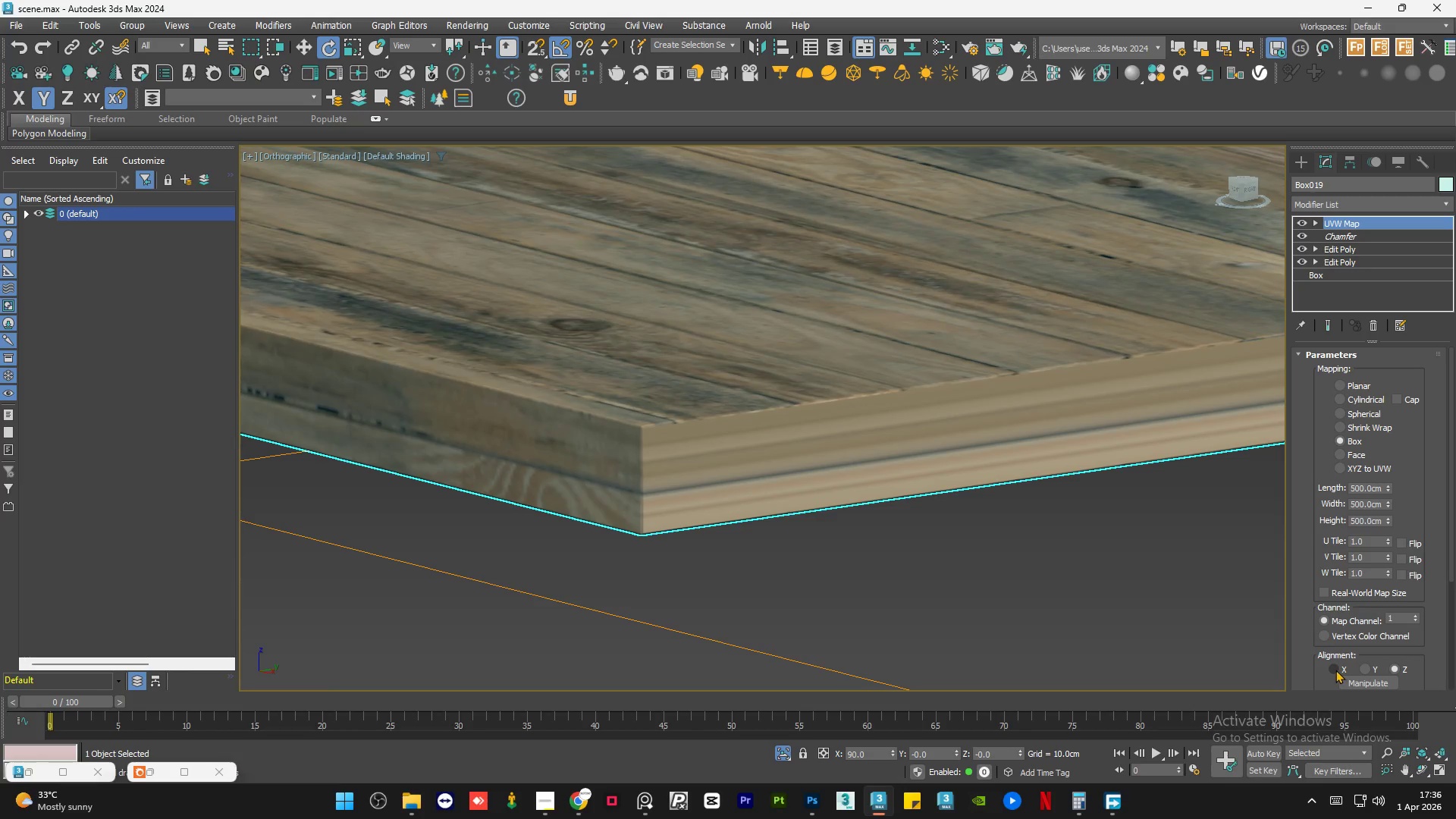 
left_click([1335, 668])
 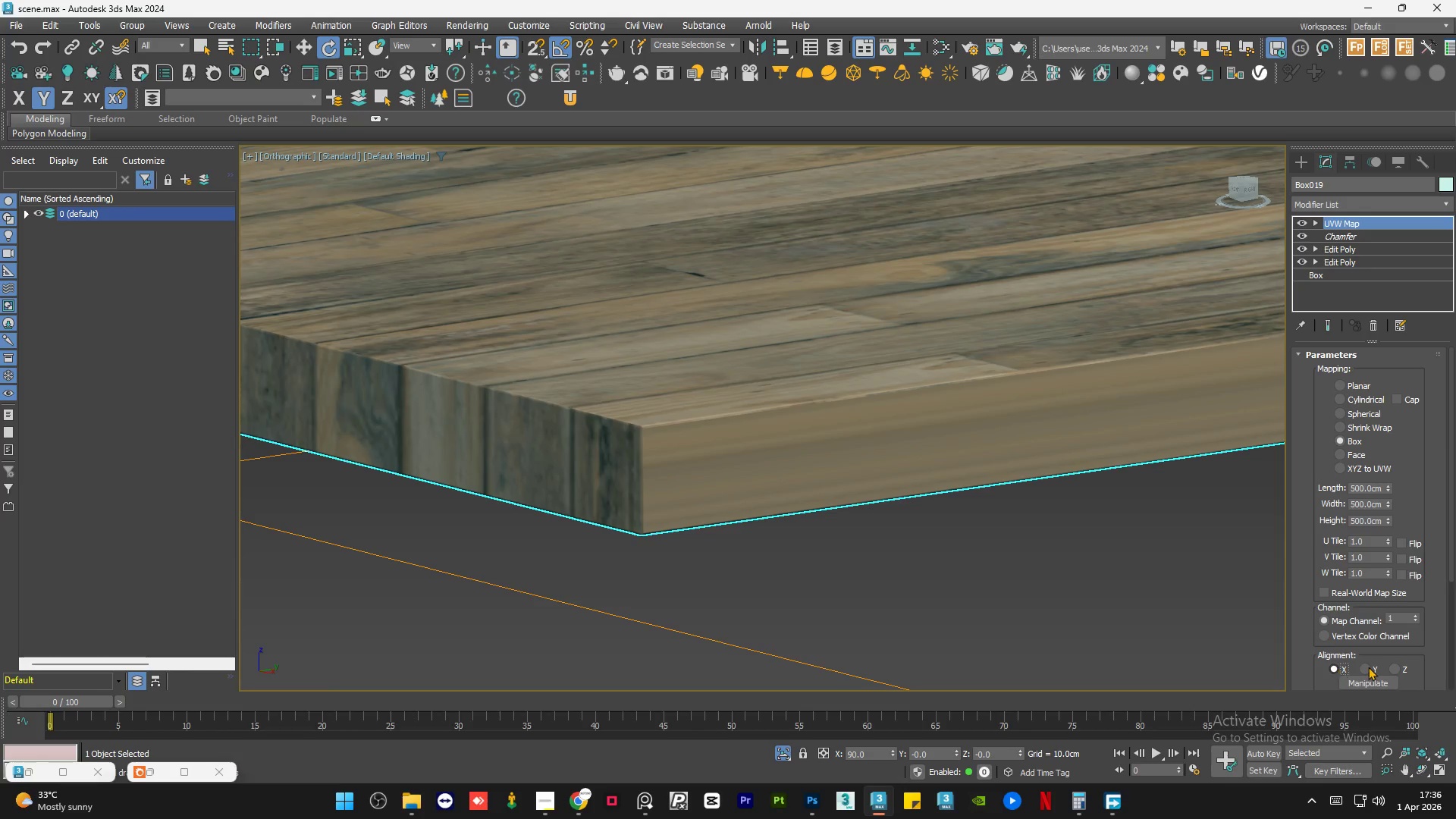 
left_click([1368, 667])
 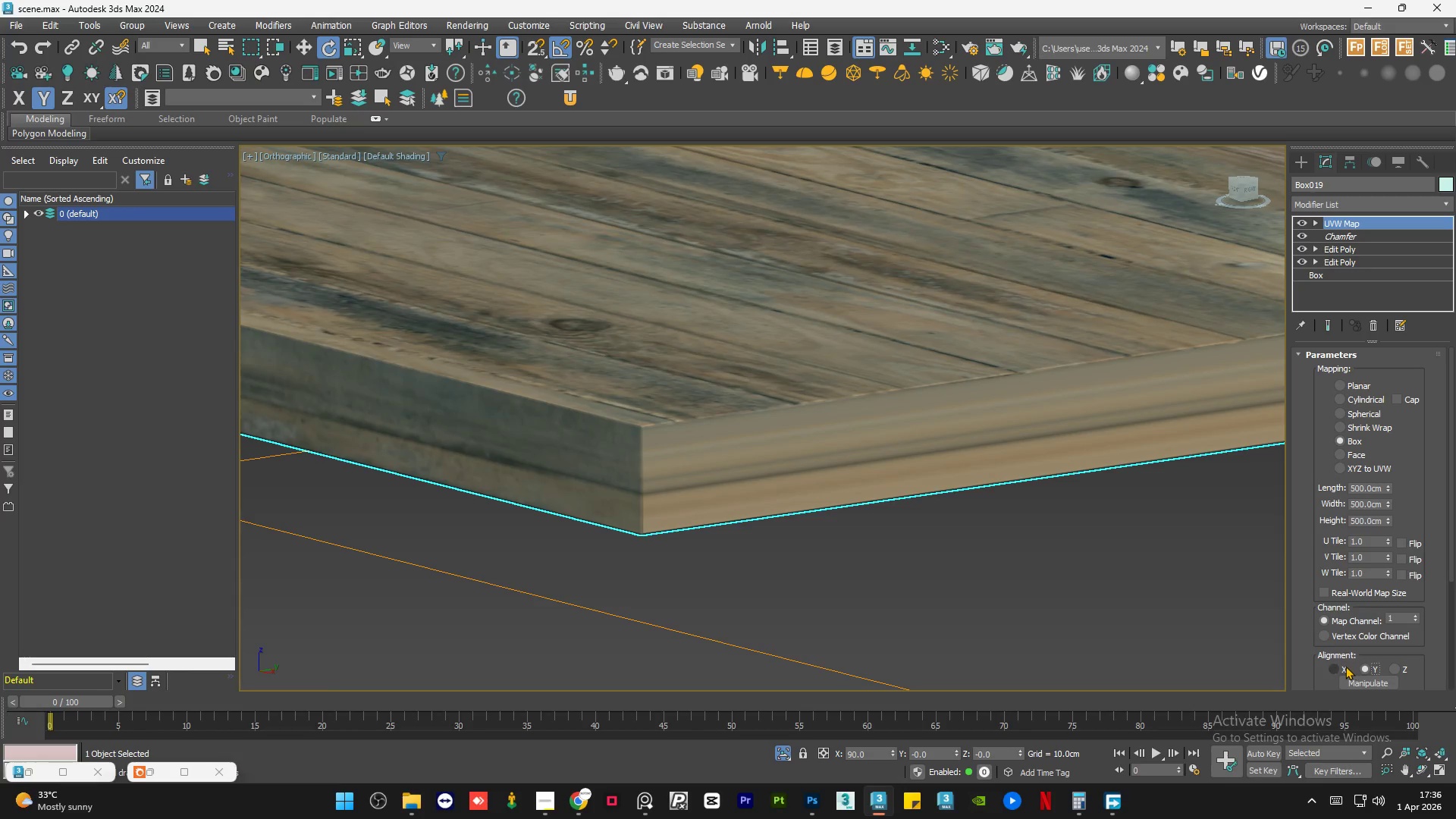 
left_click([1341, 665])
 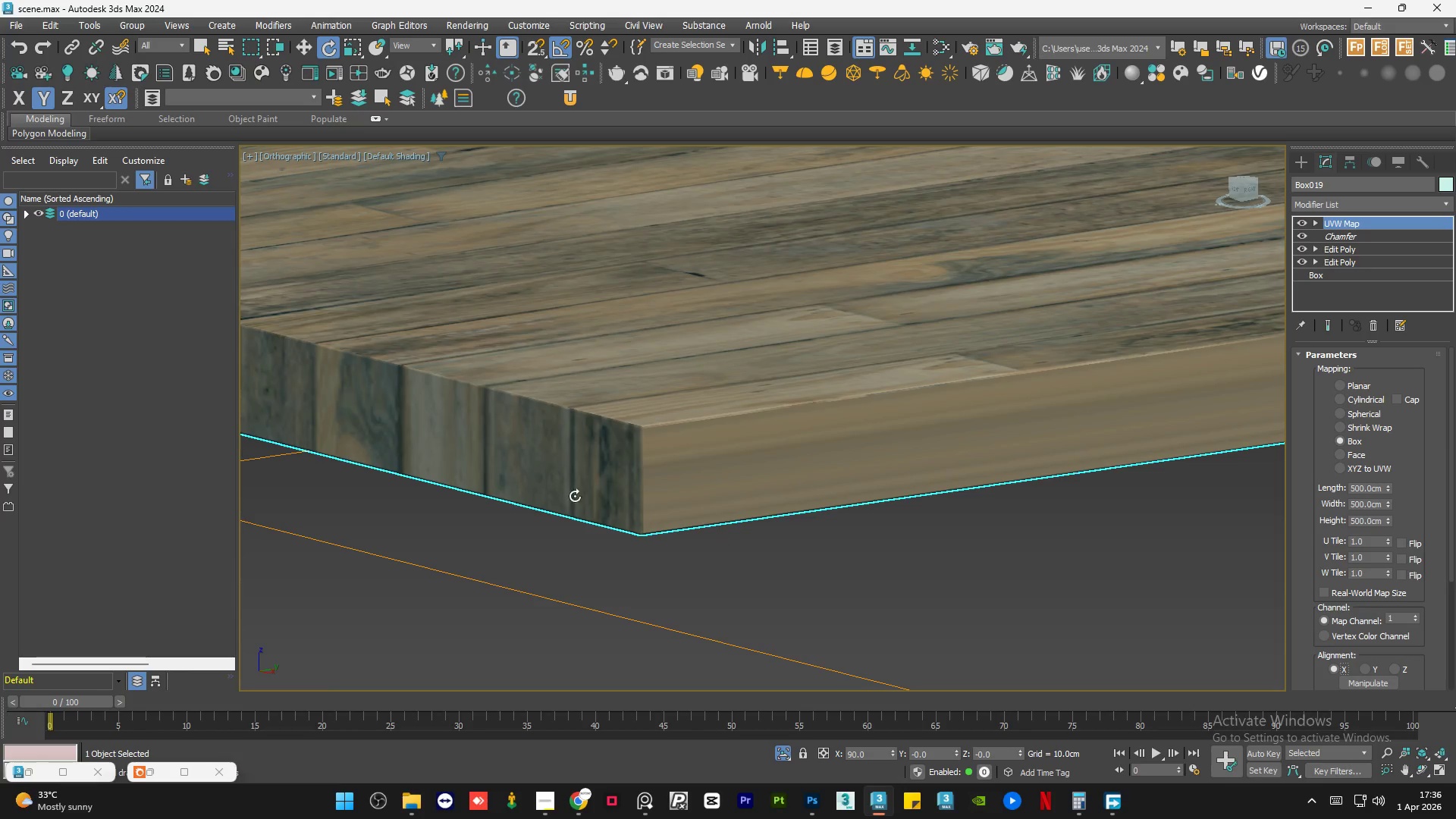 
scroll: coordinate [576, 492], scroll_direction: down, amount: 6.0
 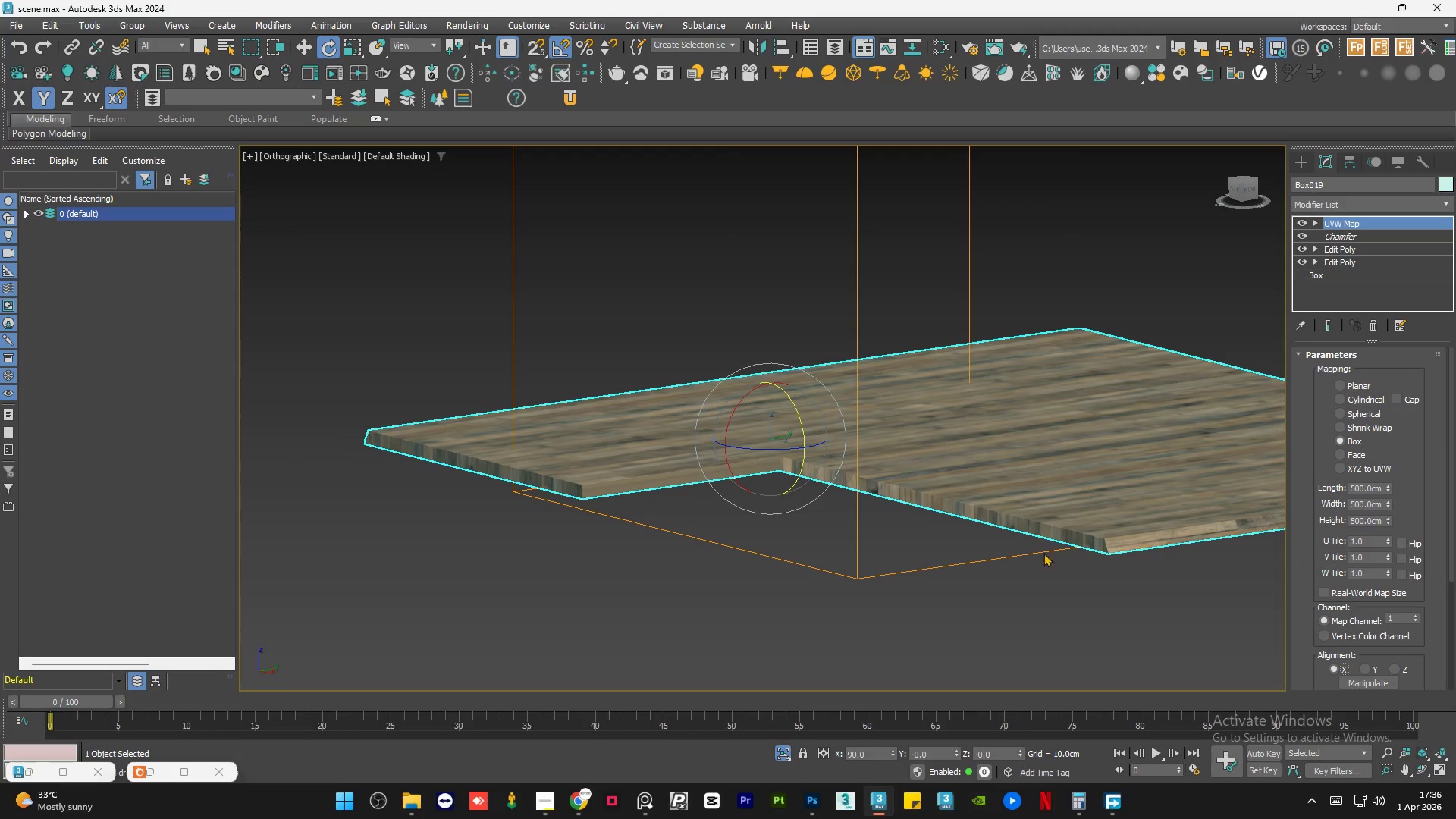 
scroll: coordinate [1198, 531], scroll_direction: up, amount: 4.0
 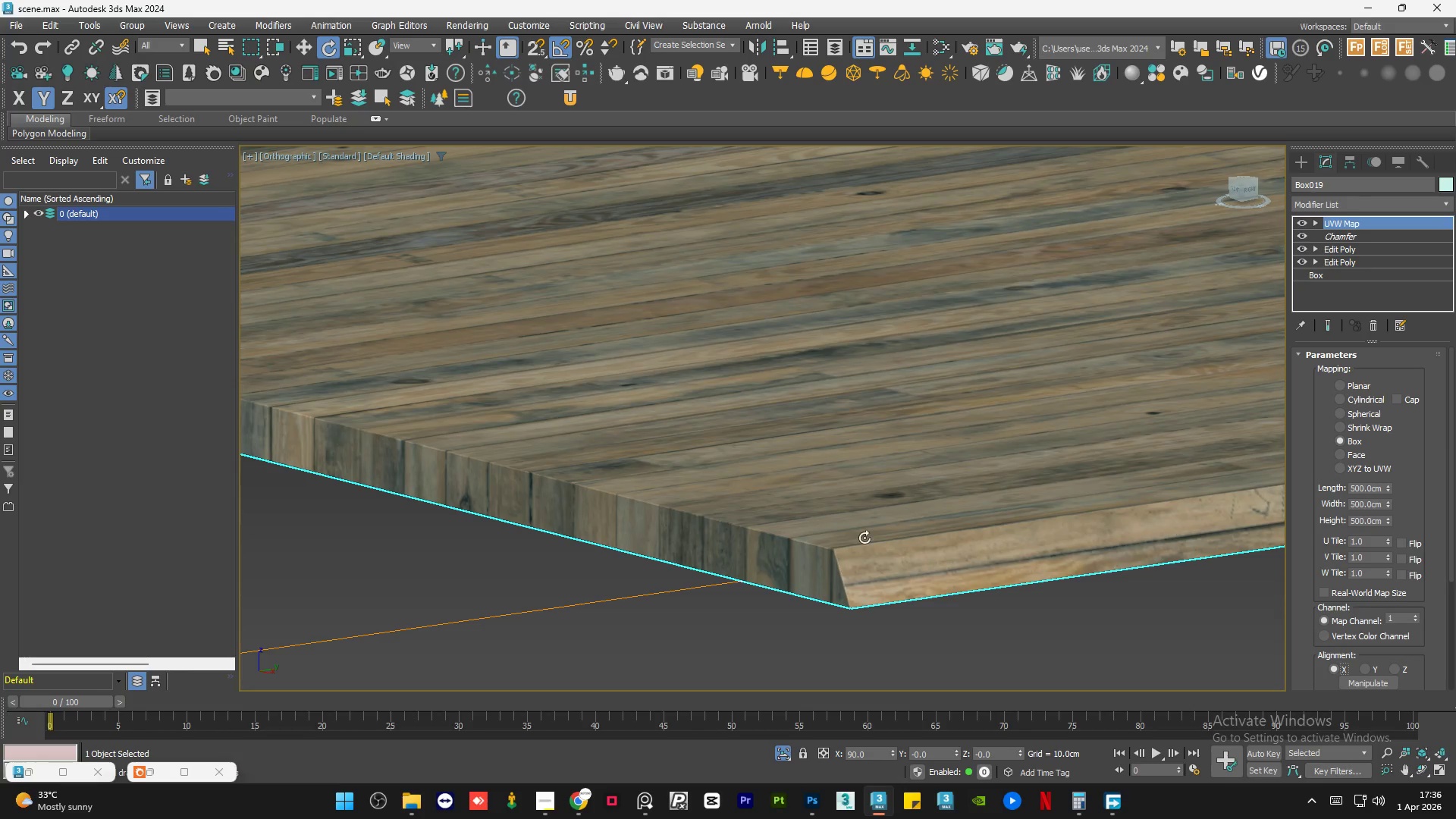 
scroll: coordinate [937, 551], scroll_direction: down, amount: 4.0
 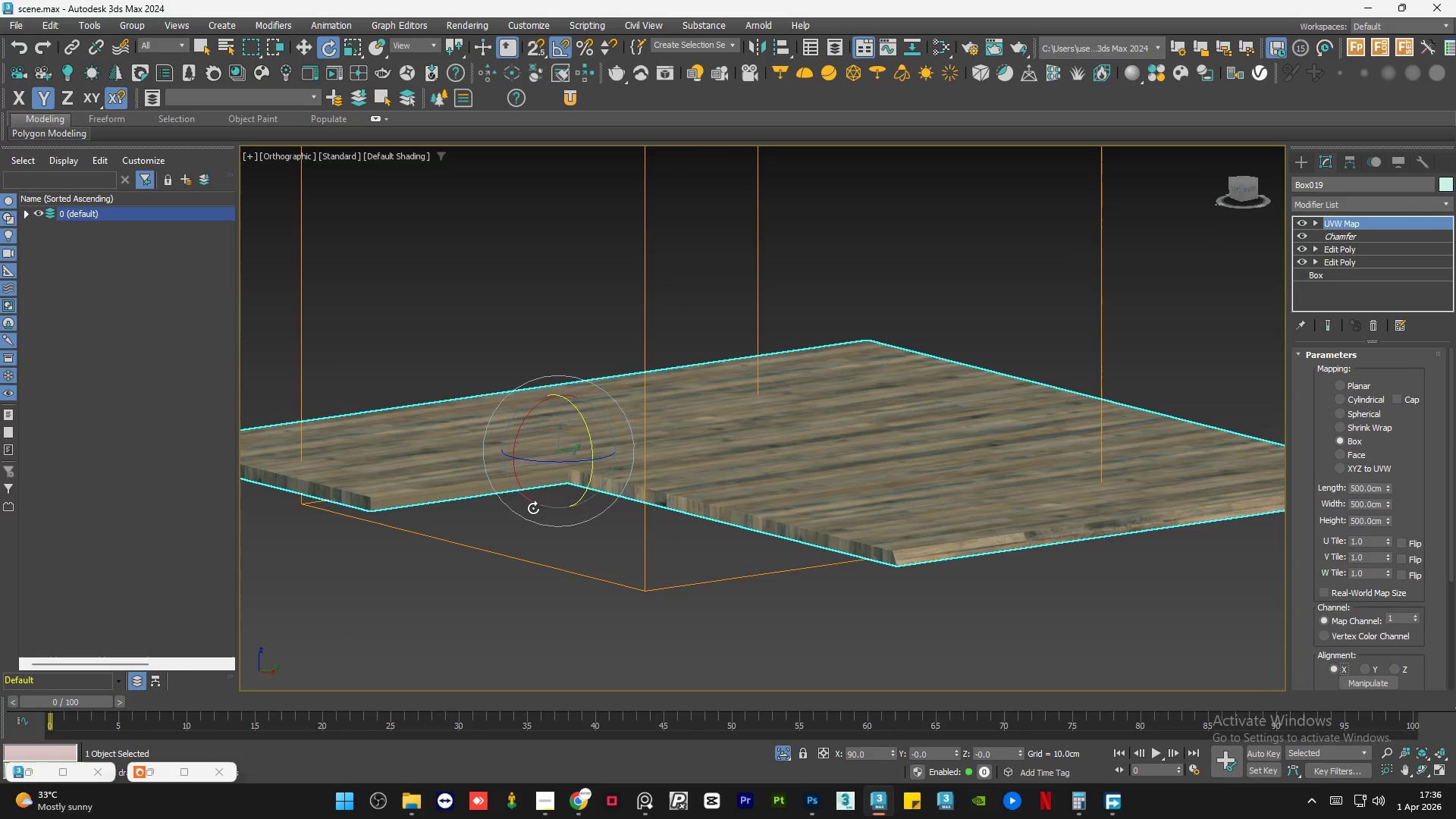 
scroll: coordinate [478, 502], scroll_direction: up, amount: 7.0
 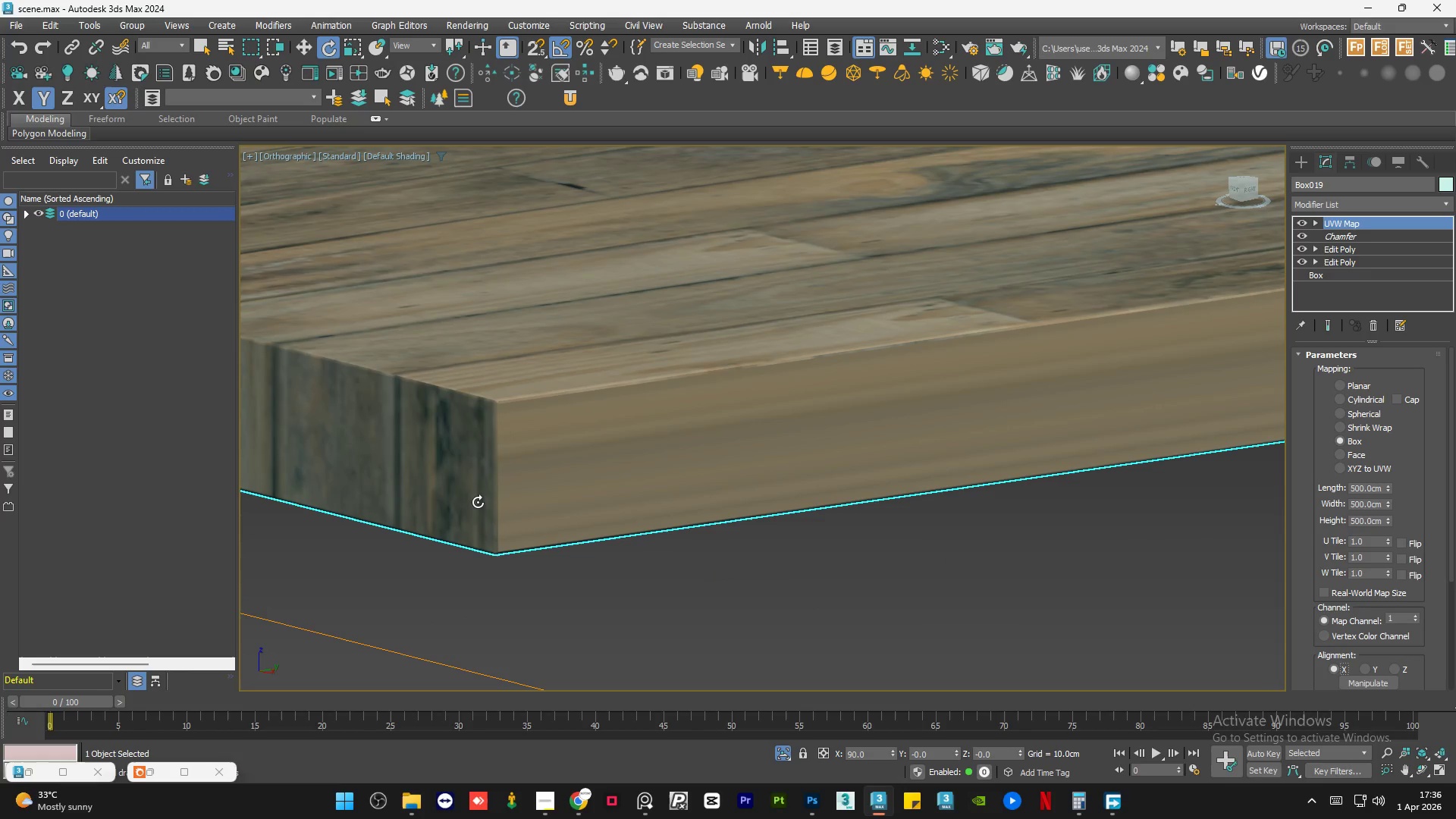 
scroll: coordinate [658, 554], scroll_direction: down, amount: 7.0
 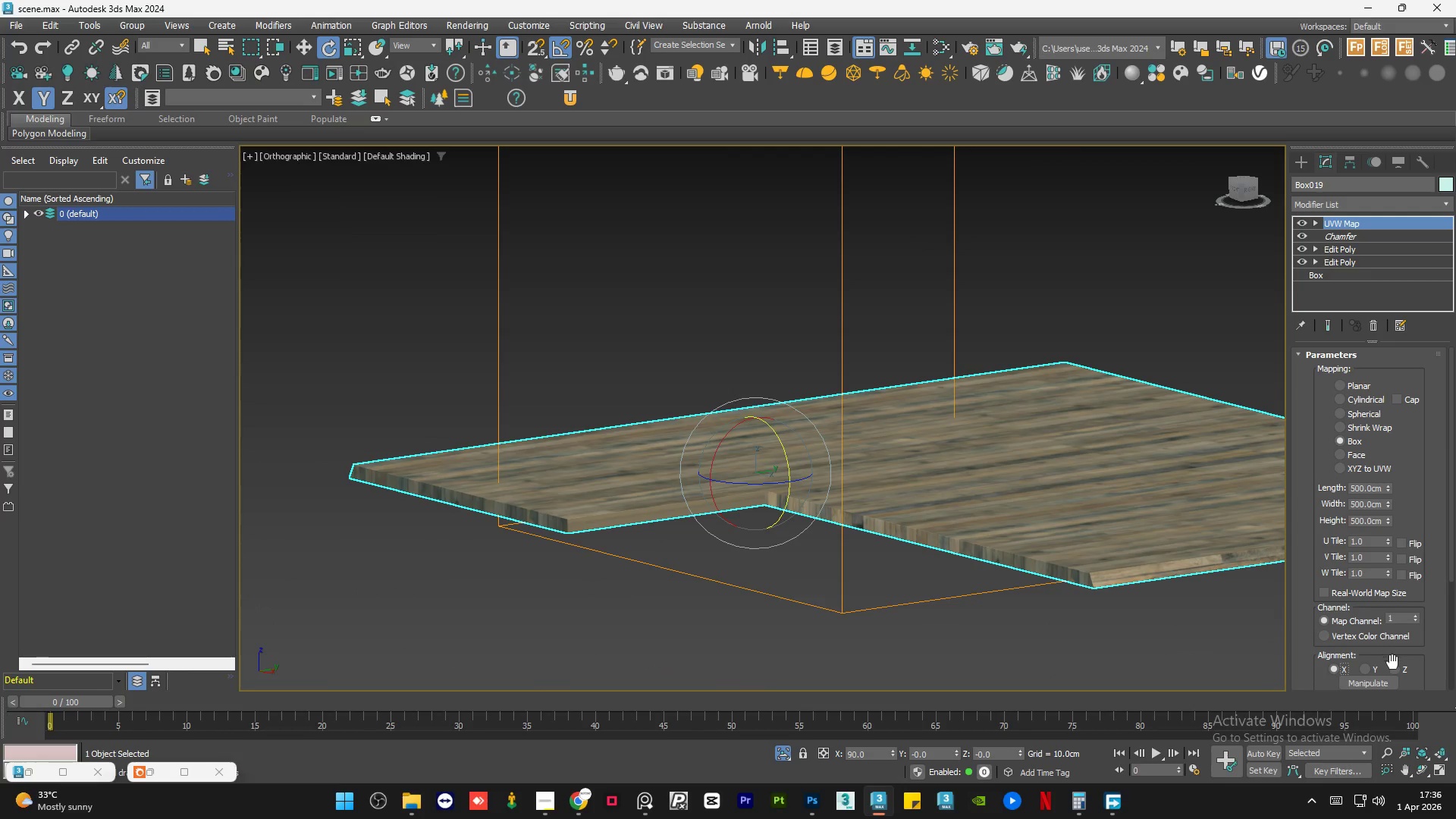 
left_click([1395, 670])
 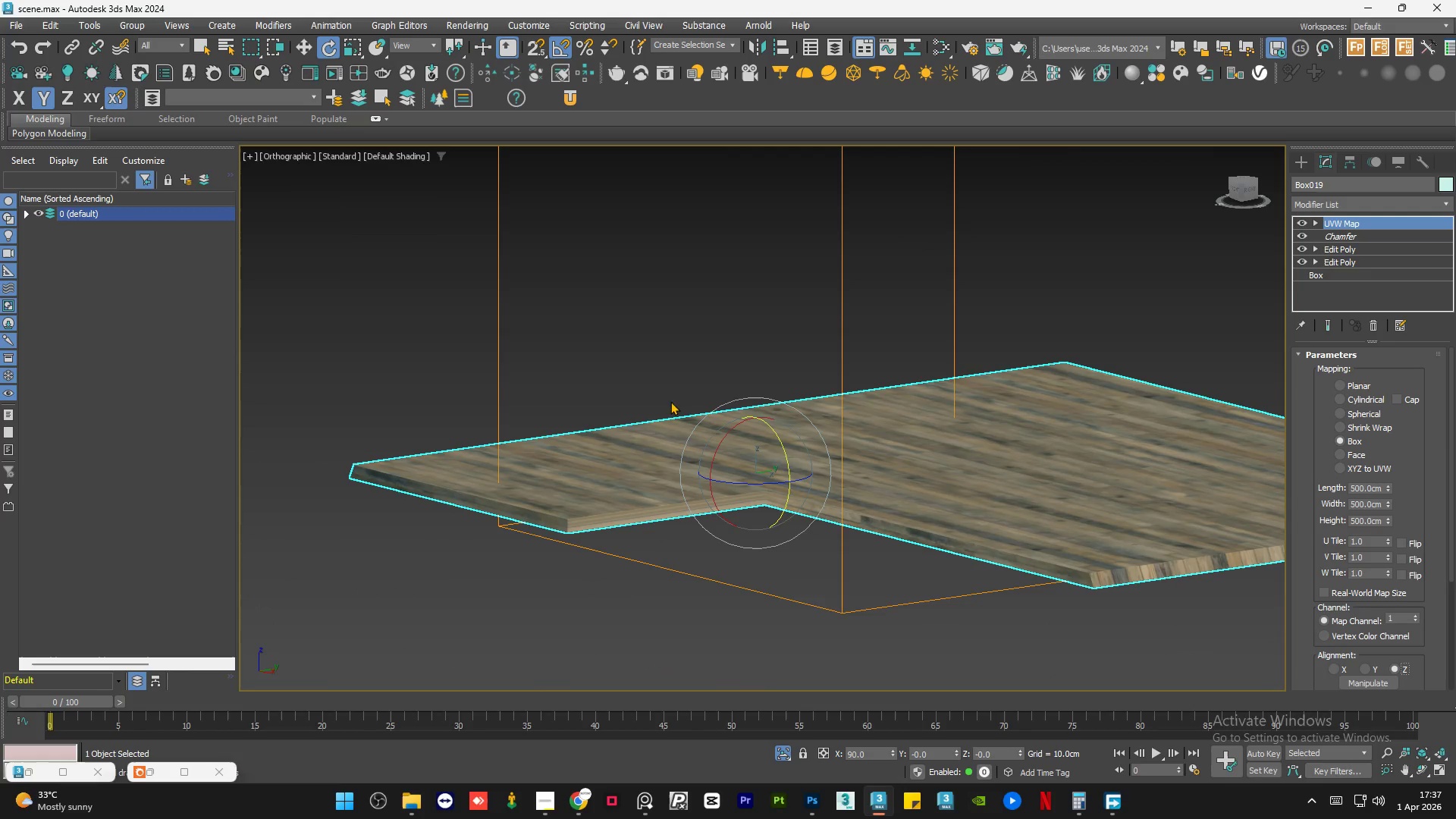 
left_click([647, 336])
 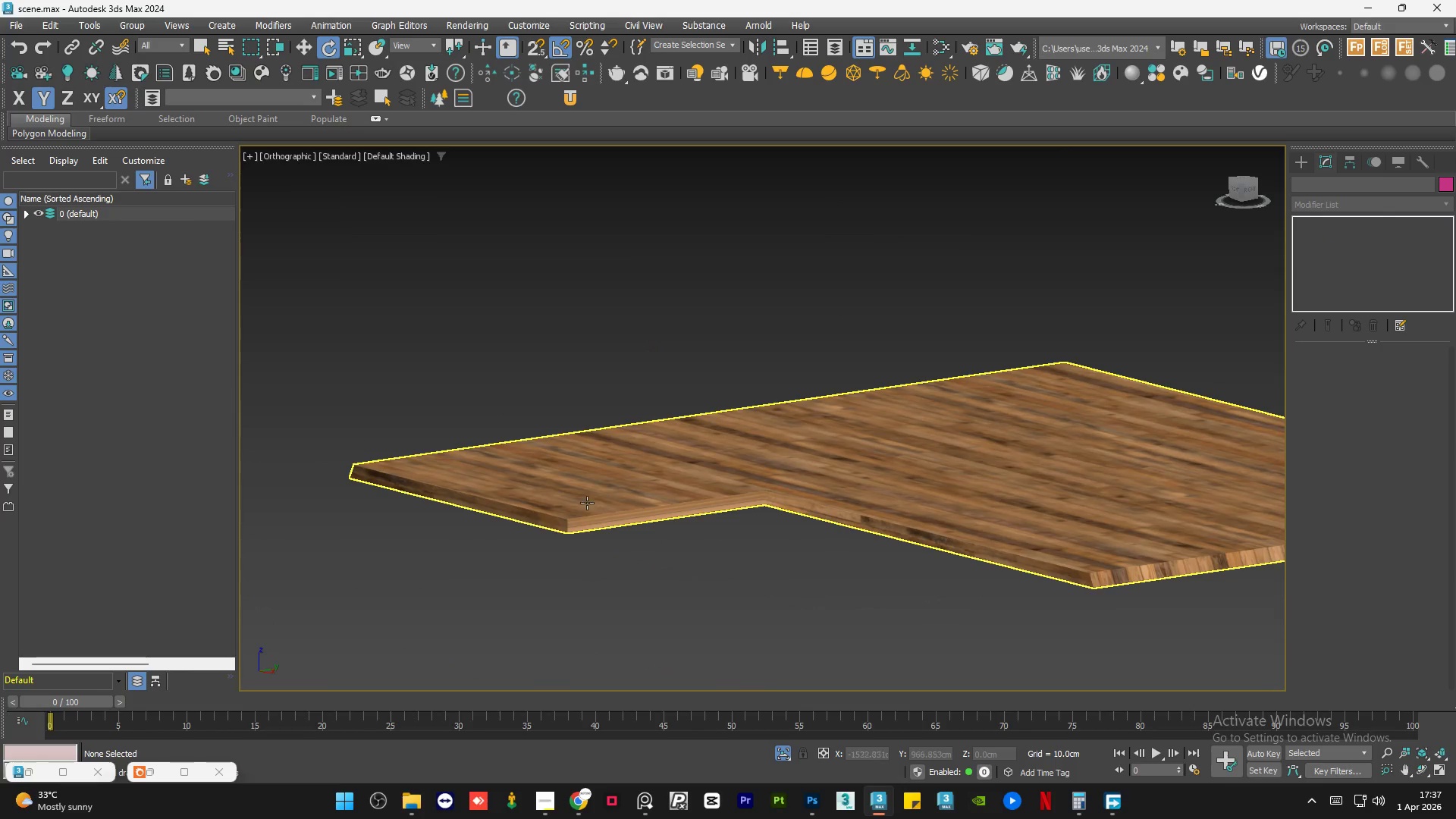 
left_click([555, 428])
 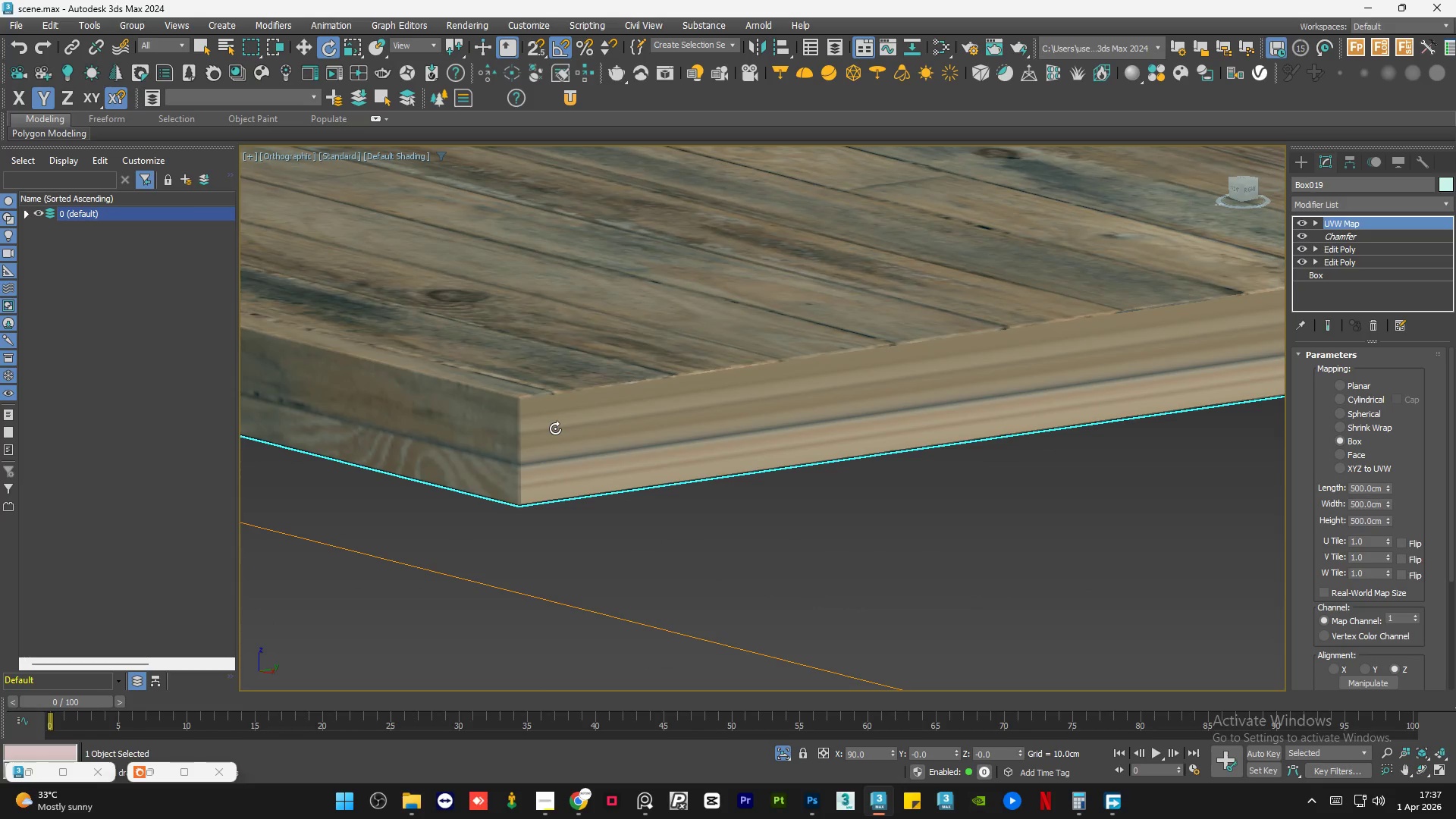 
scroll: coordinate [574, 536], scroll_direction: up, amount: 6.0
 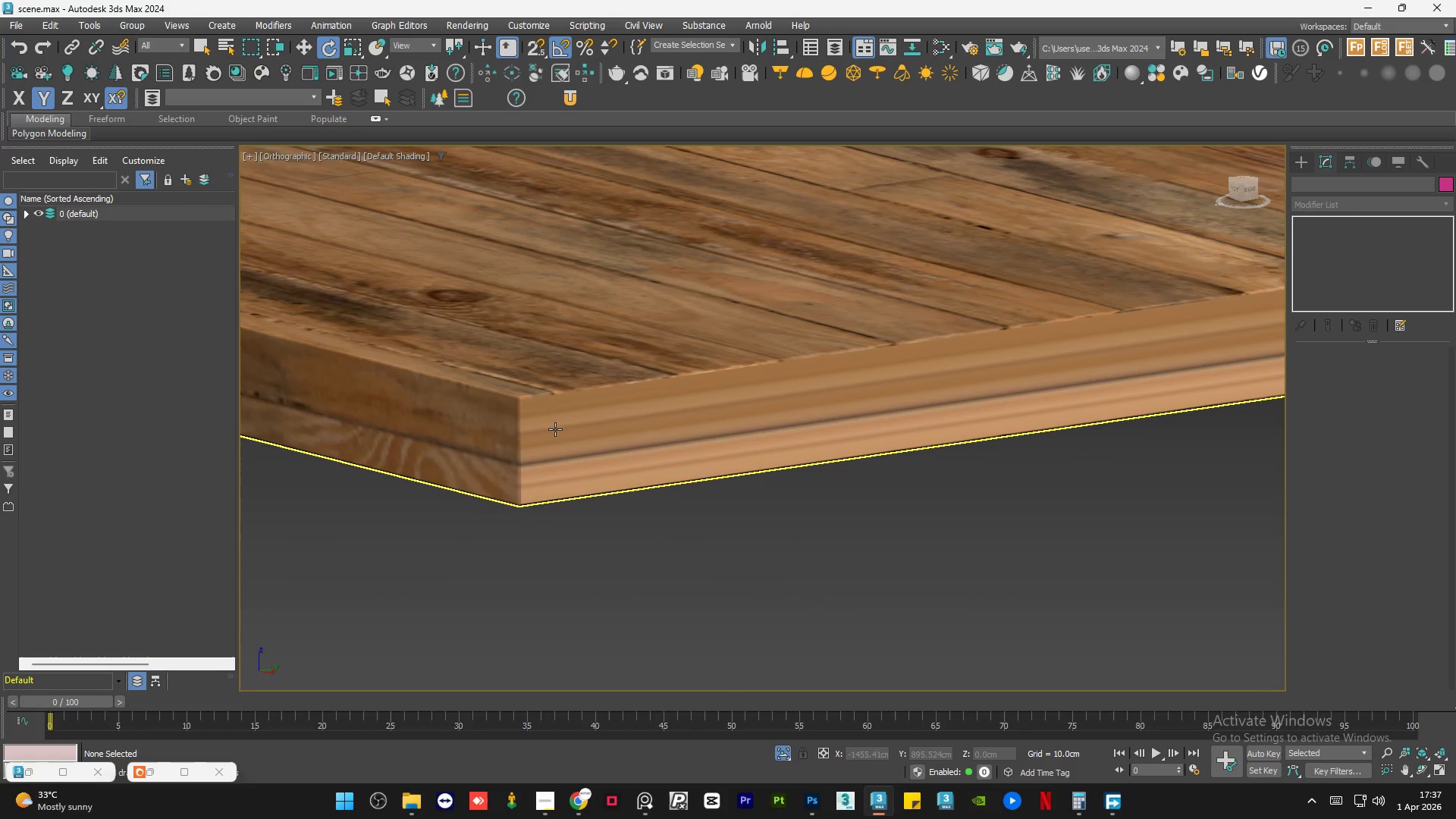 
scroll: coordinate [555, 428], scroll_direction: down, amount: 6.0
 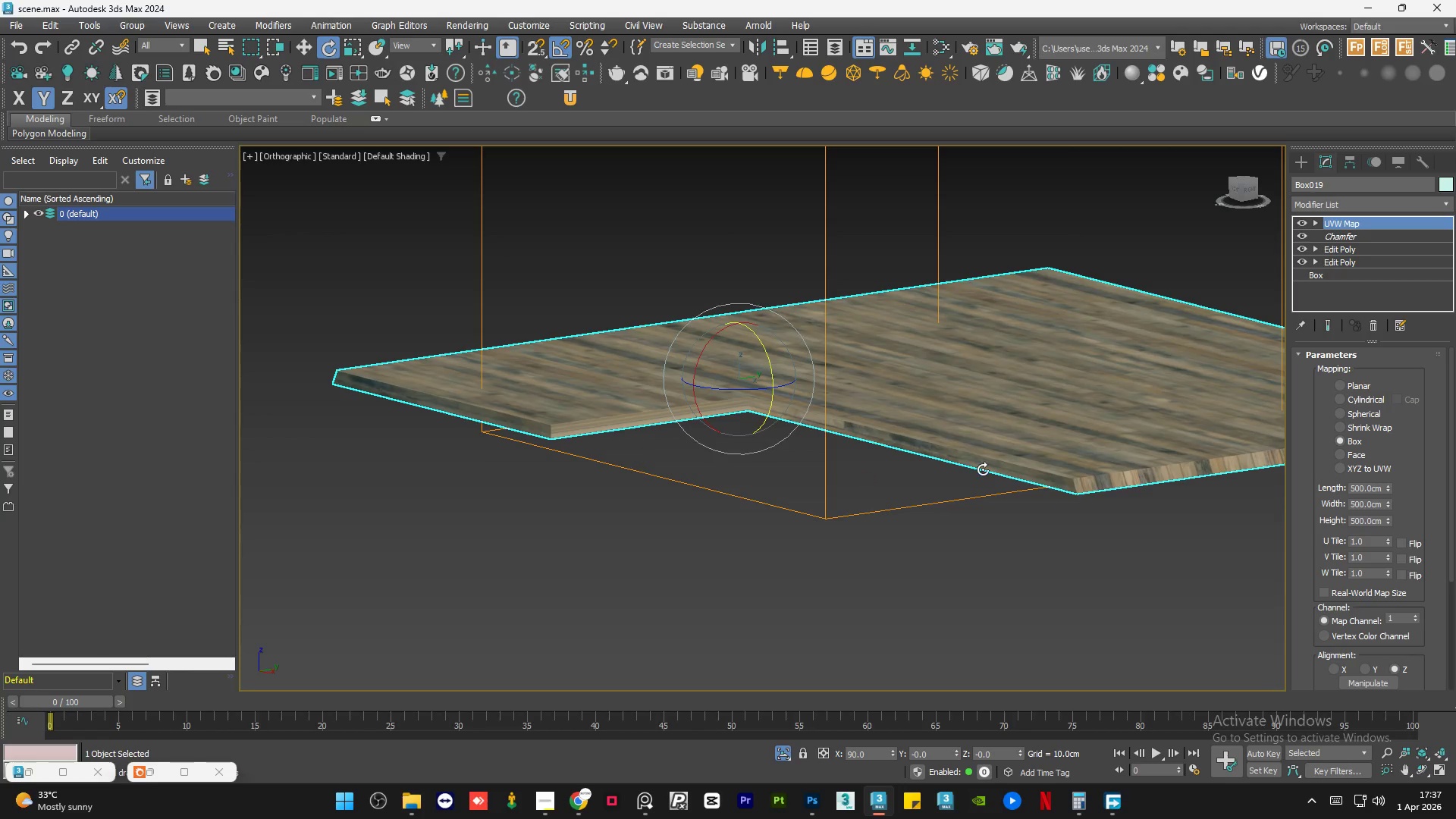 
scroll: coordinate [991, 469], scroll_direction: up, amount: 4.0
 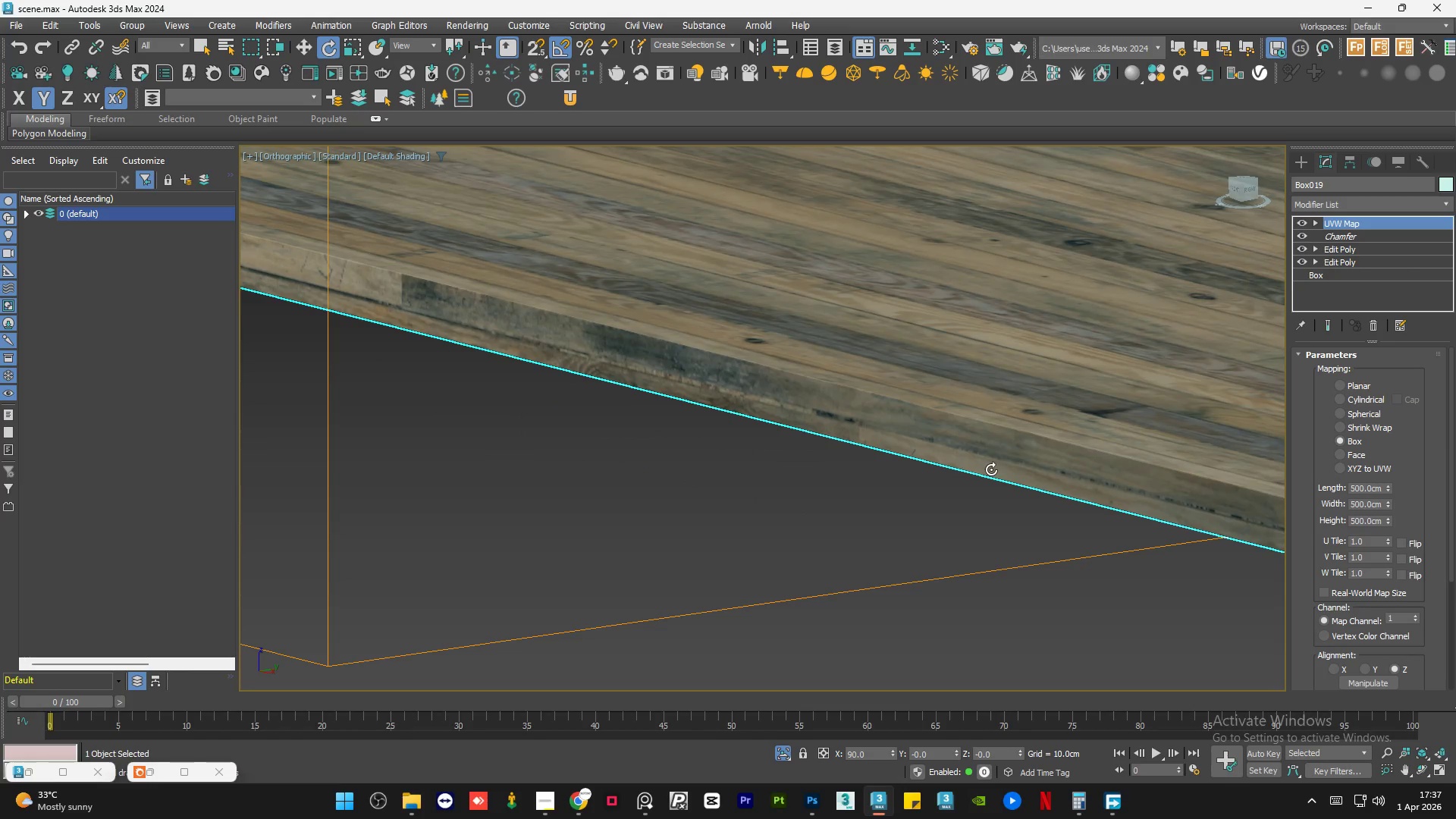 
scroll: coordinate [991, 469], scroll_direction: down, amount: 4.0
 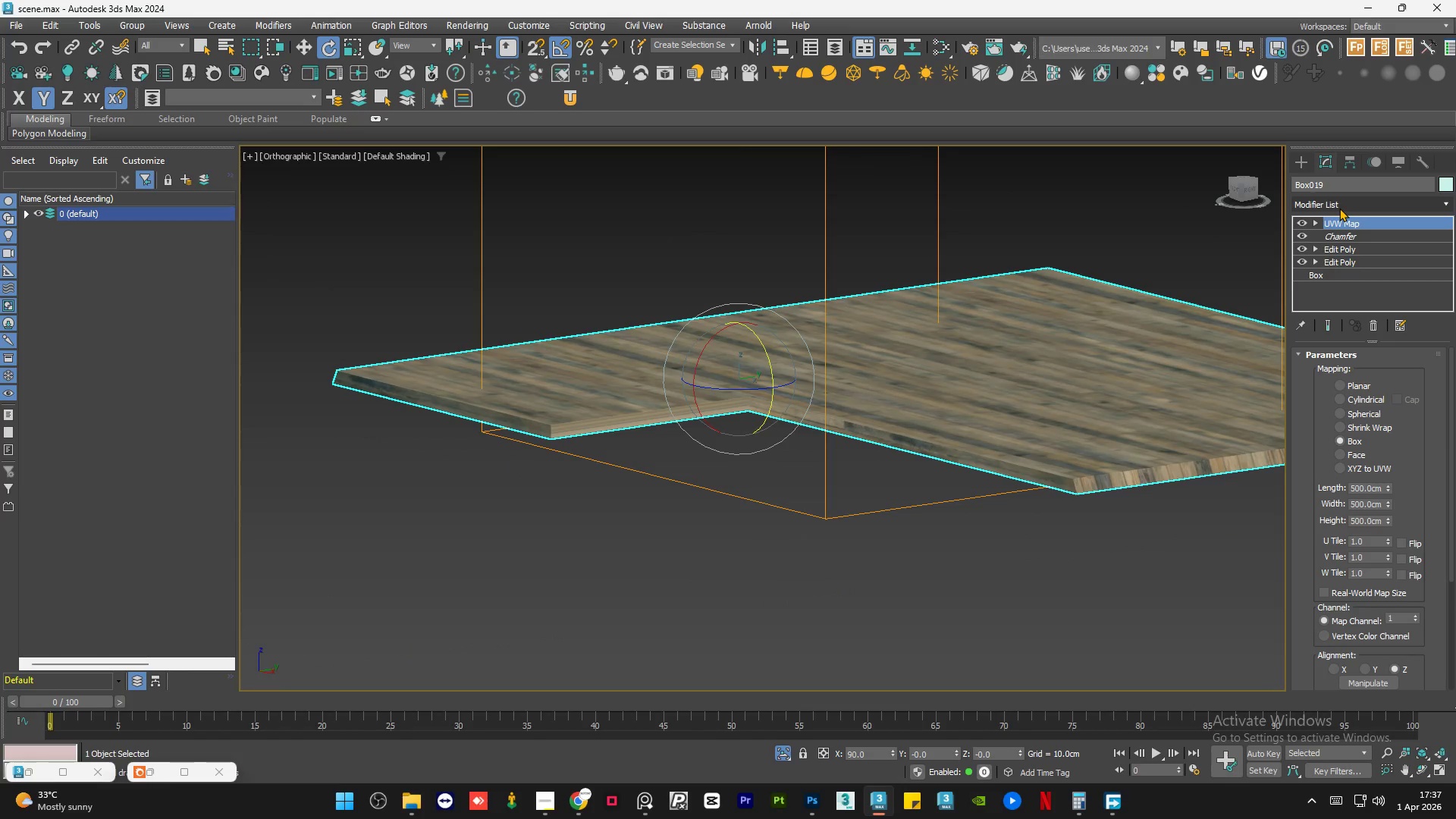 
left_click([1339, 208])
 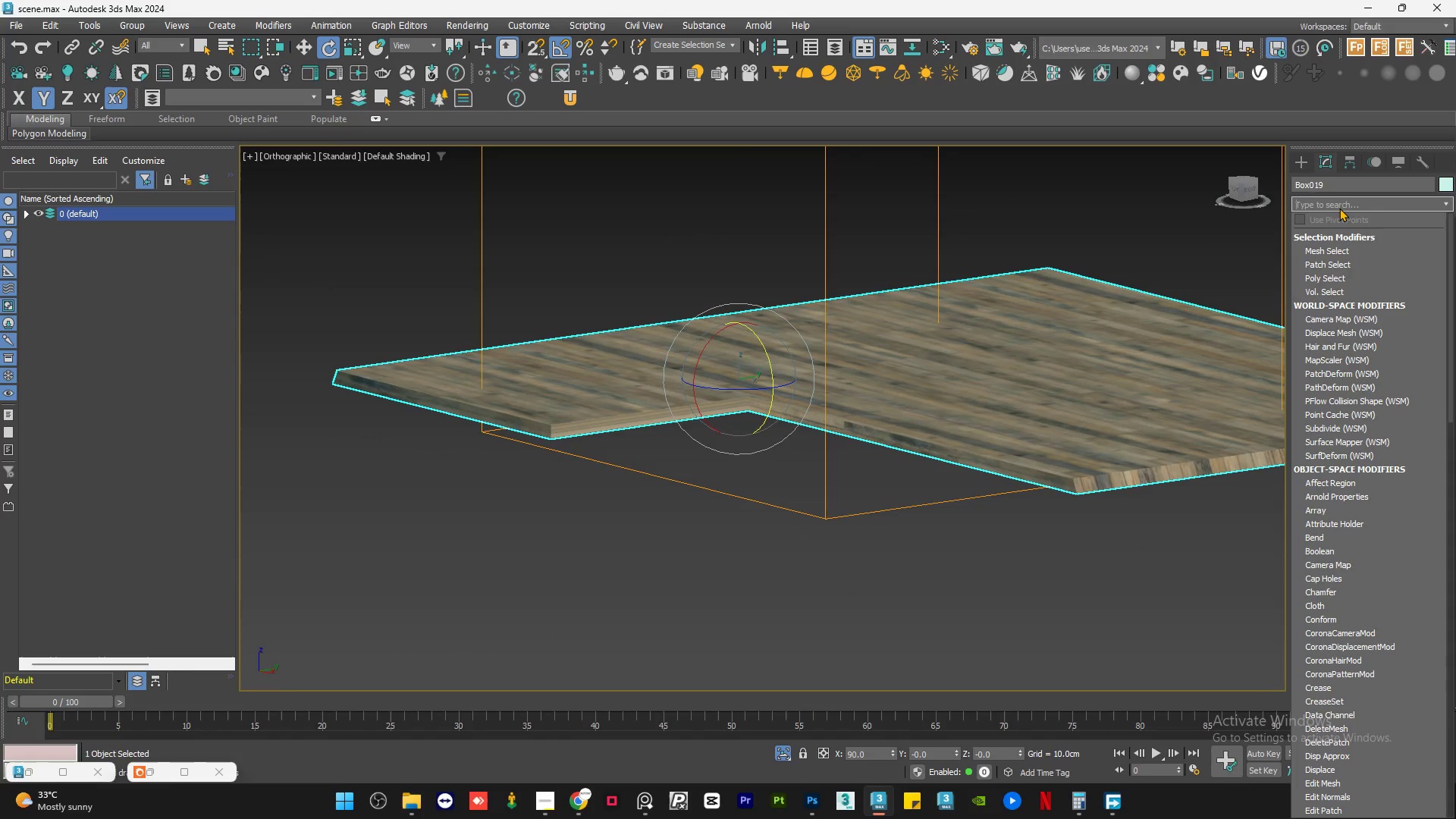 
type(ed)
 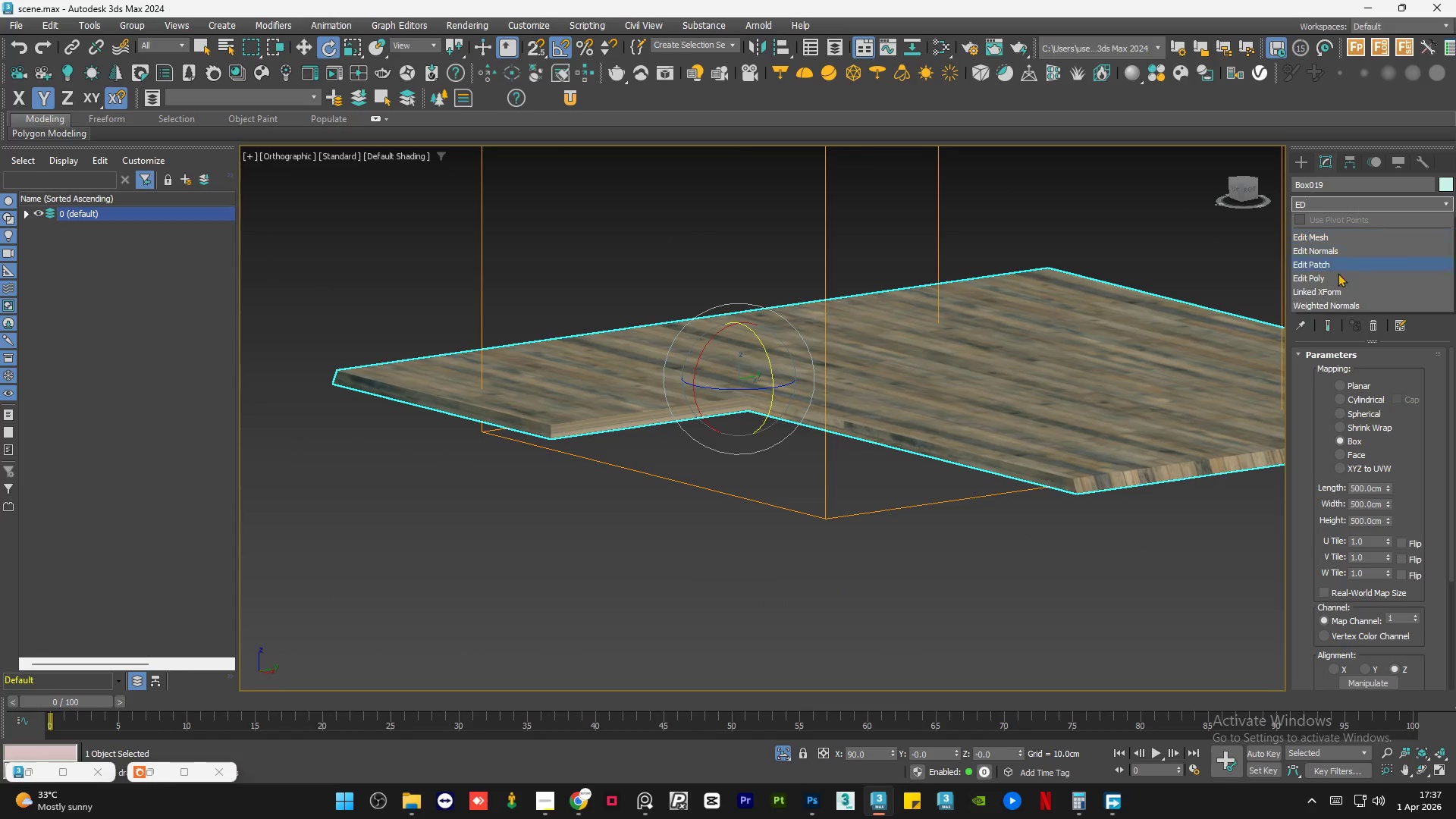 
left_click([1335, 280])
 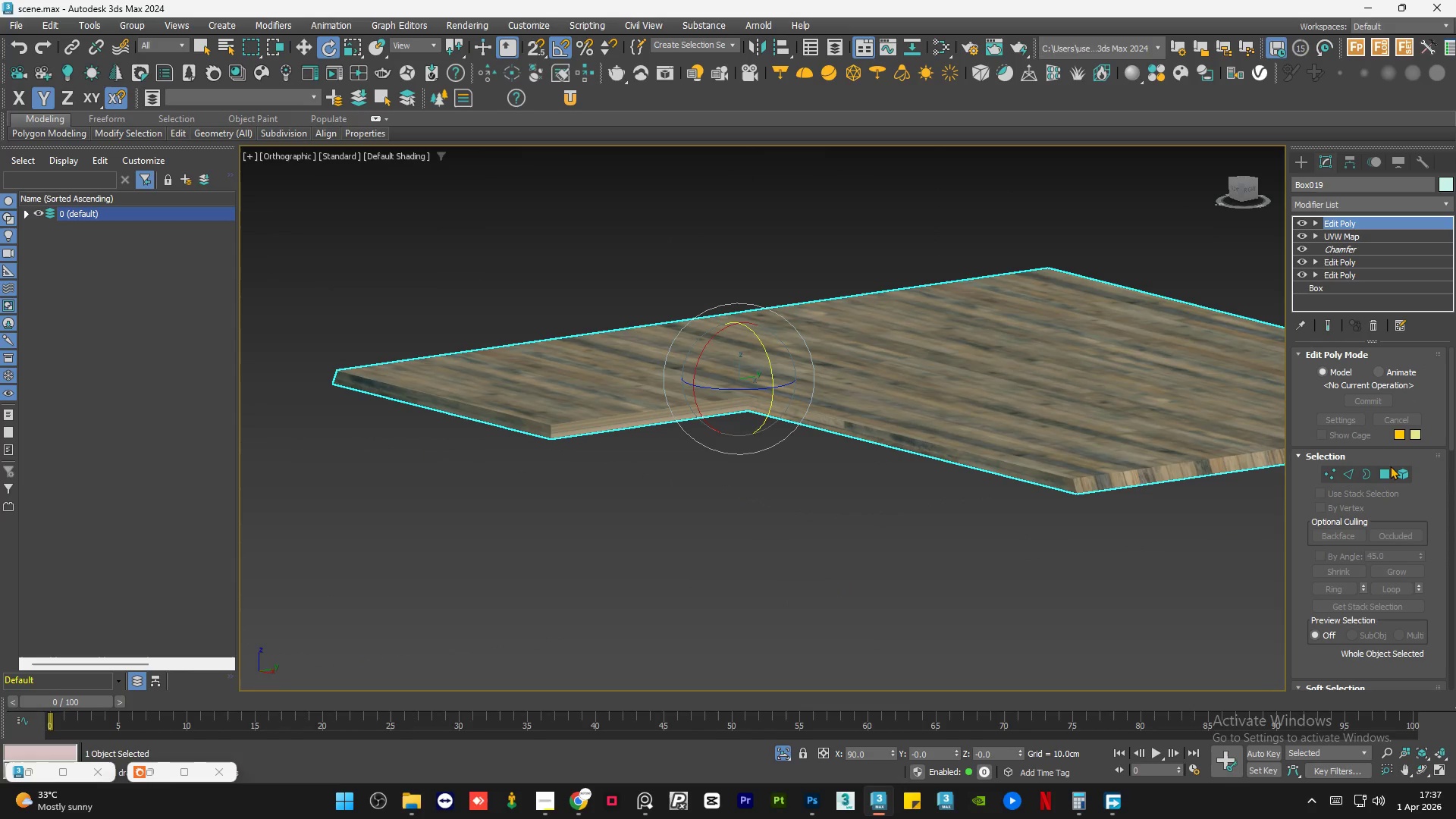 
left_click([1379, 475])
 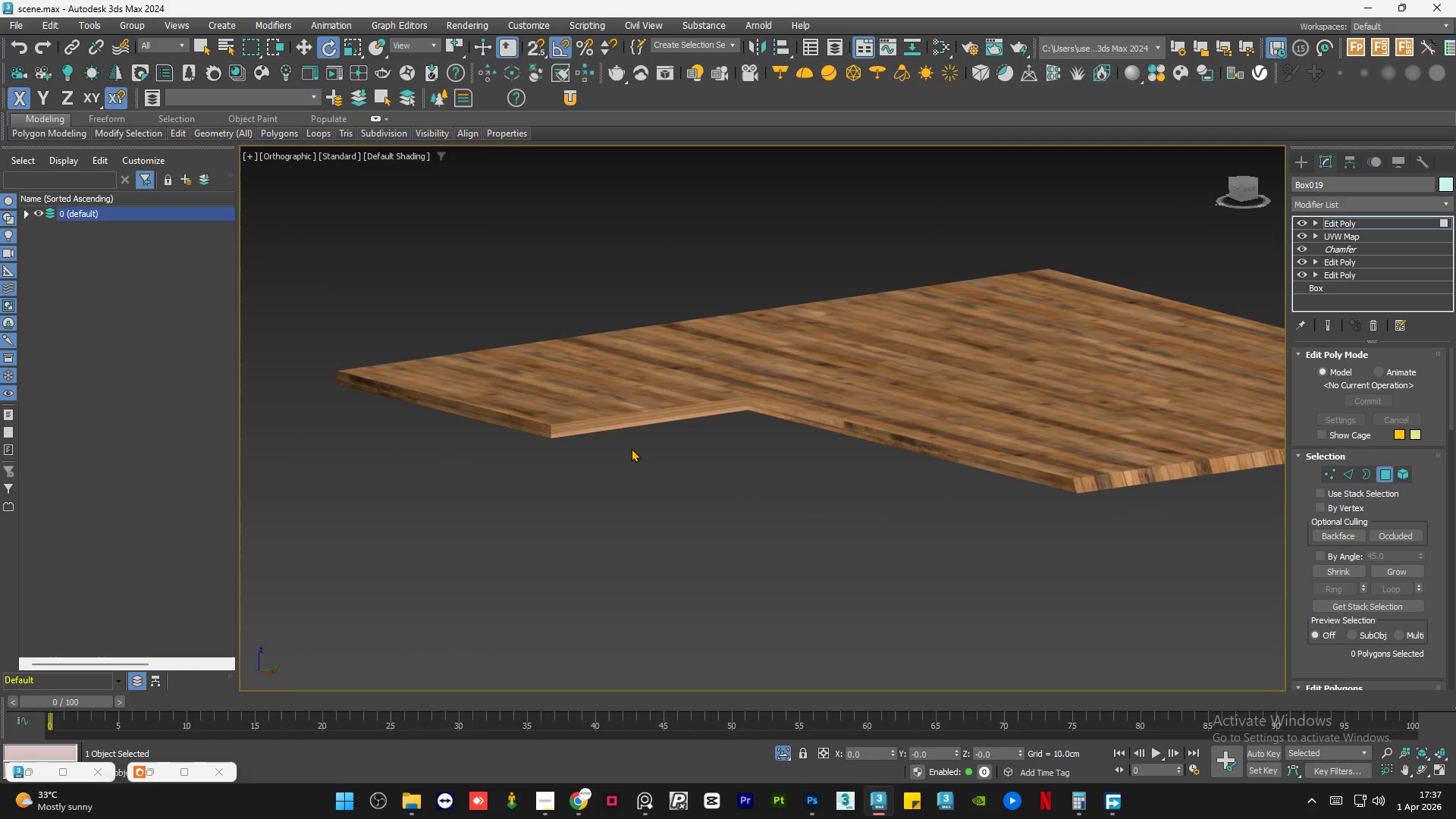 
scroll: coordinate [550, 420], scroll_direction: up, amount: 5.0
 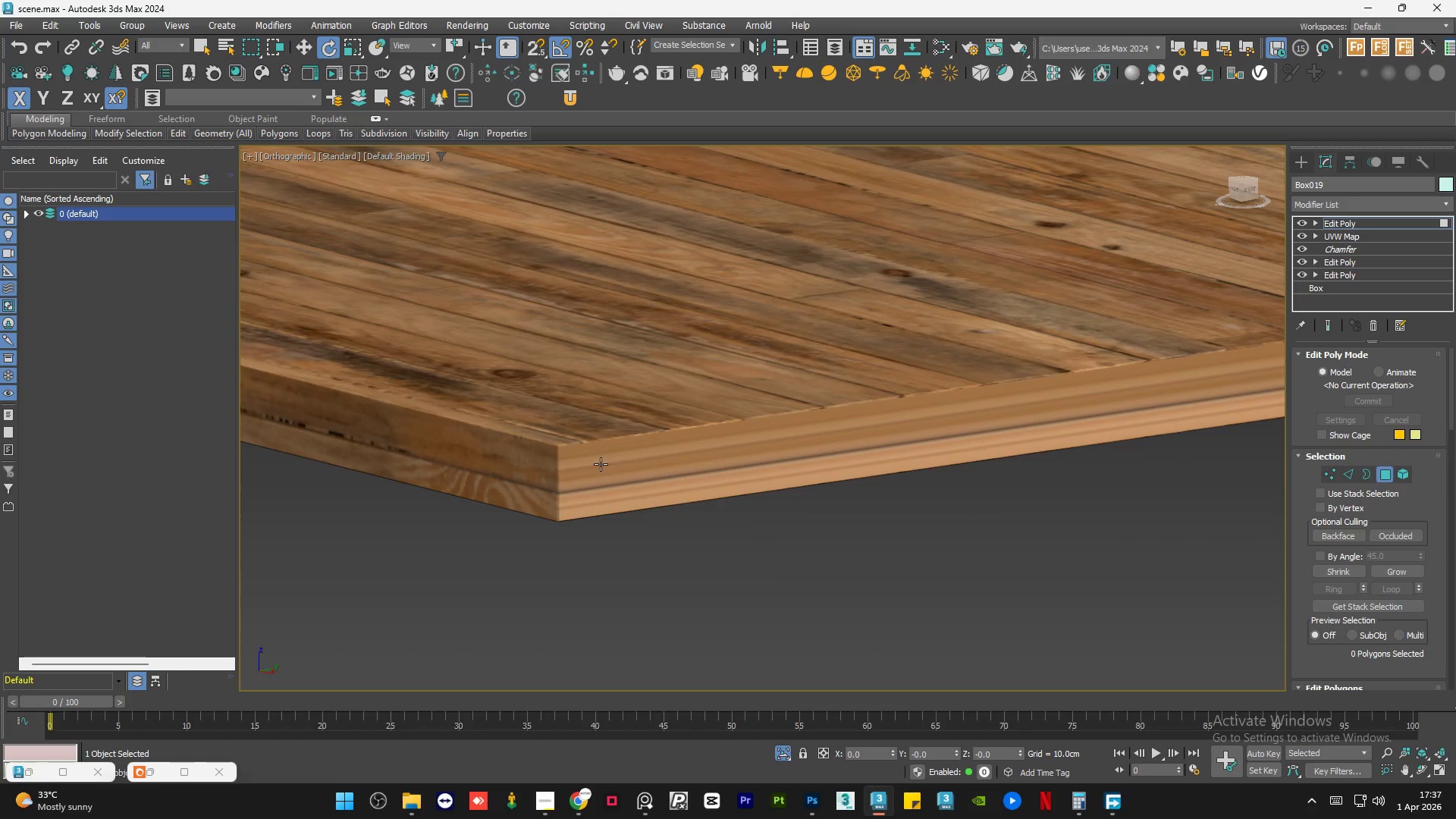 
left_click([608, 467])
 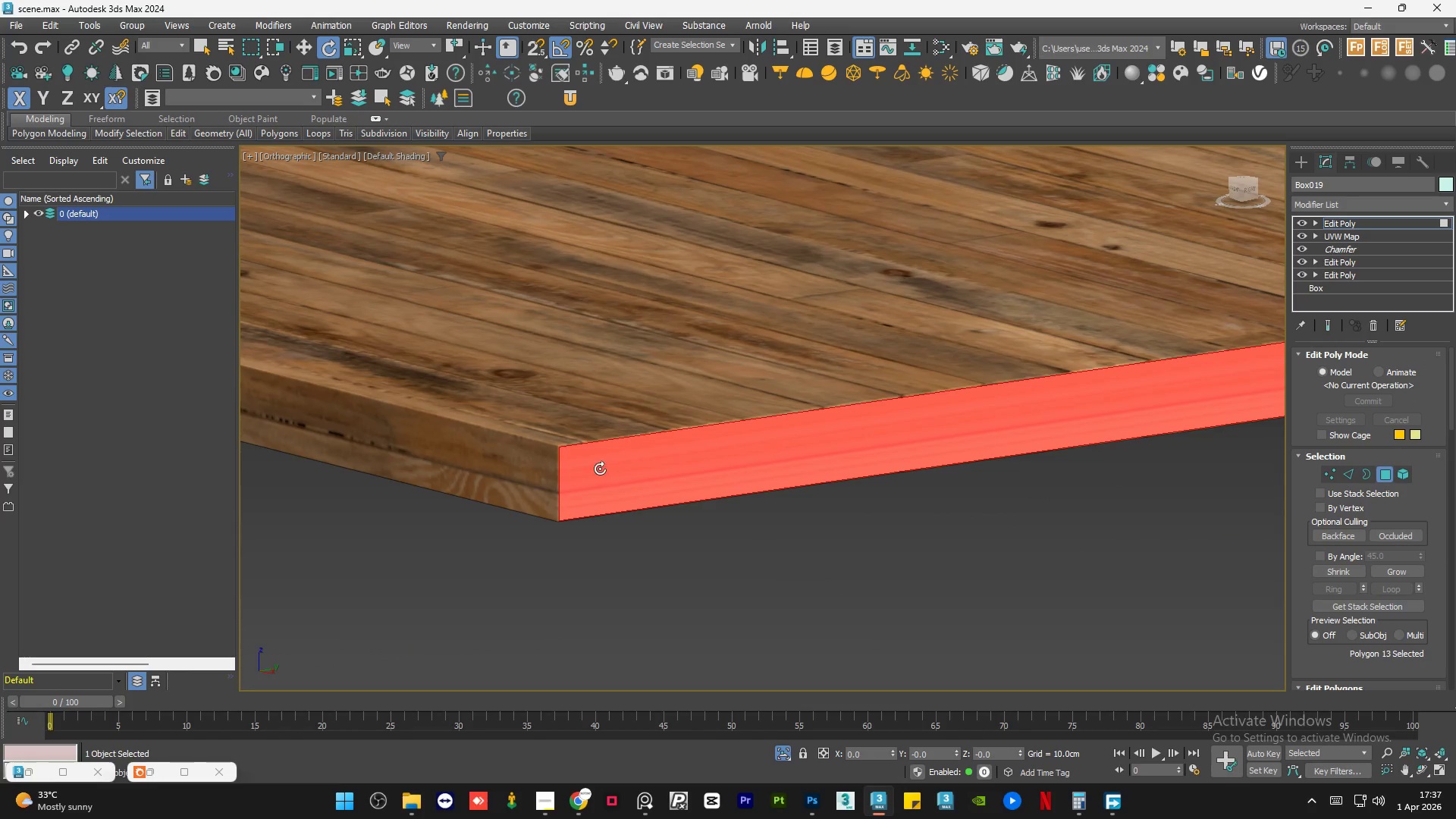 
scroll: coordinate [548, 469], scroll_direction: up, amount: 5.0
 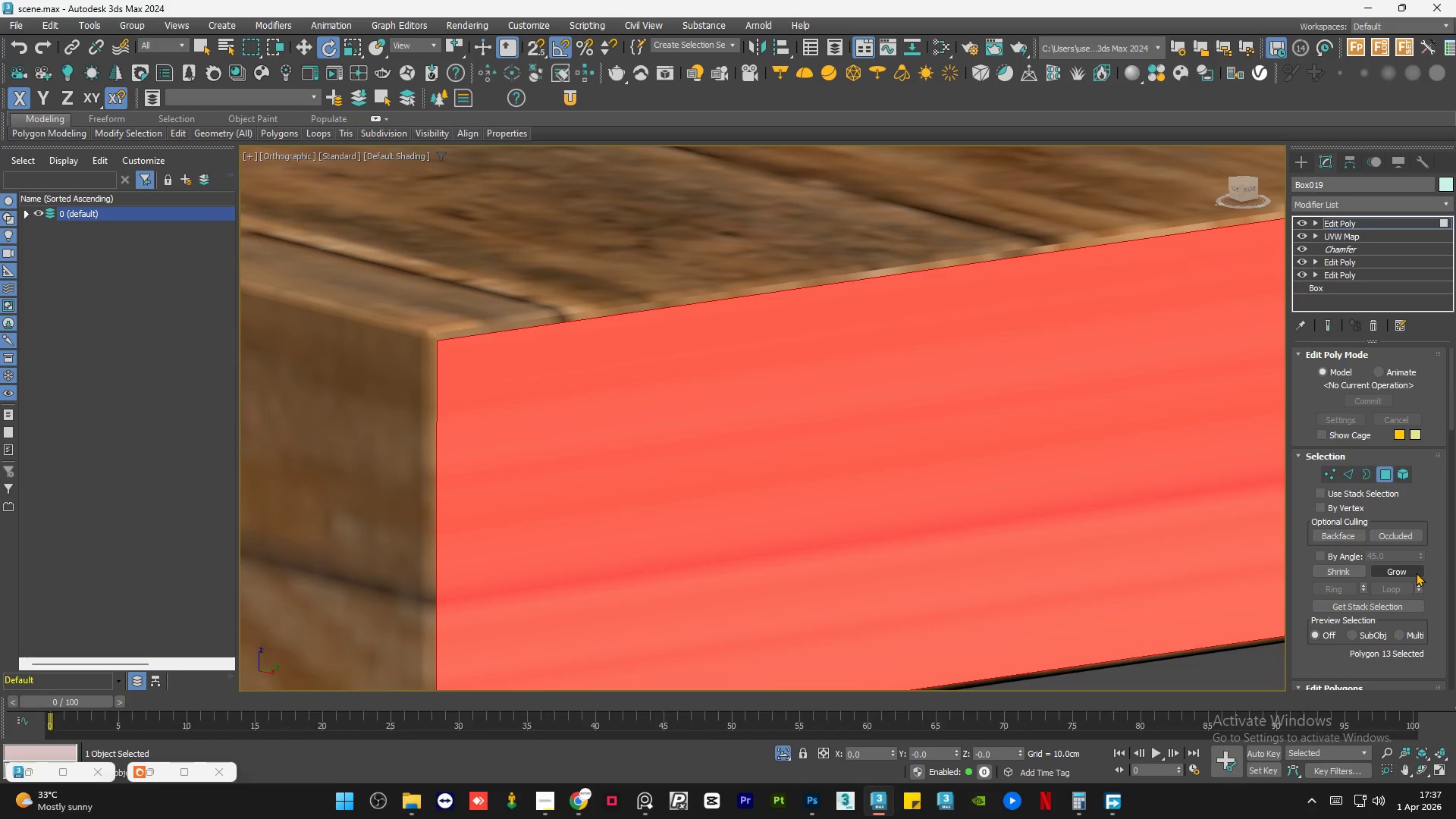 
double_click([1416, 573])
 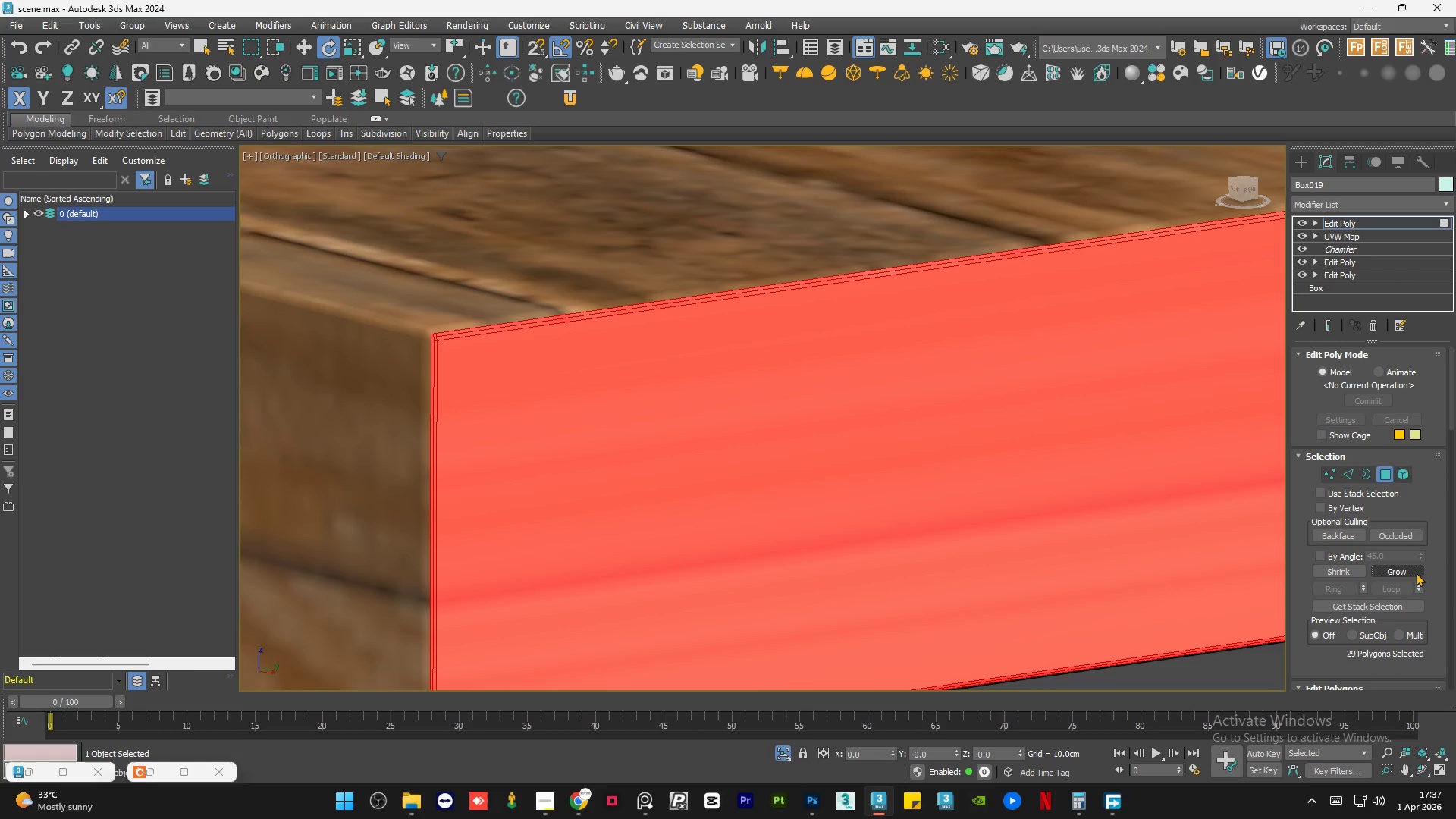 
scroll: coordinate [451, 406], scroll_direction: down, amount: 8.0
 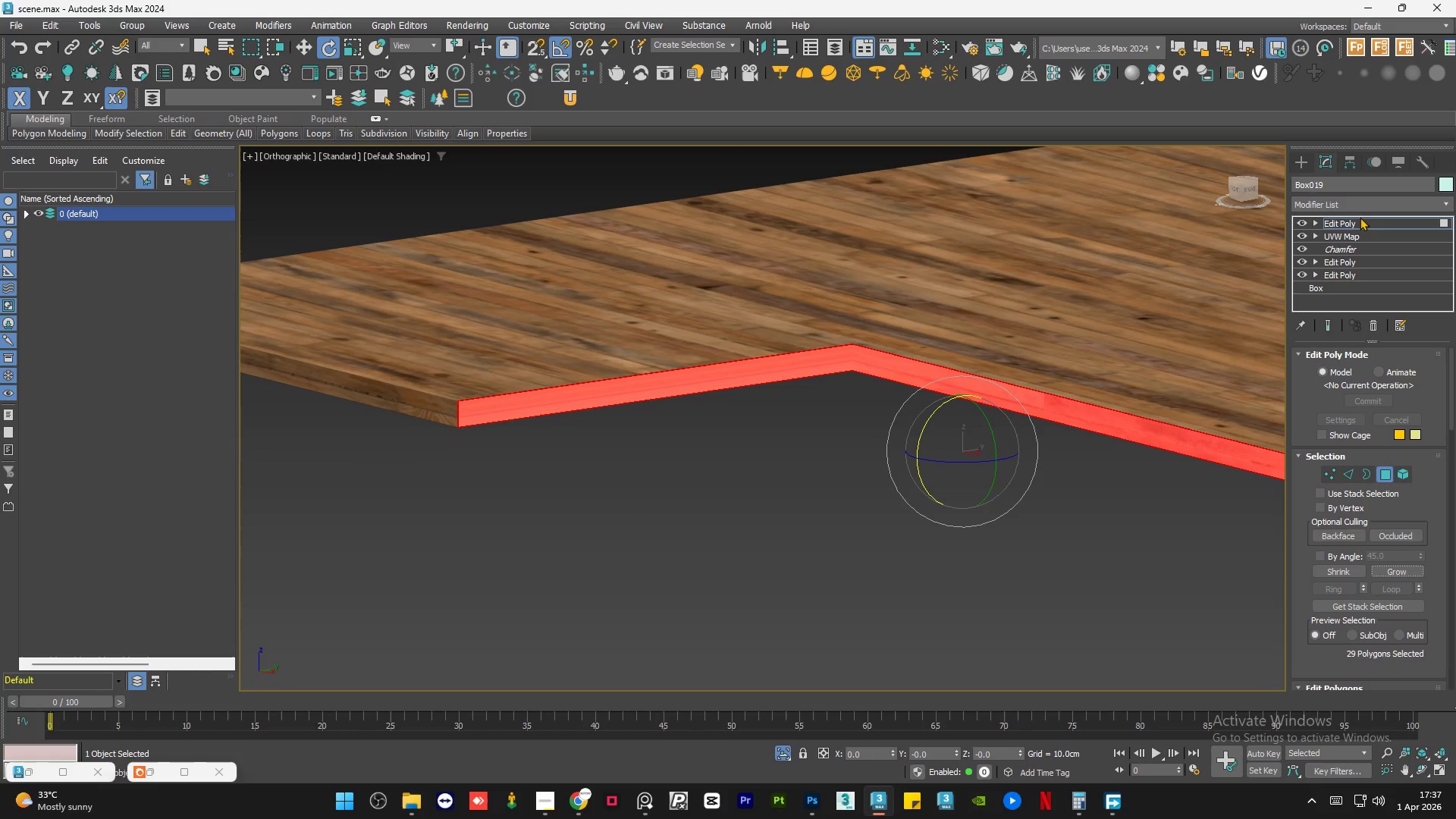 
left_click([1355, 209])
 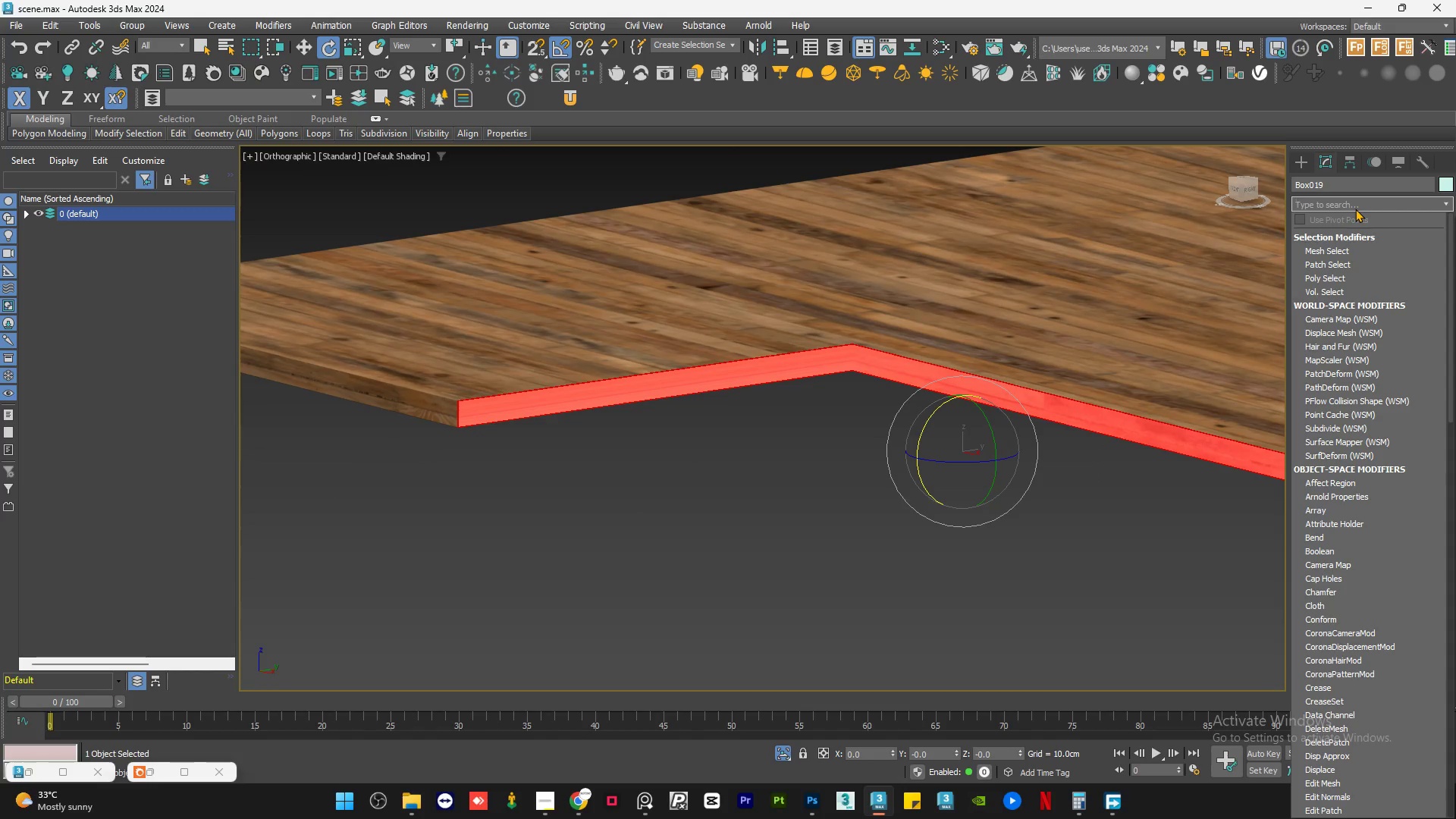 
type(uv)
 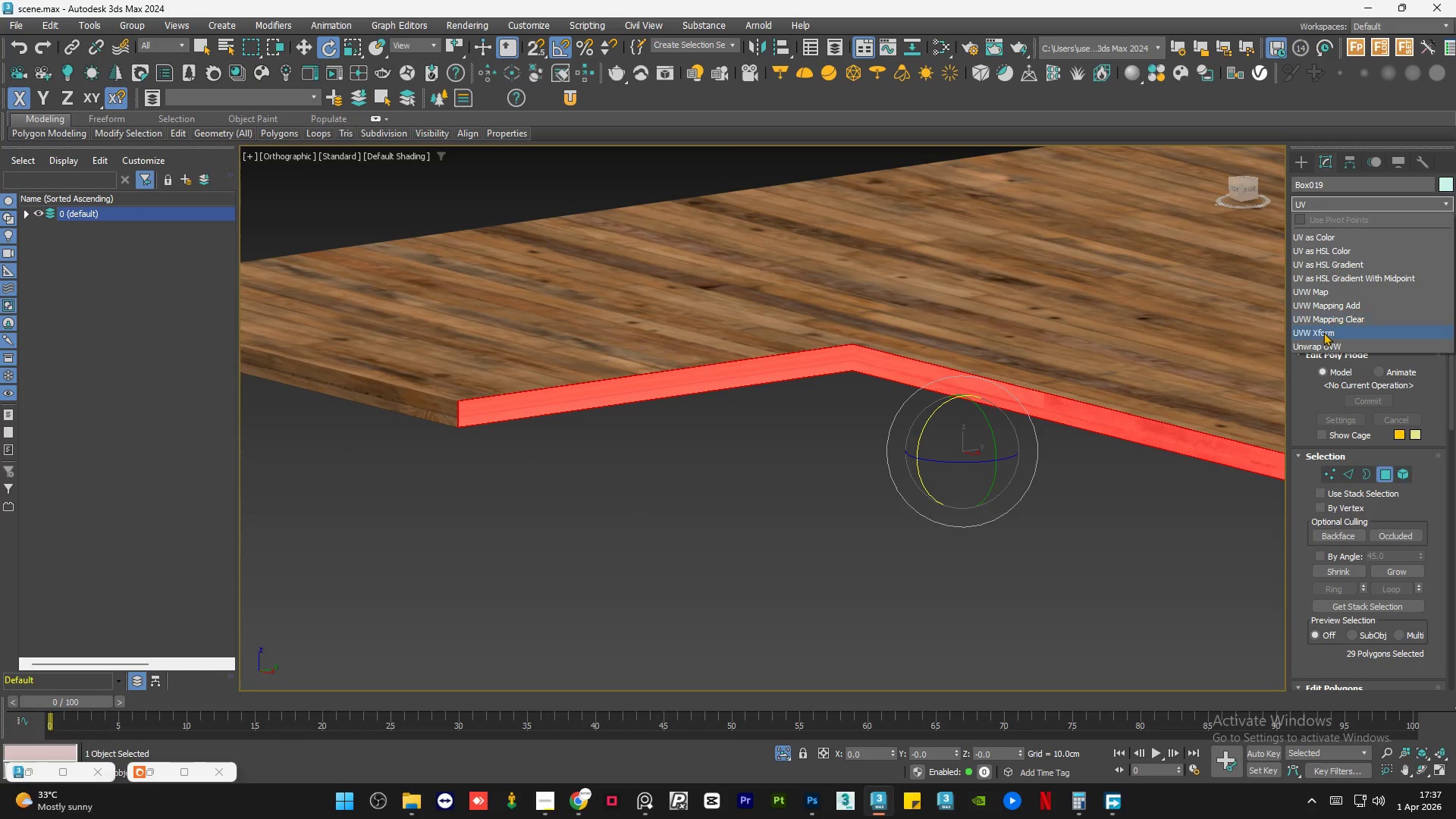 
left_click([1323, 332])
 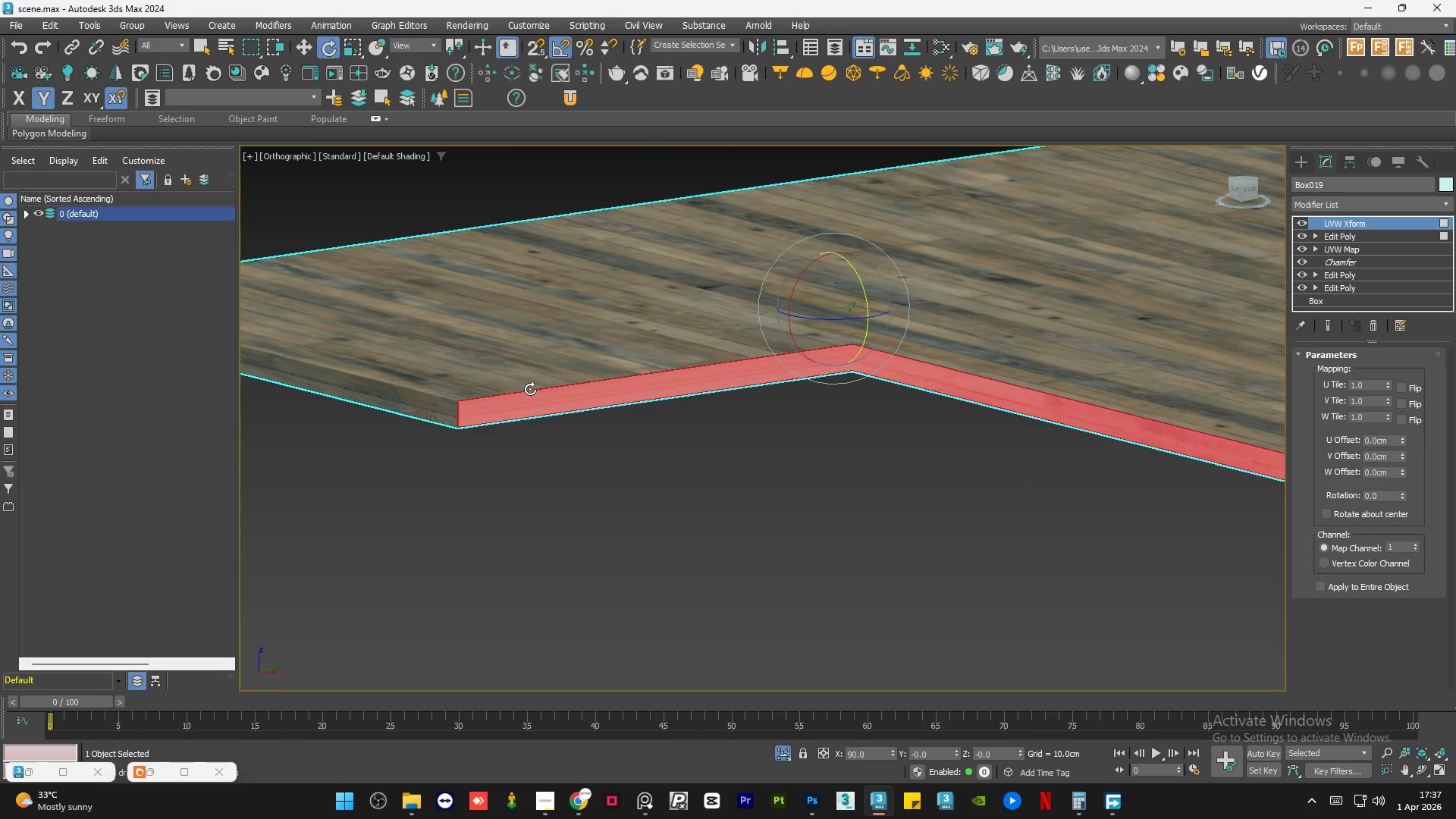 
key(F2)
 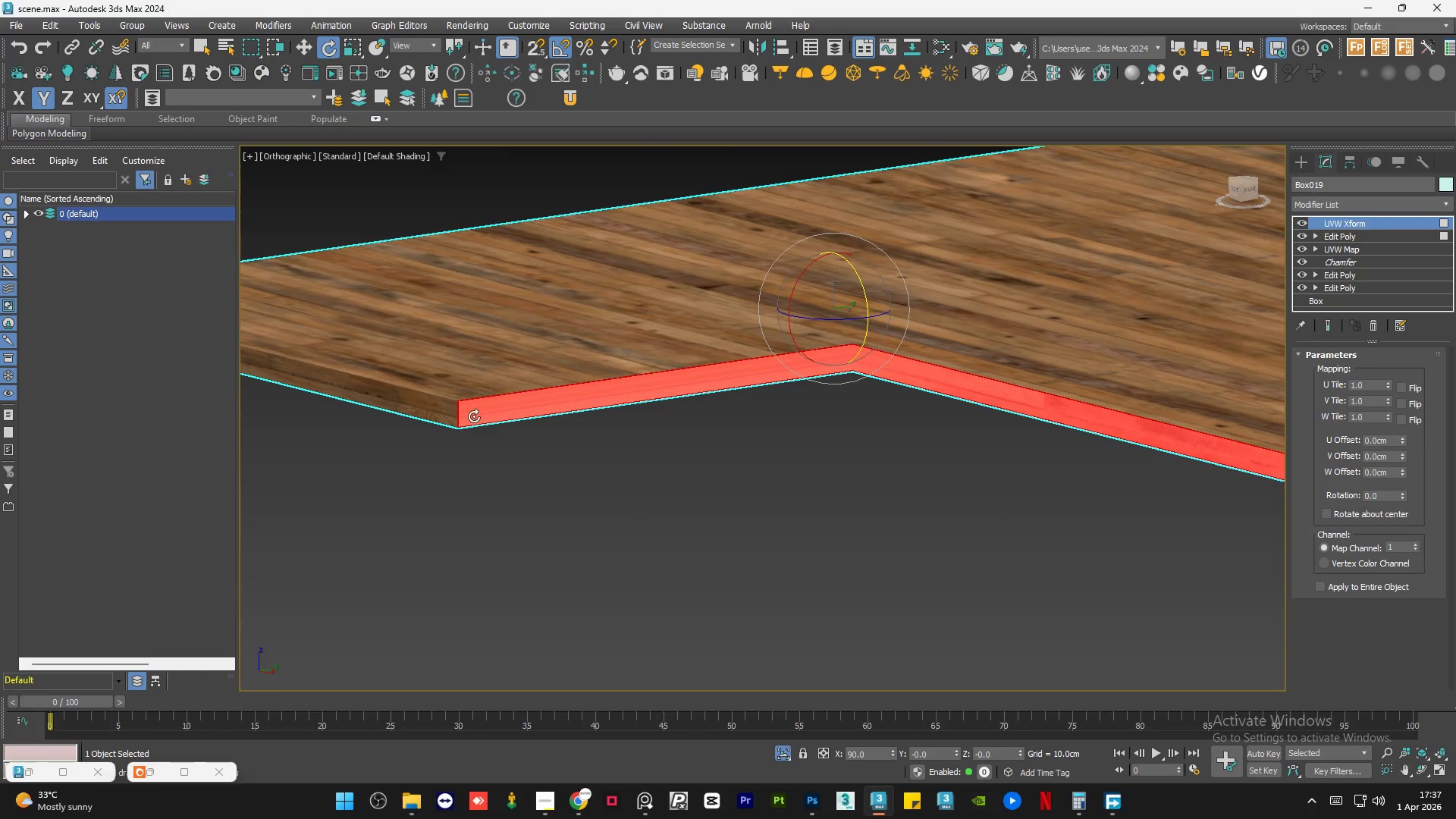 
key(F2)
 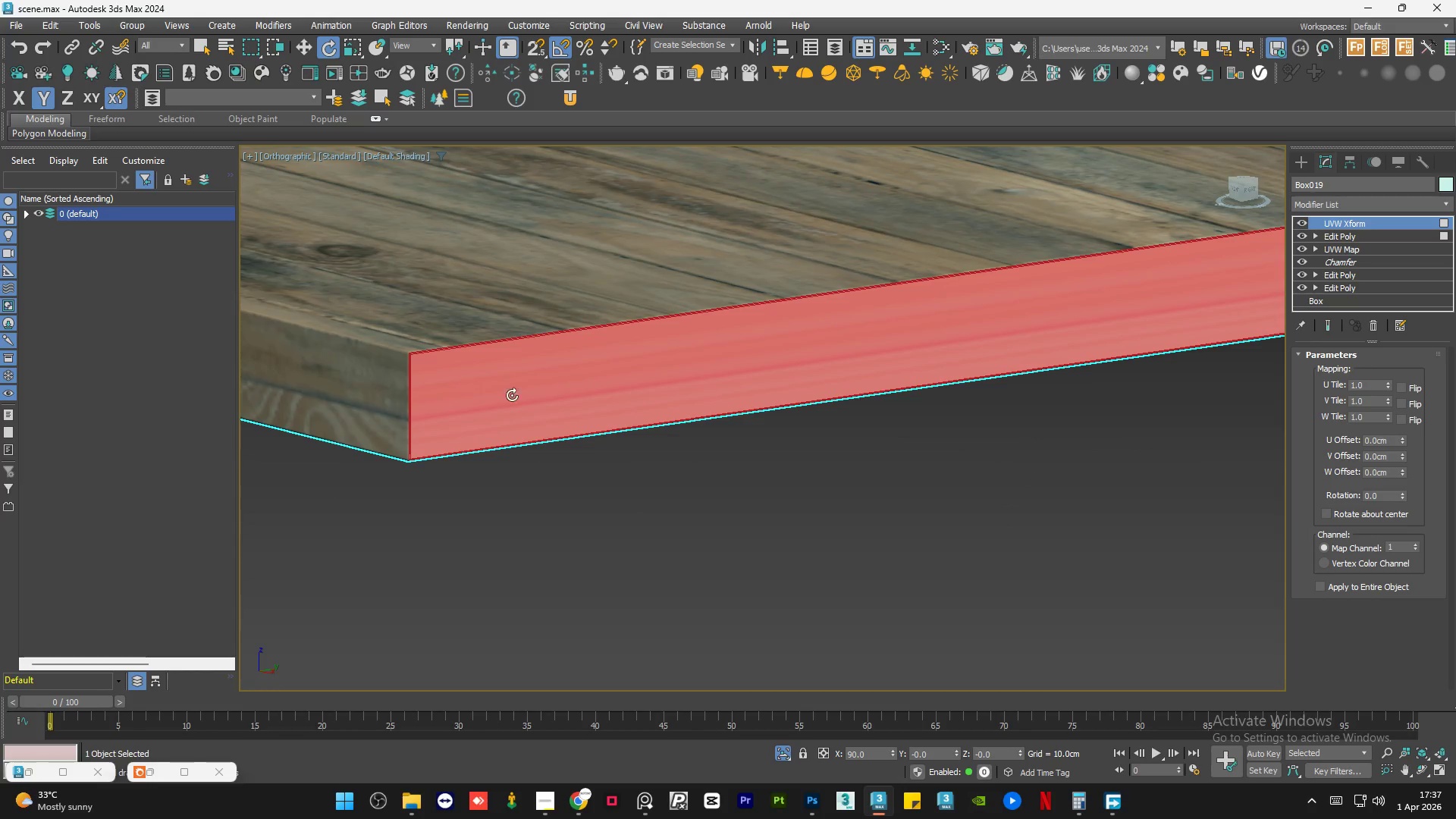 
scroll: coordinate [474, 416], scroll_direction: up, amount: 4.0
 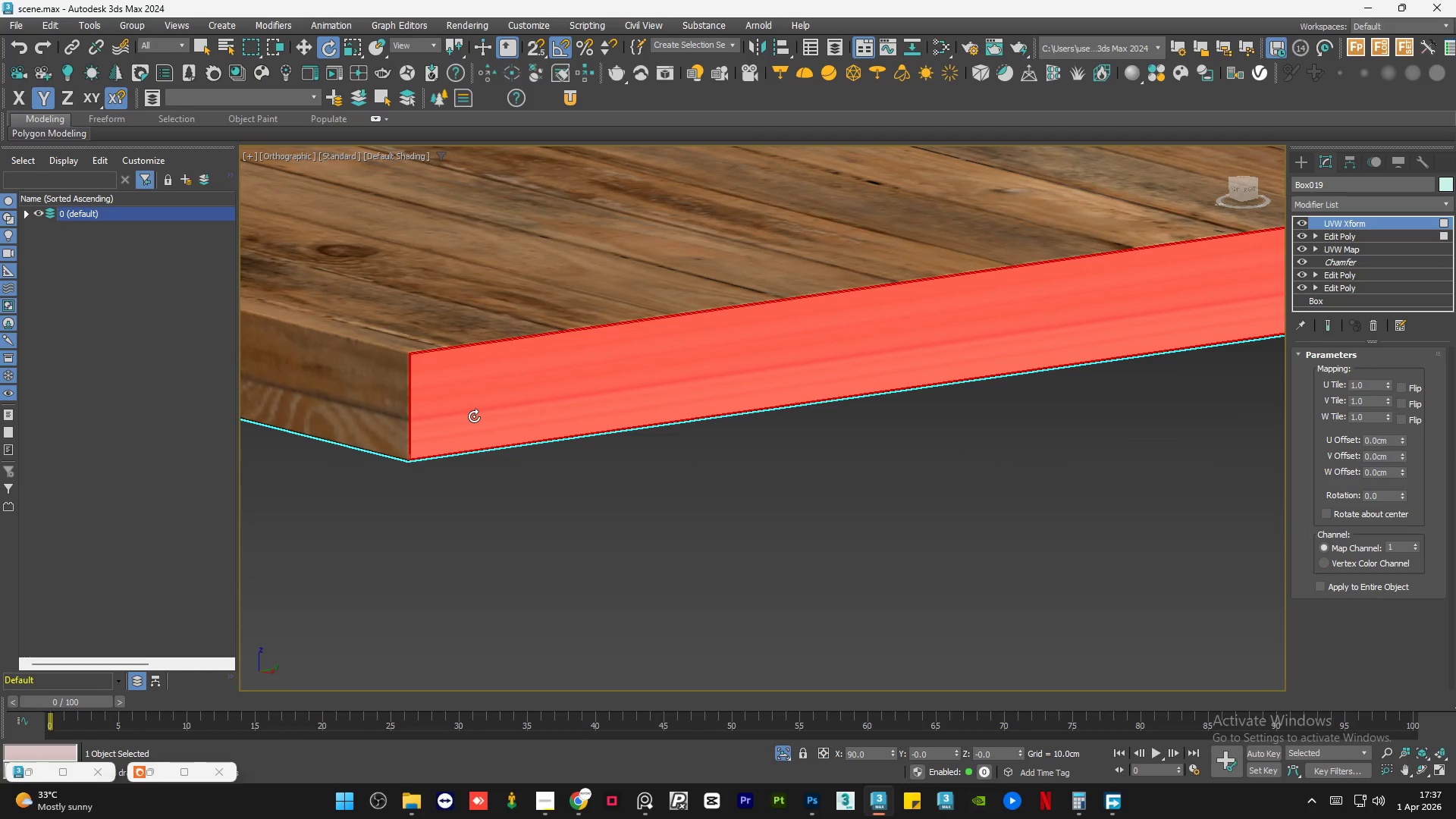 
scroll: coordinate [516, 418], scroll_direction: down, amount: 3.0
 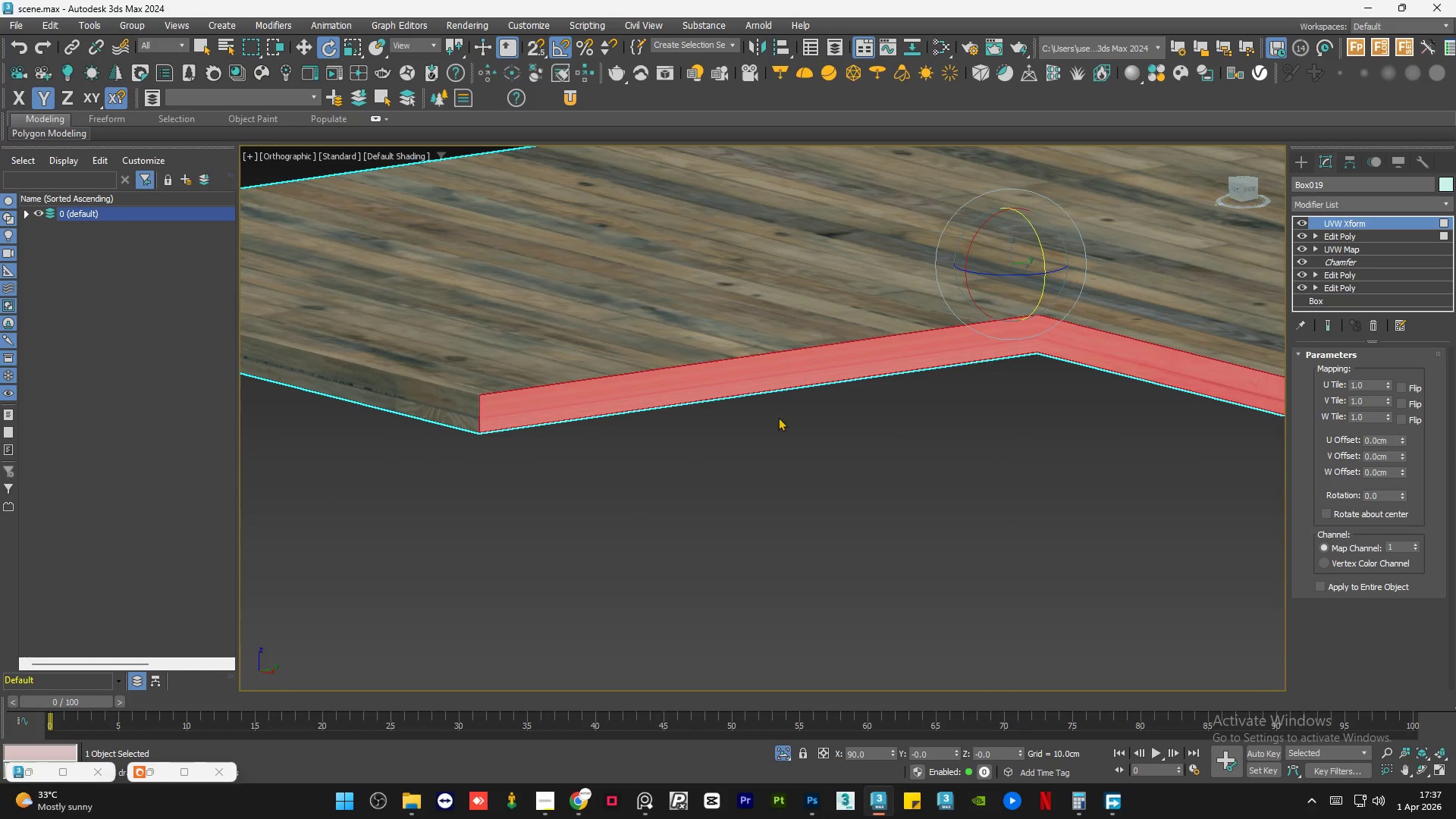 
key(F2)
 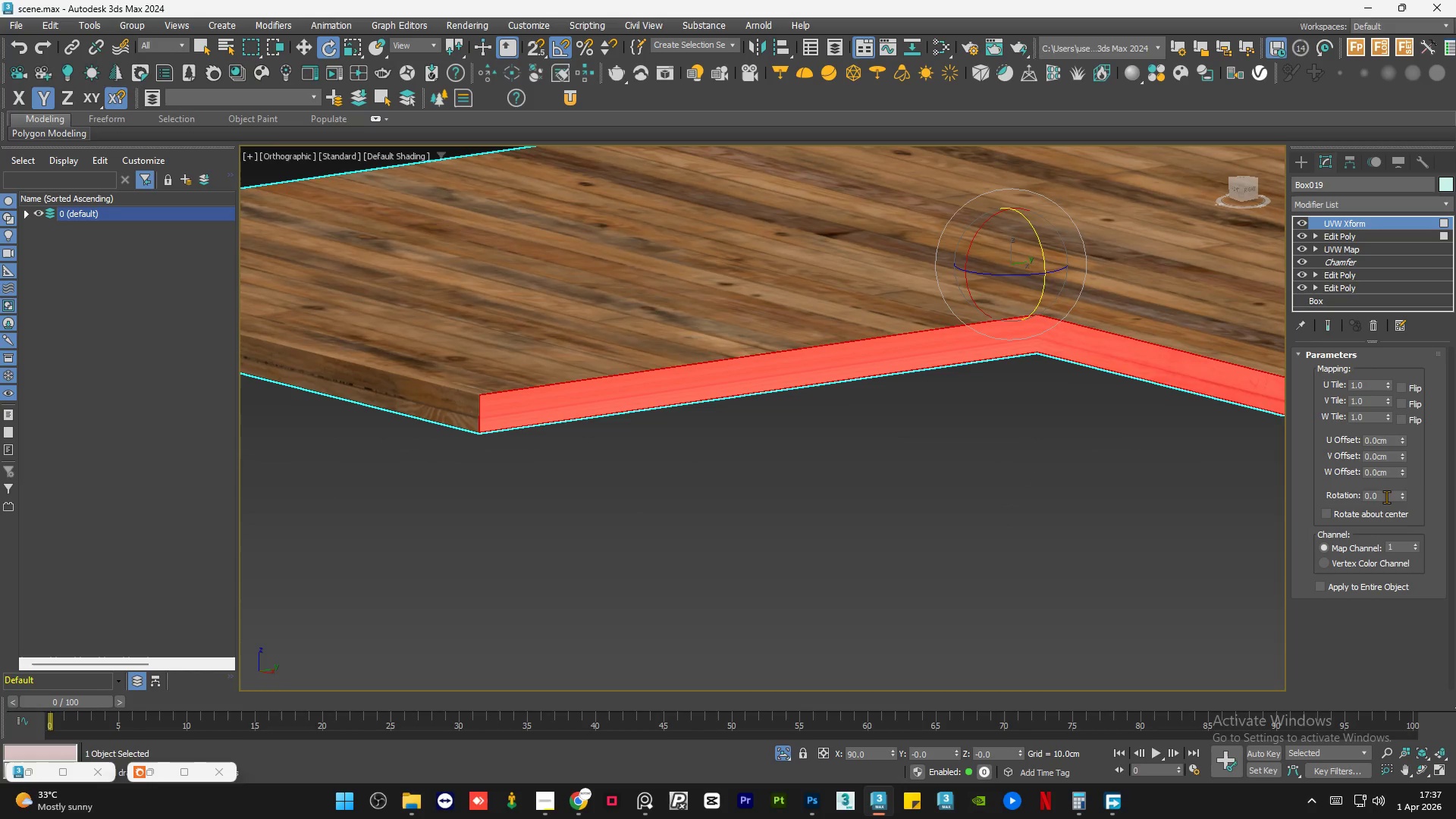 
double_click([1386, 497])
 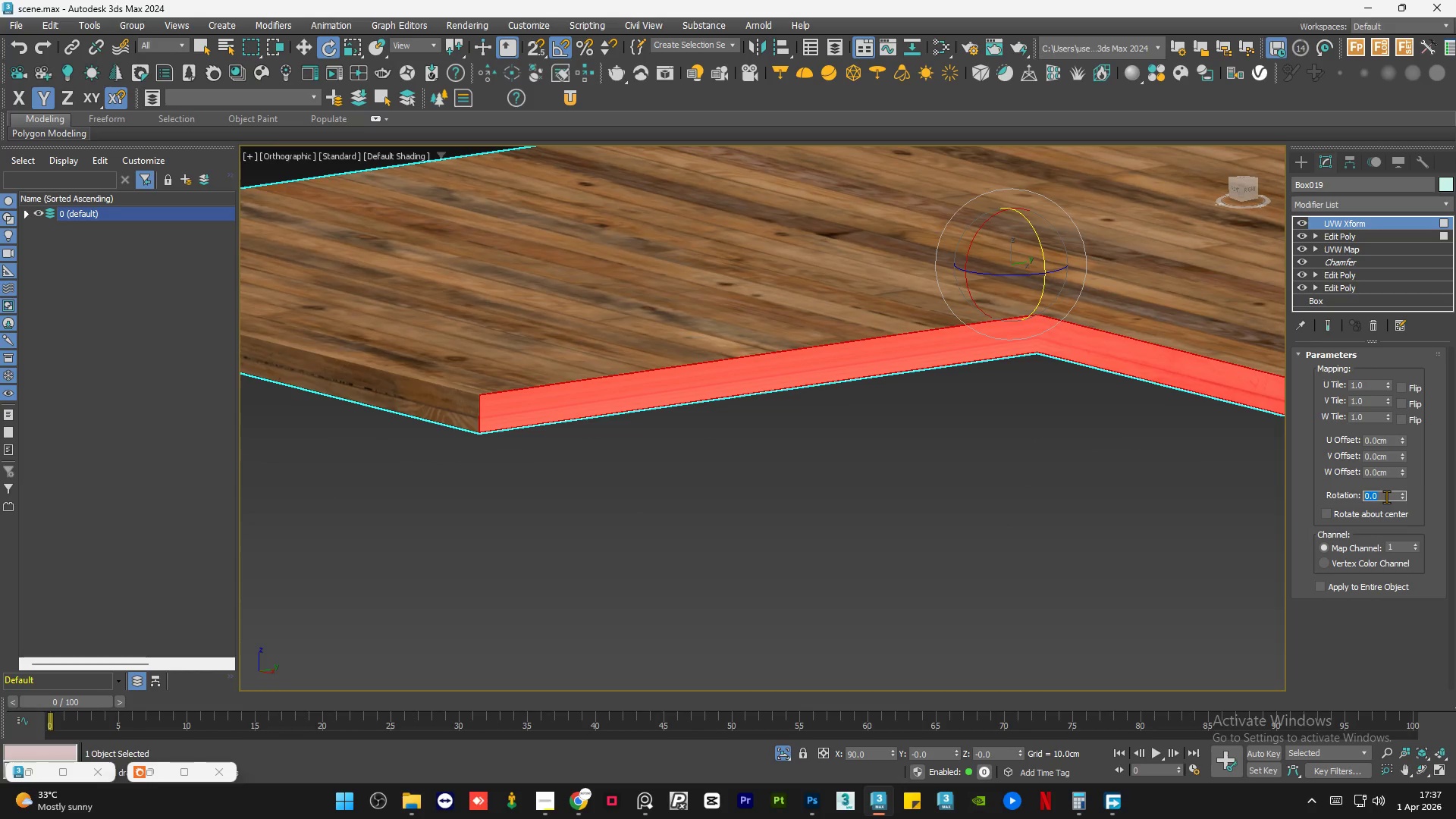 
key(Numpad9)
 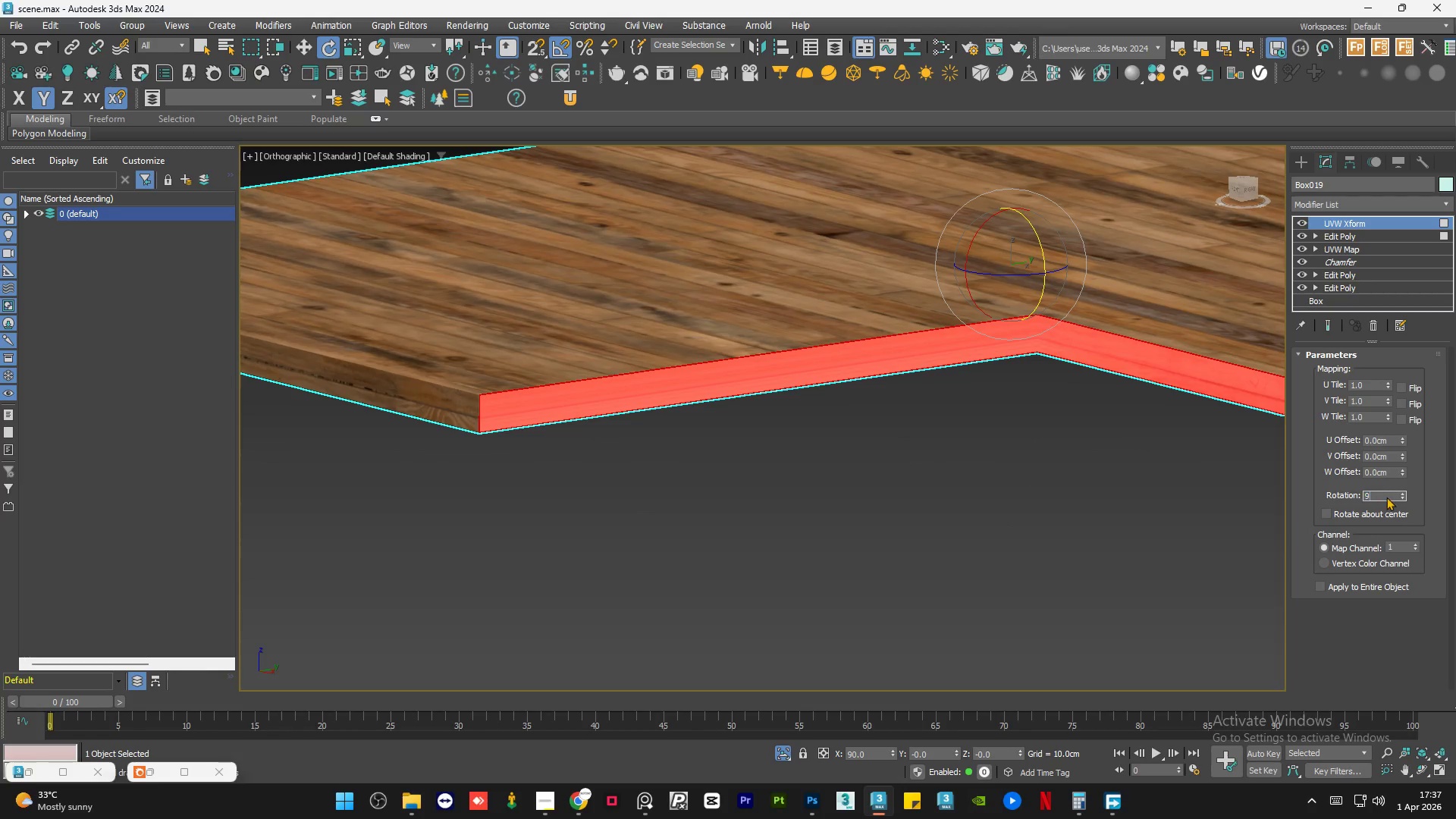 
key(Numpad0)
 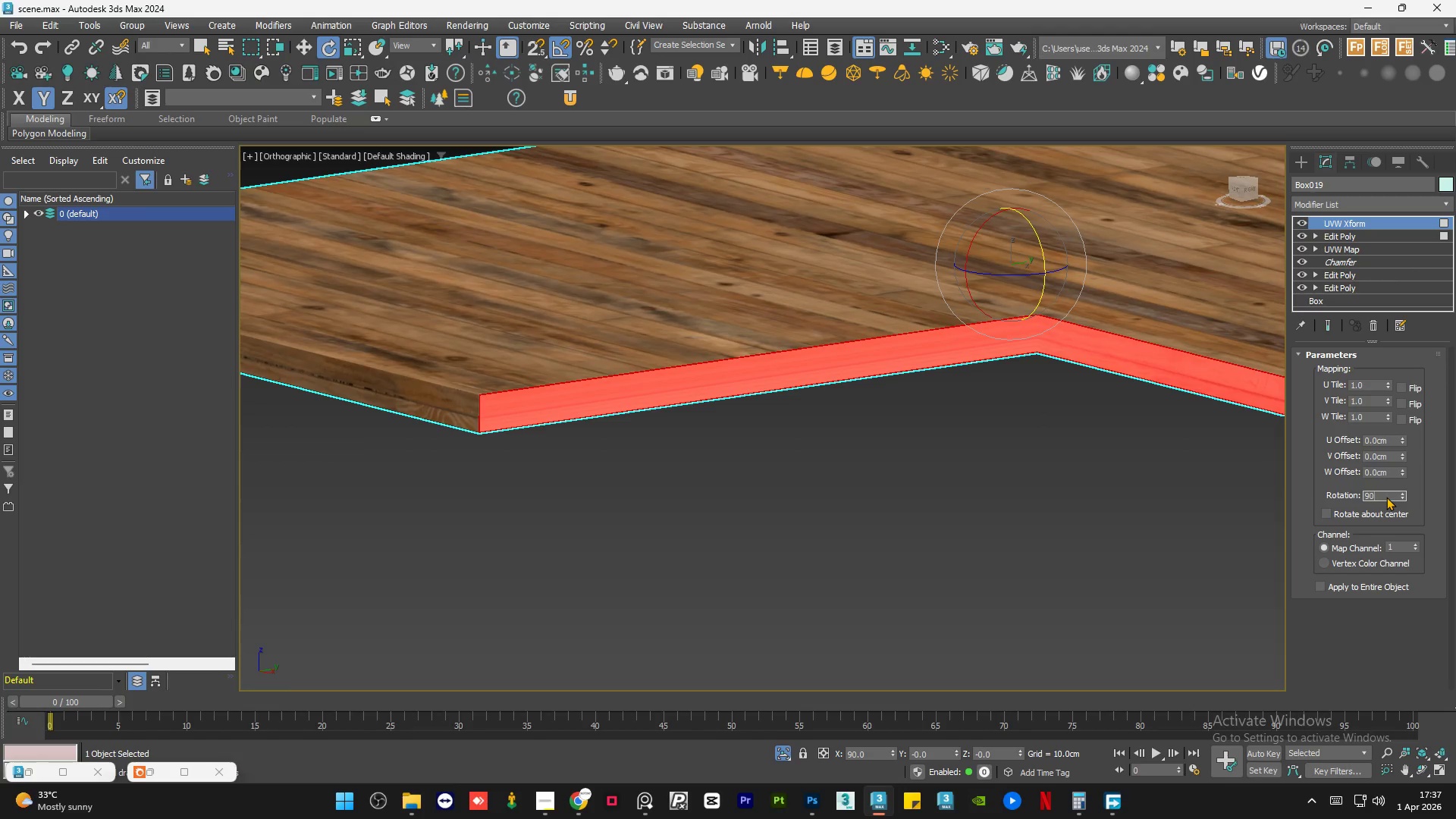 
key(NumpadEnter)
 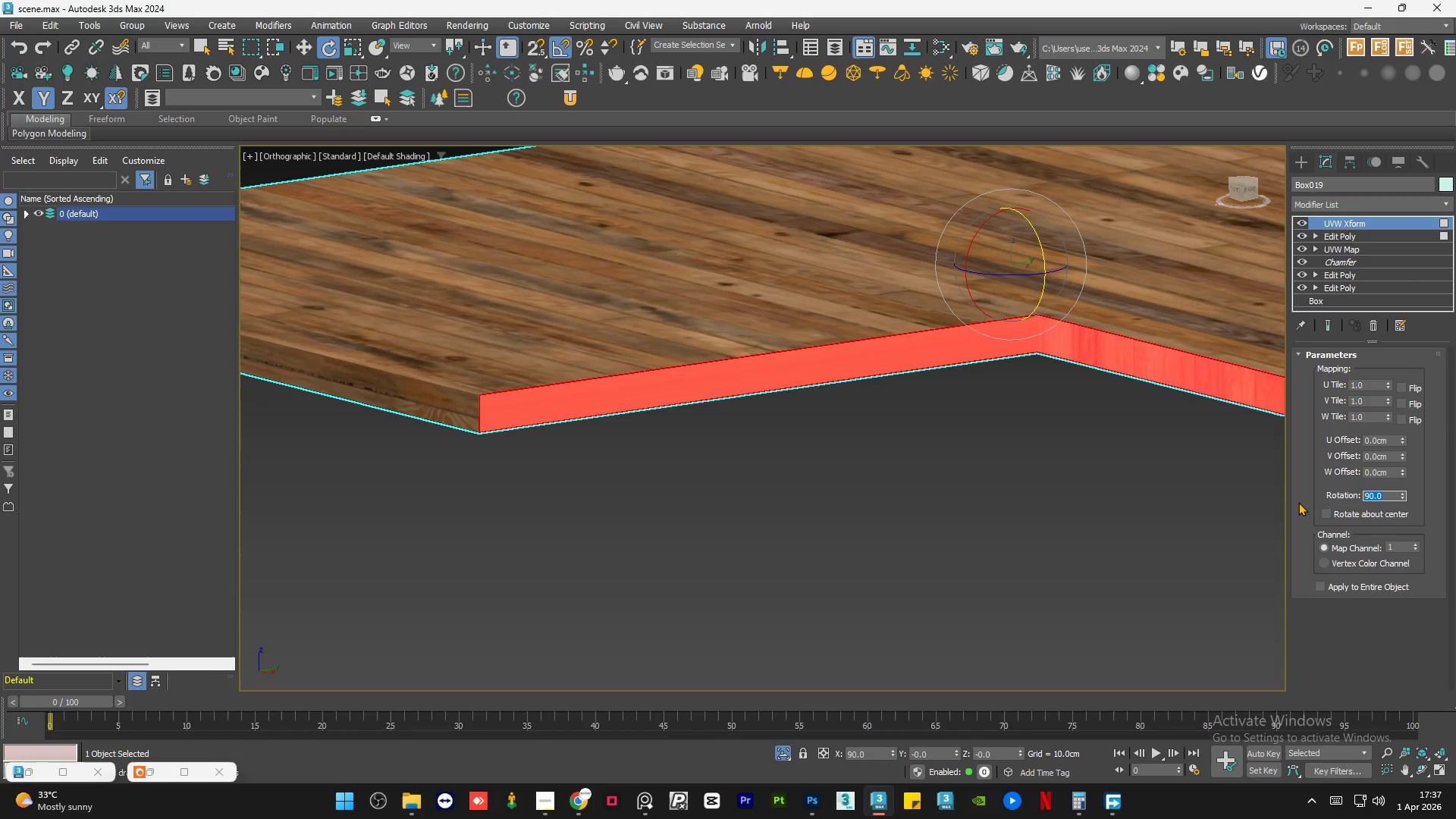 
scroll: coordinate [1008, 372], scroll_direction: up, amount: 2.0
 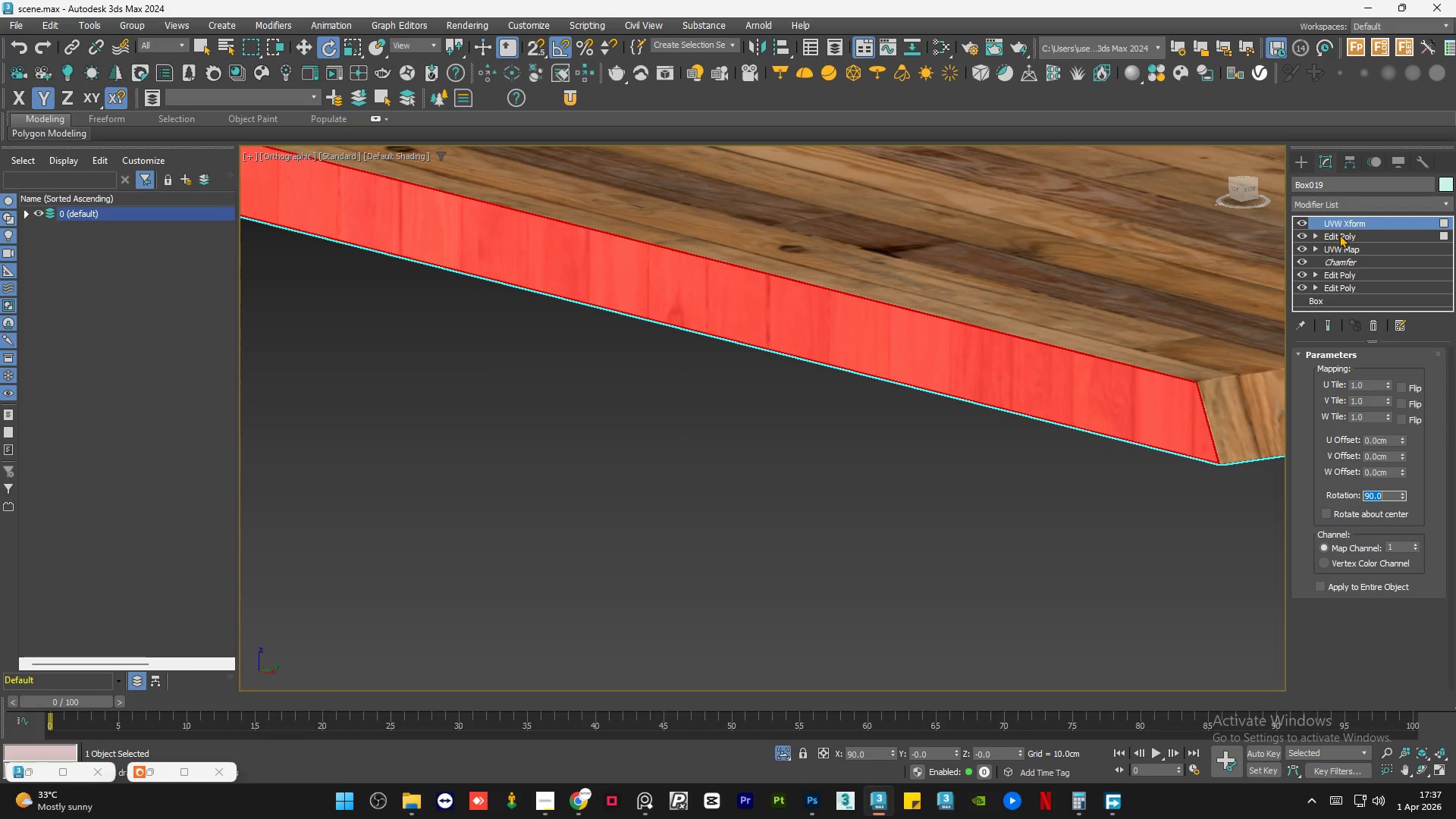 
right_click([1354, 221])
 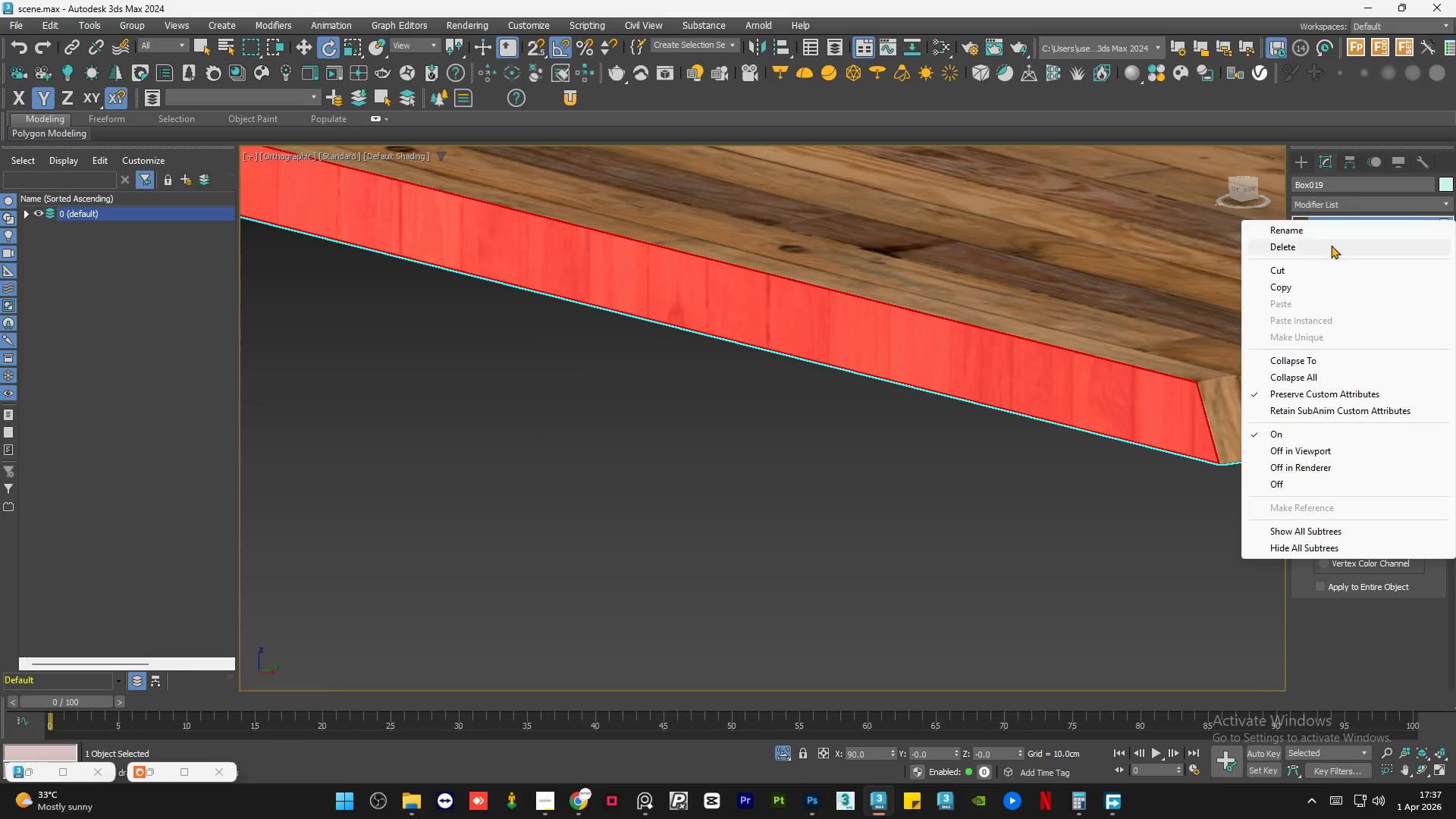 
left_click([1329, 246])
 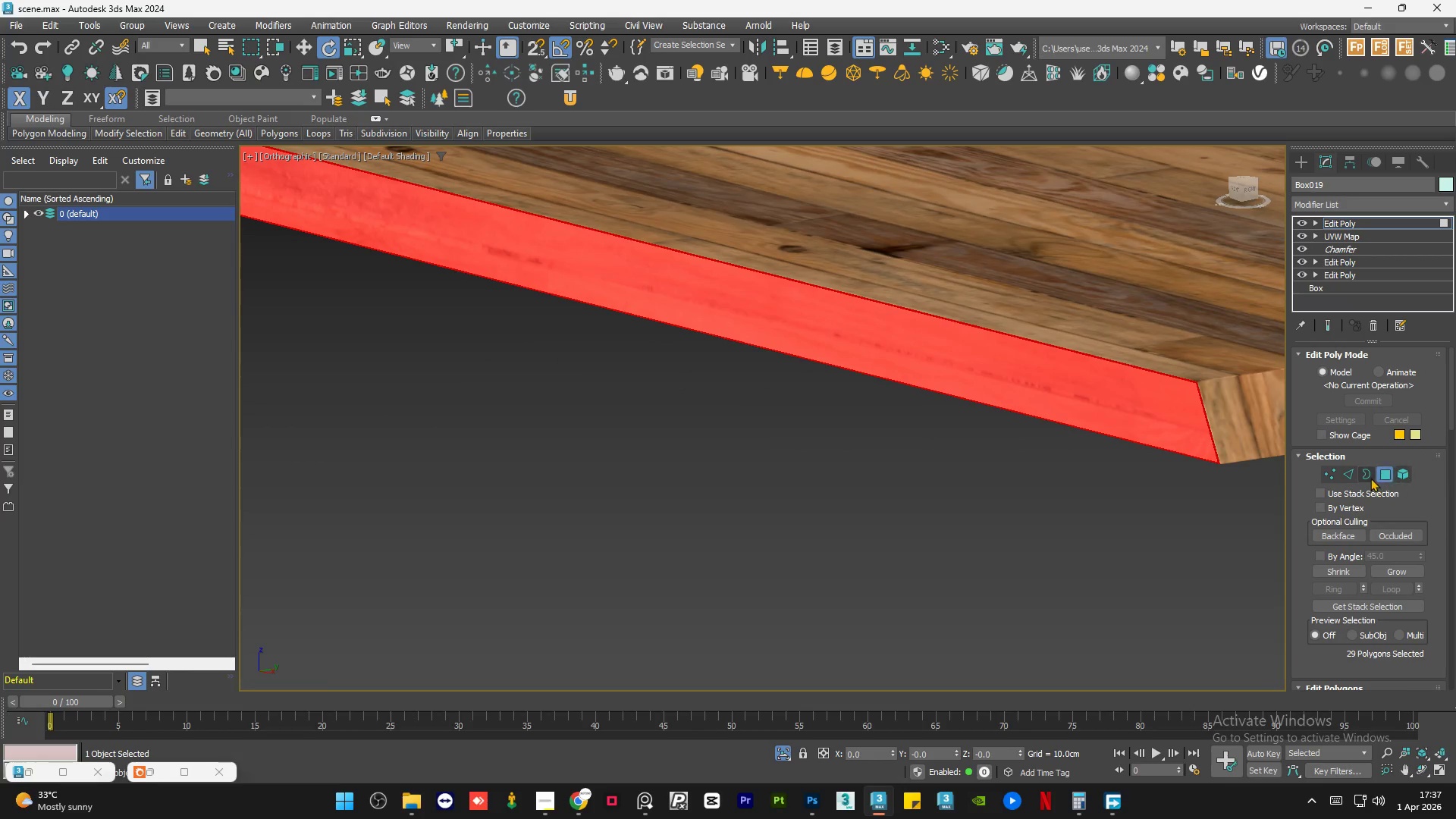 
left_click([1127, 493])
 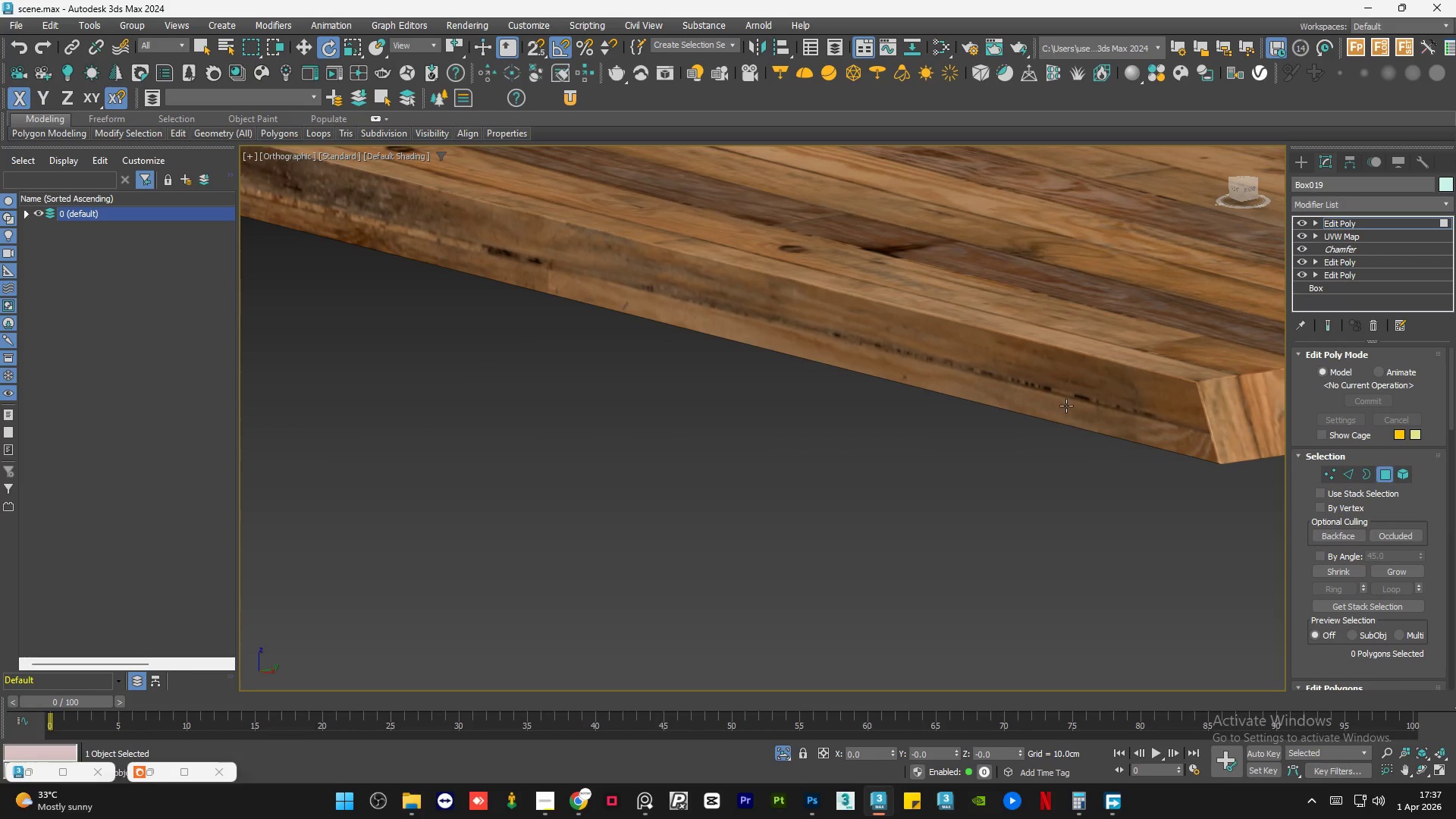 
left_click([1065, 403])
 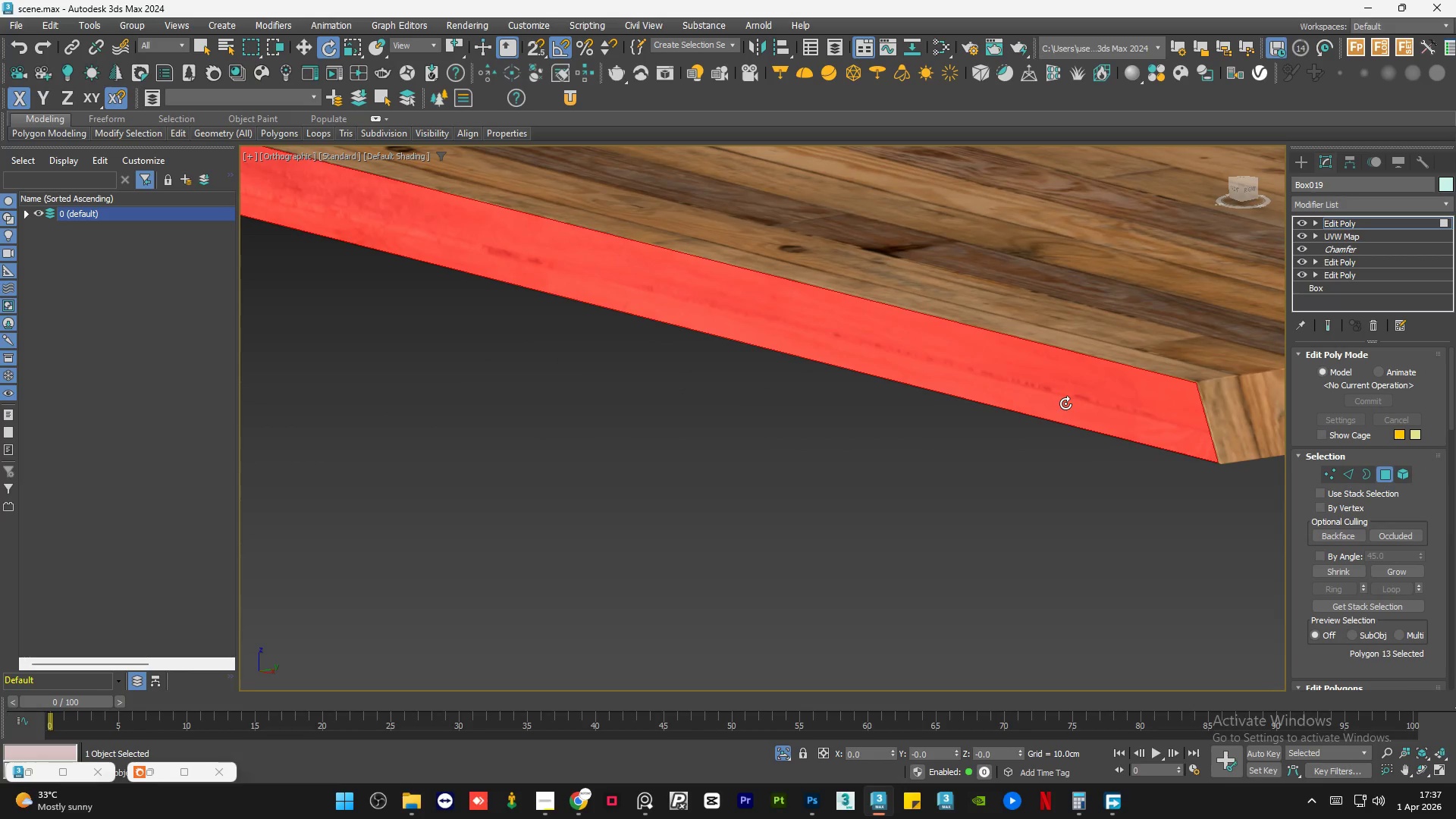 
scroll: coordinate [1075, 420], scroll_direction: down, amount: 3.0
 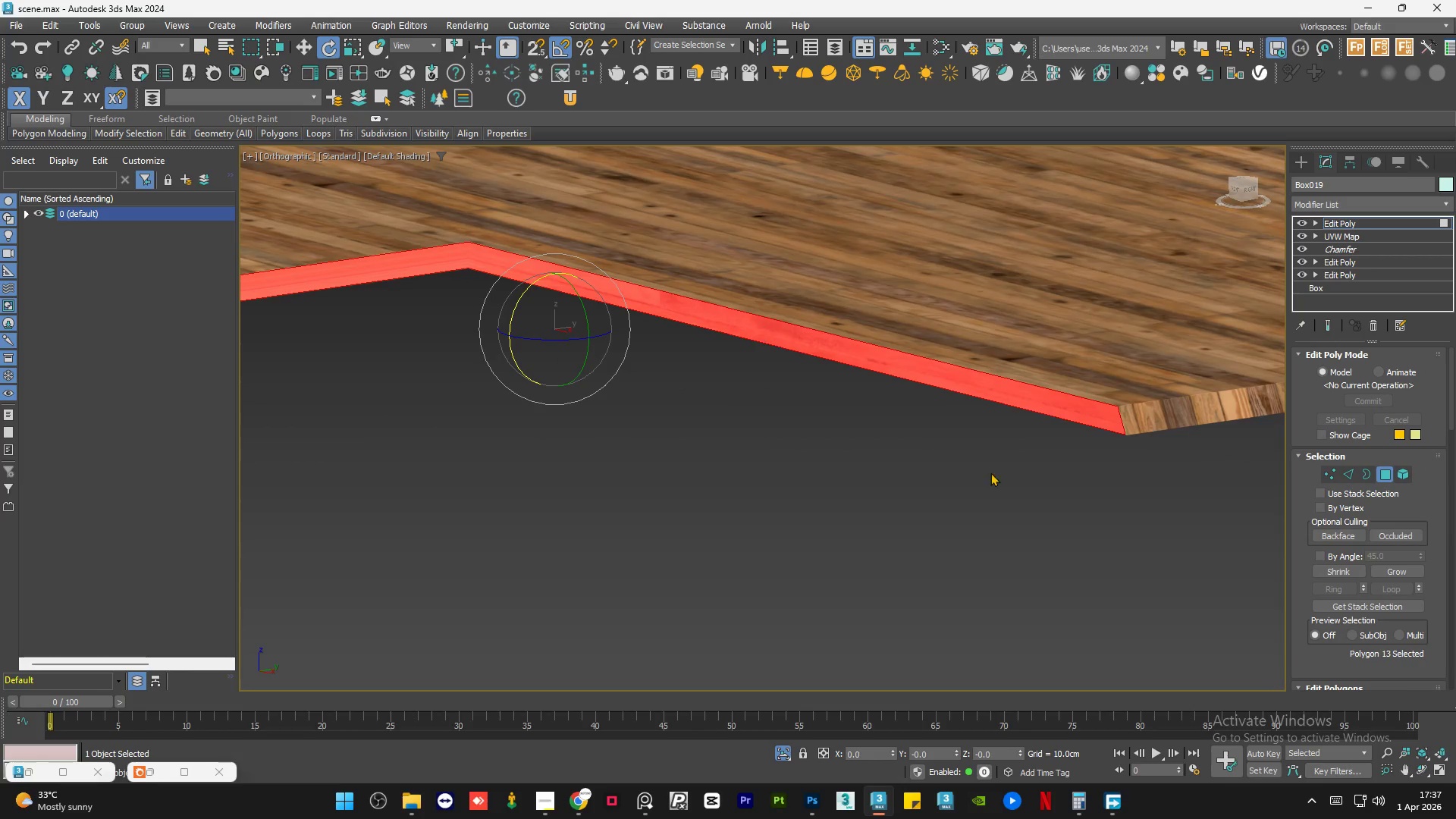 
left_click([1058, 539])
 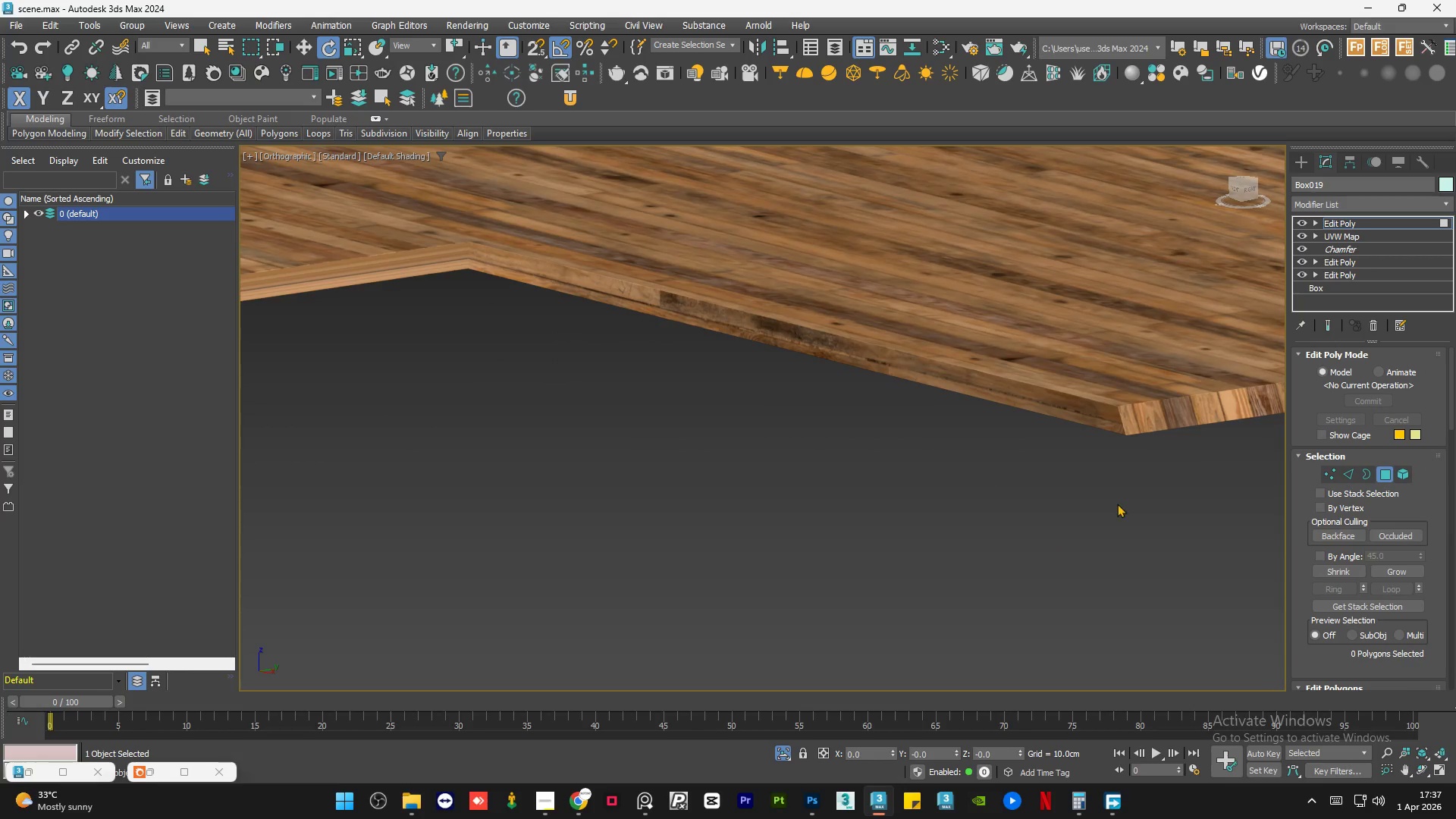 
scroll: coordinate [1119, 504], scroll_direction: down, amount: 1.0
 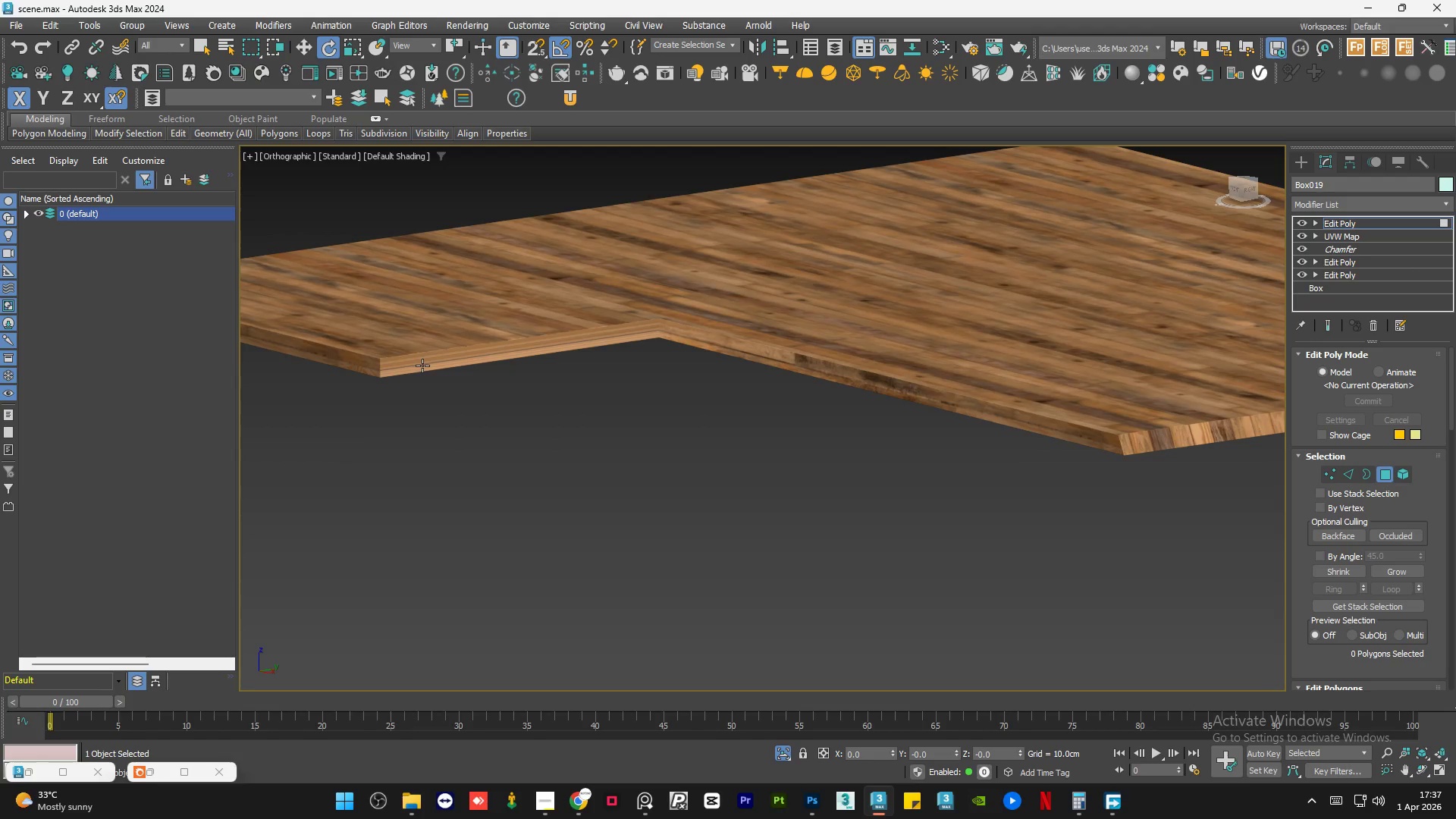 
left_click([431, 363])
 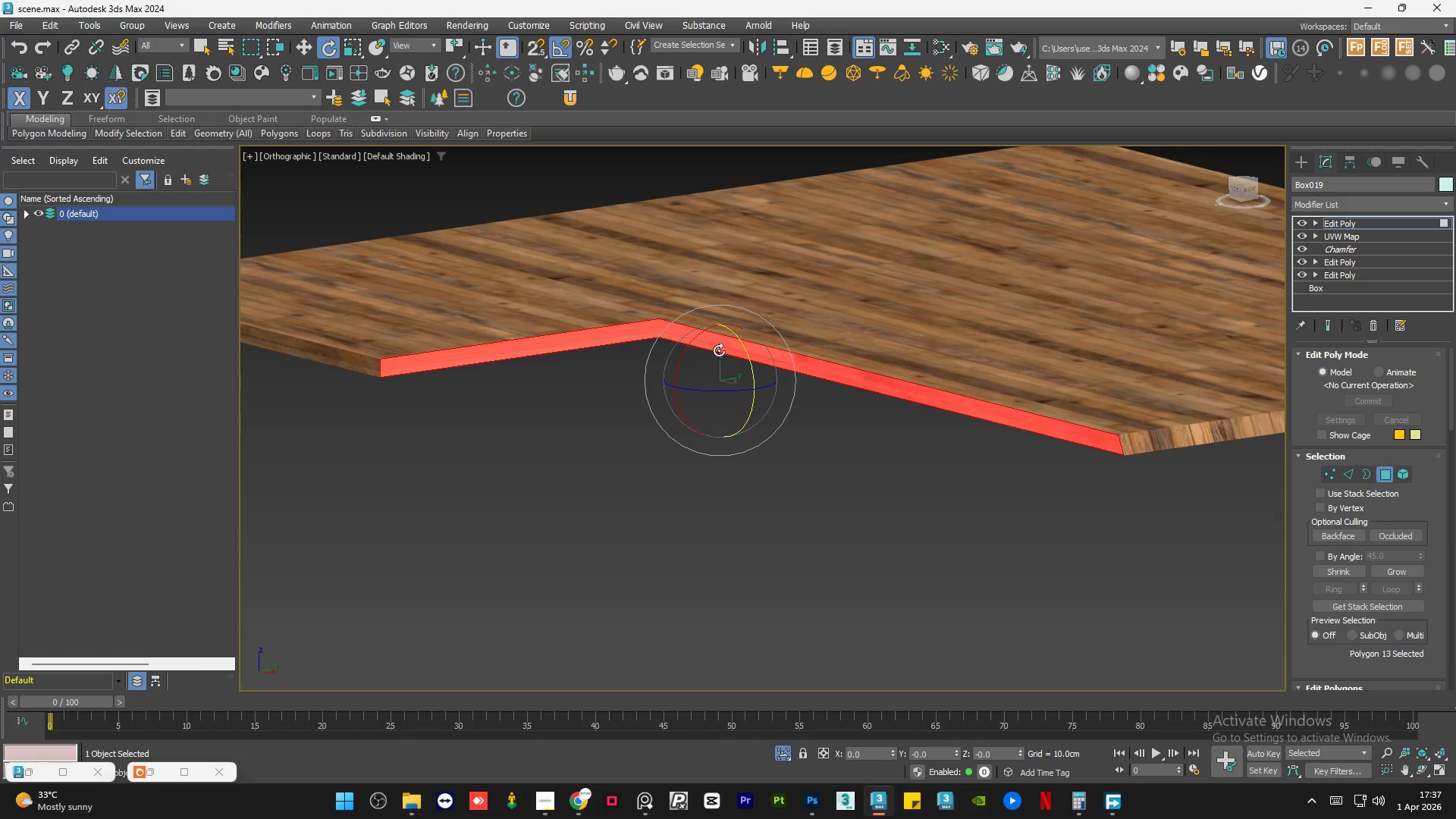 
scroll: coordinate [579, 234], scroll_direction: up, amount: 11.0
 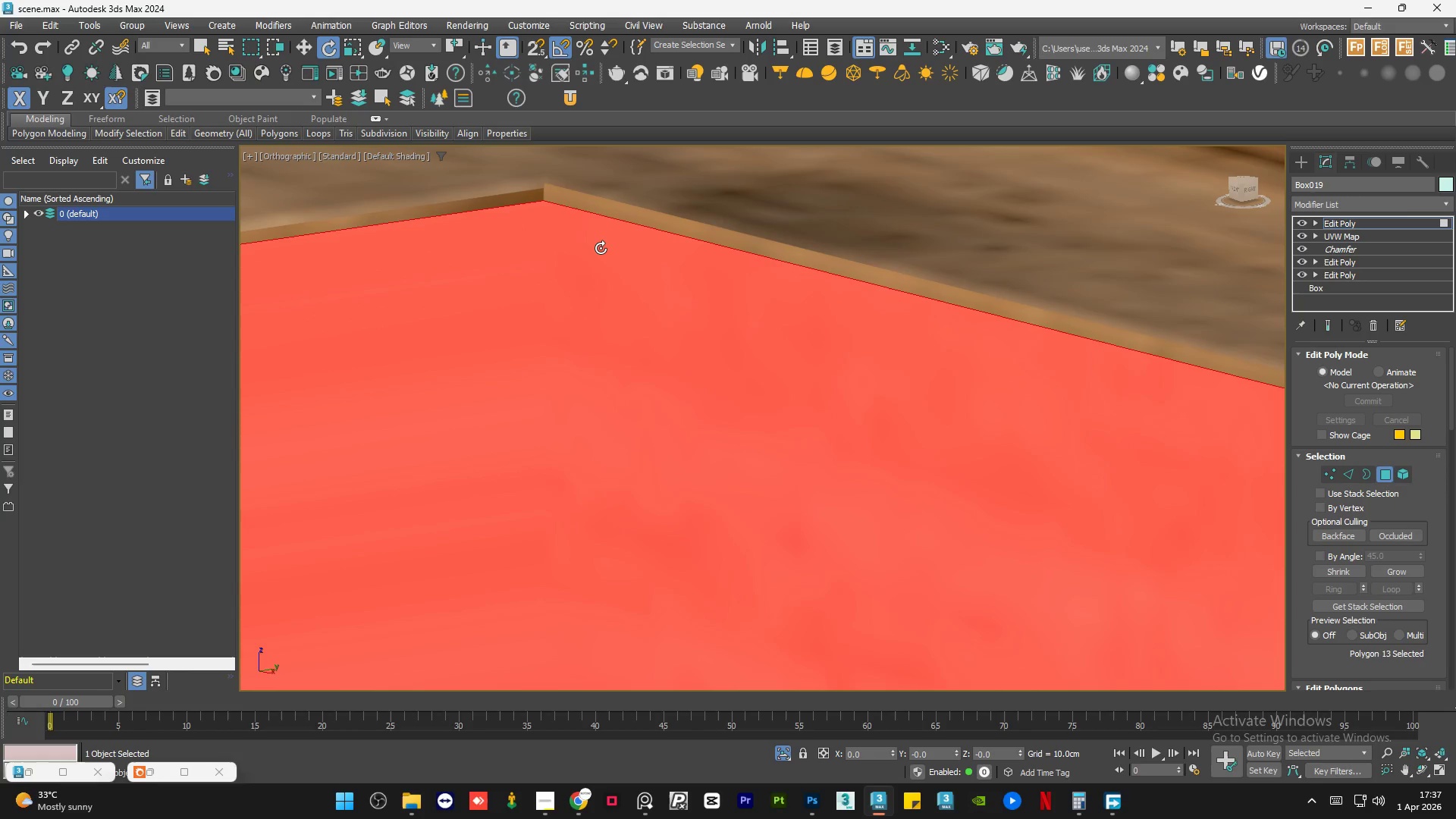 
key(F4)
 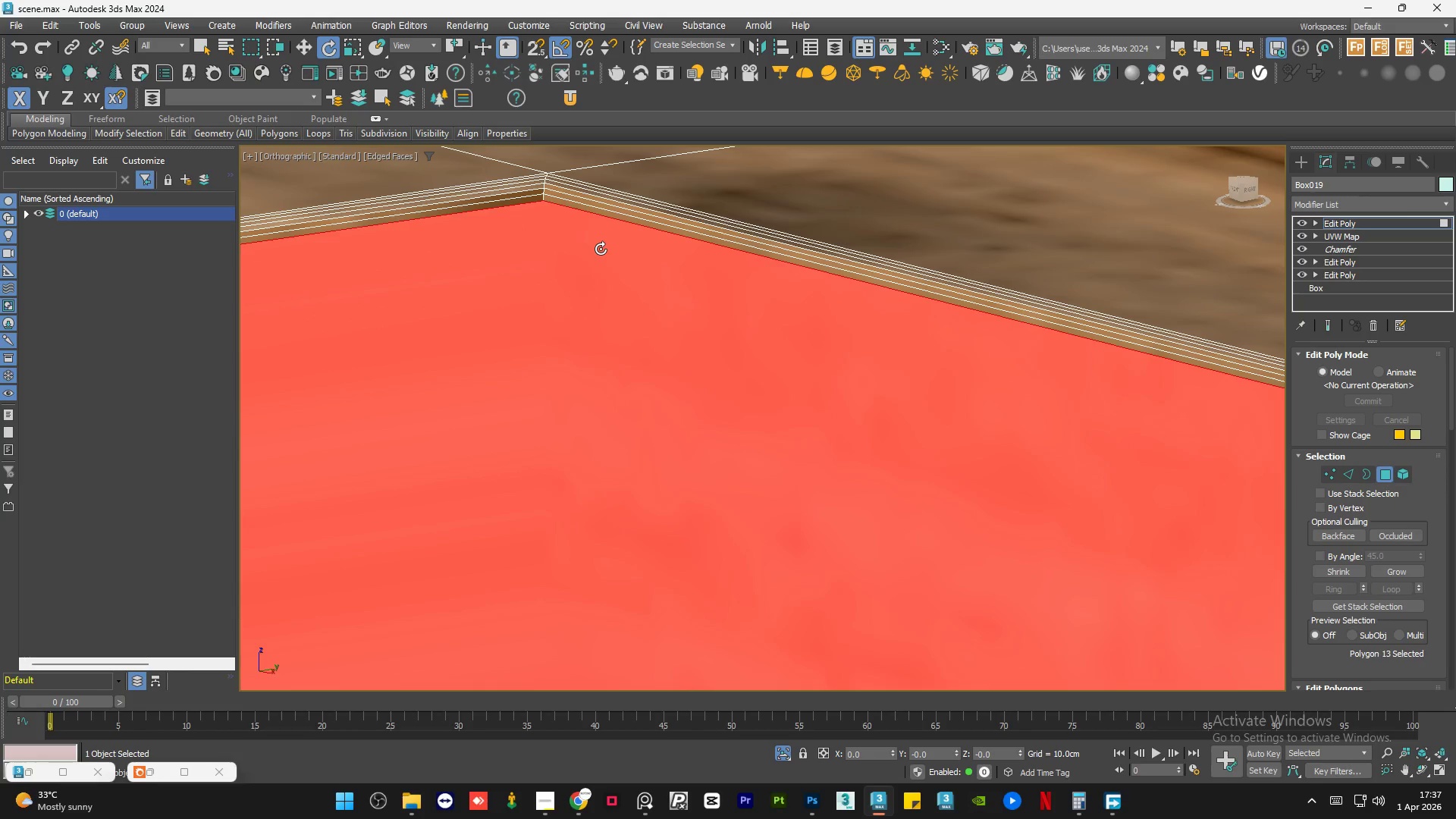 
left_click([595, 496])
 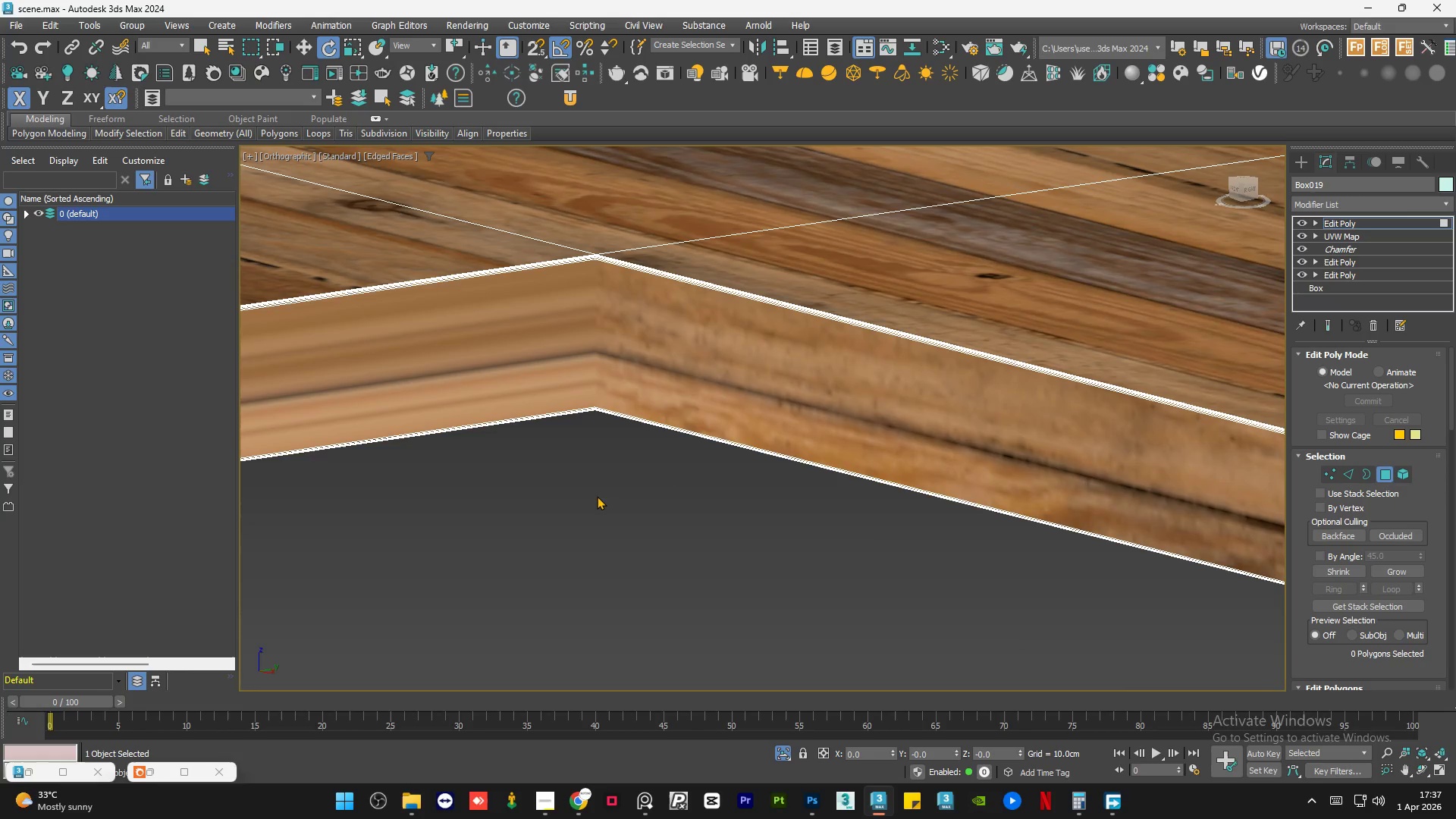 
scroll: coordinate [608, 280], scroll_direction: down, amount: 5.0
 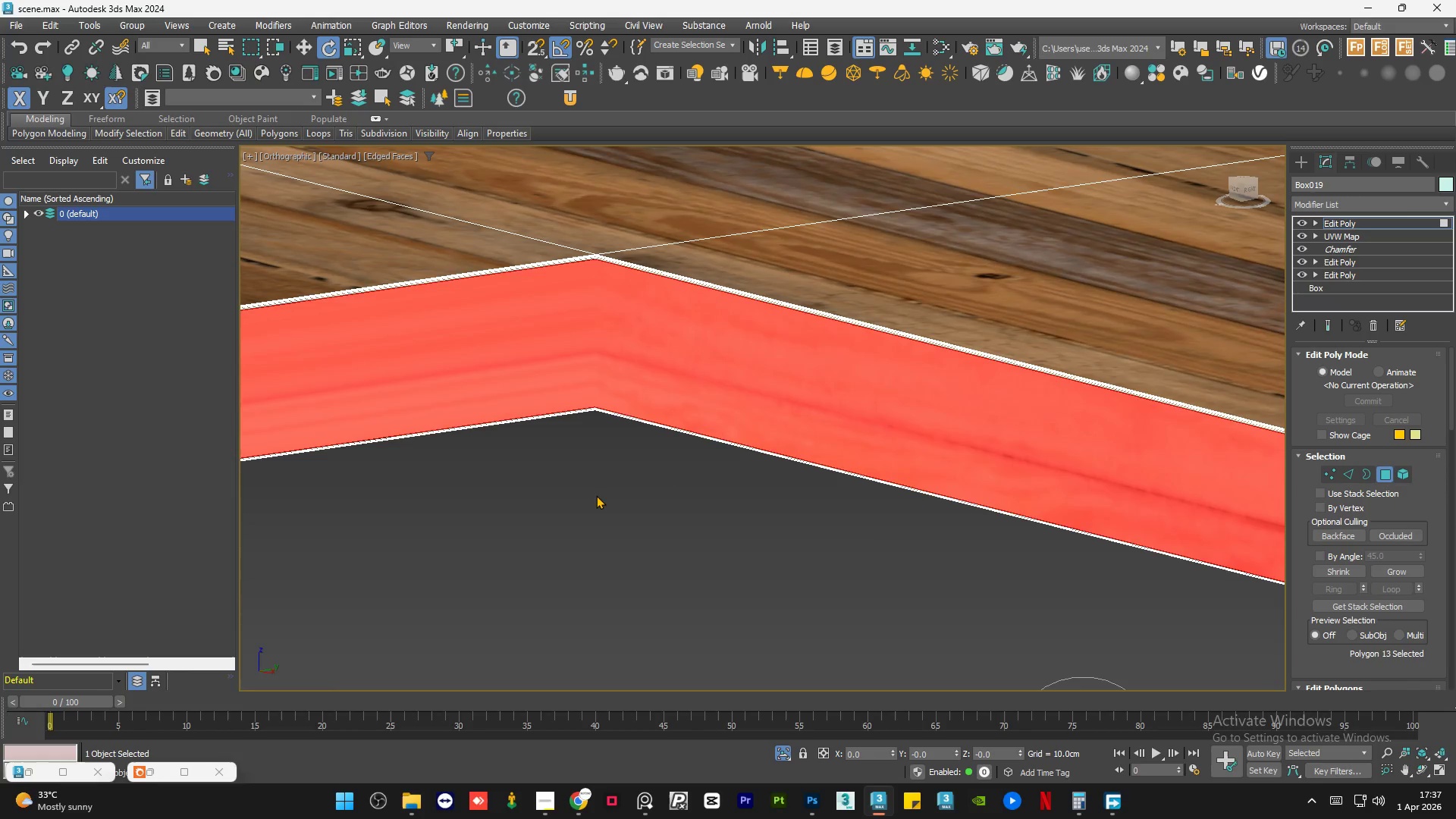 
scroll: coordinate [619, 444], scroll_direction: up, amount: 4.0
 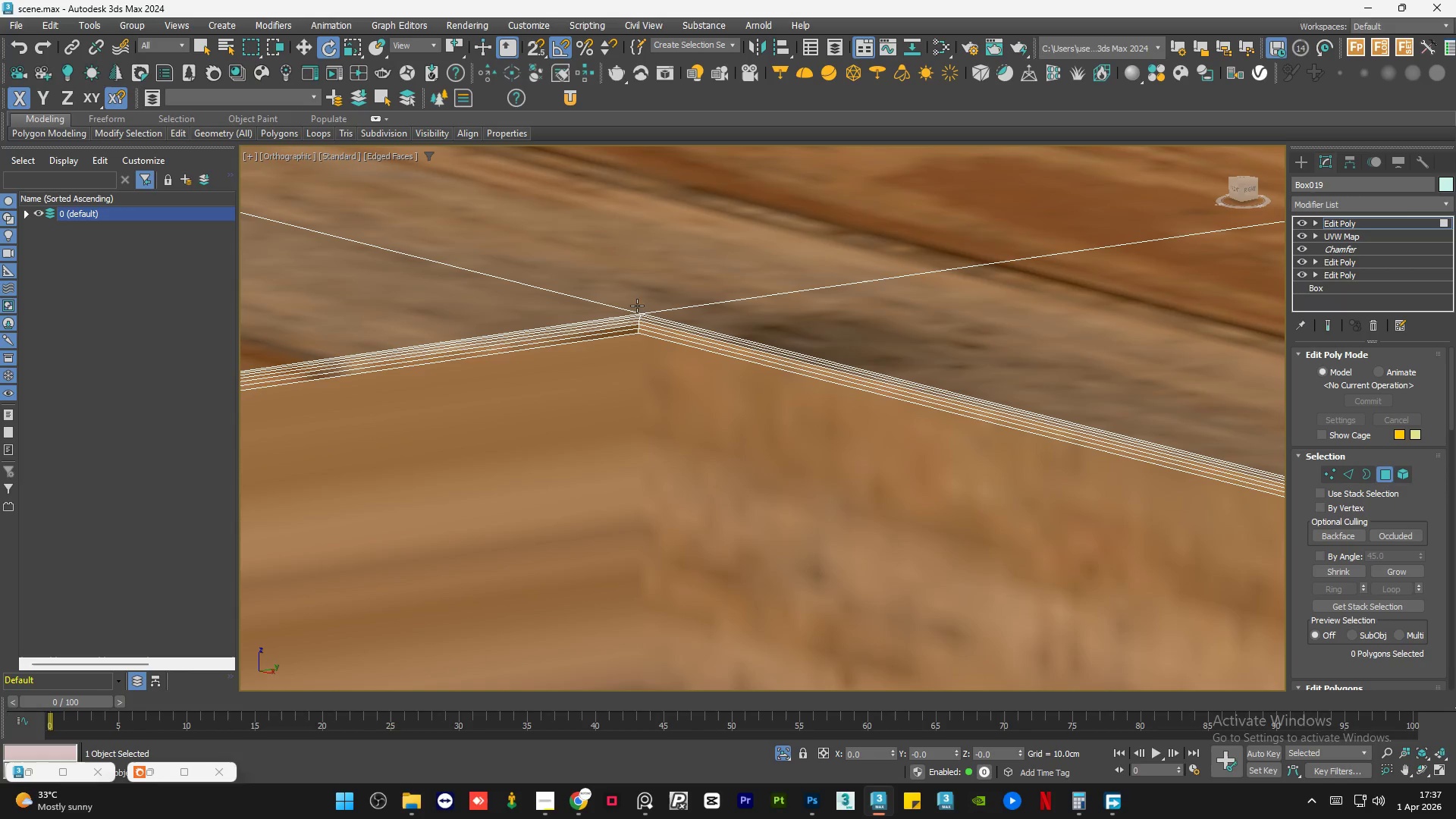 
scroll: coordinate [626, 284], scroll_direction: down, amount: 3.0
 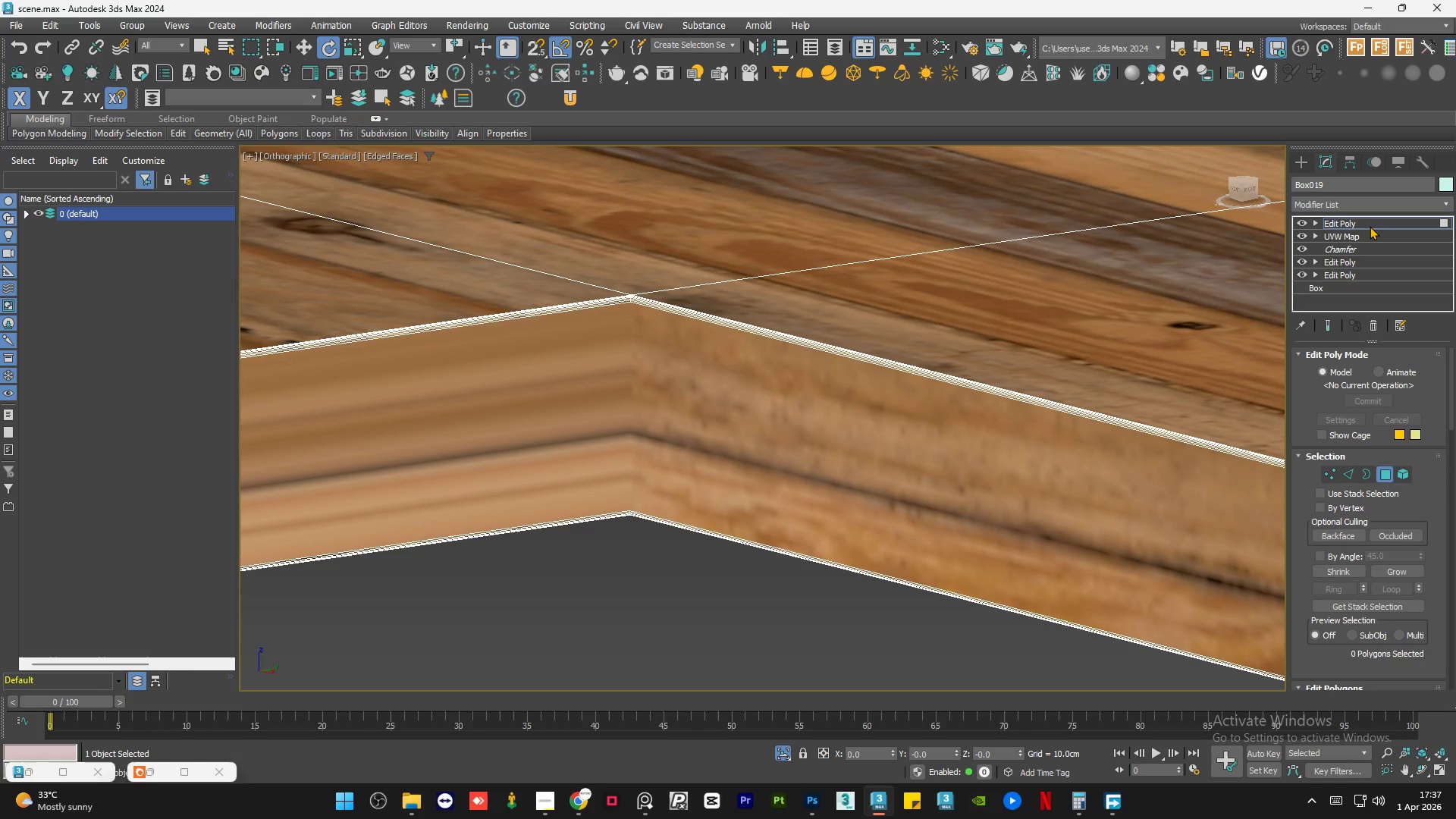 
left_click([1368, 224])
 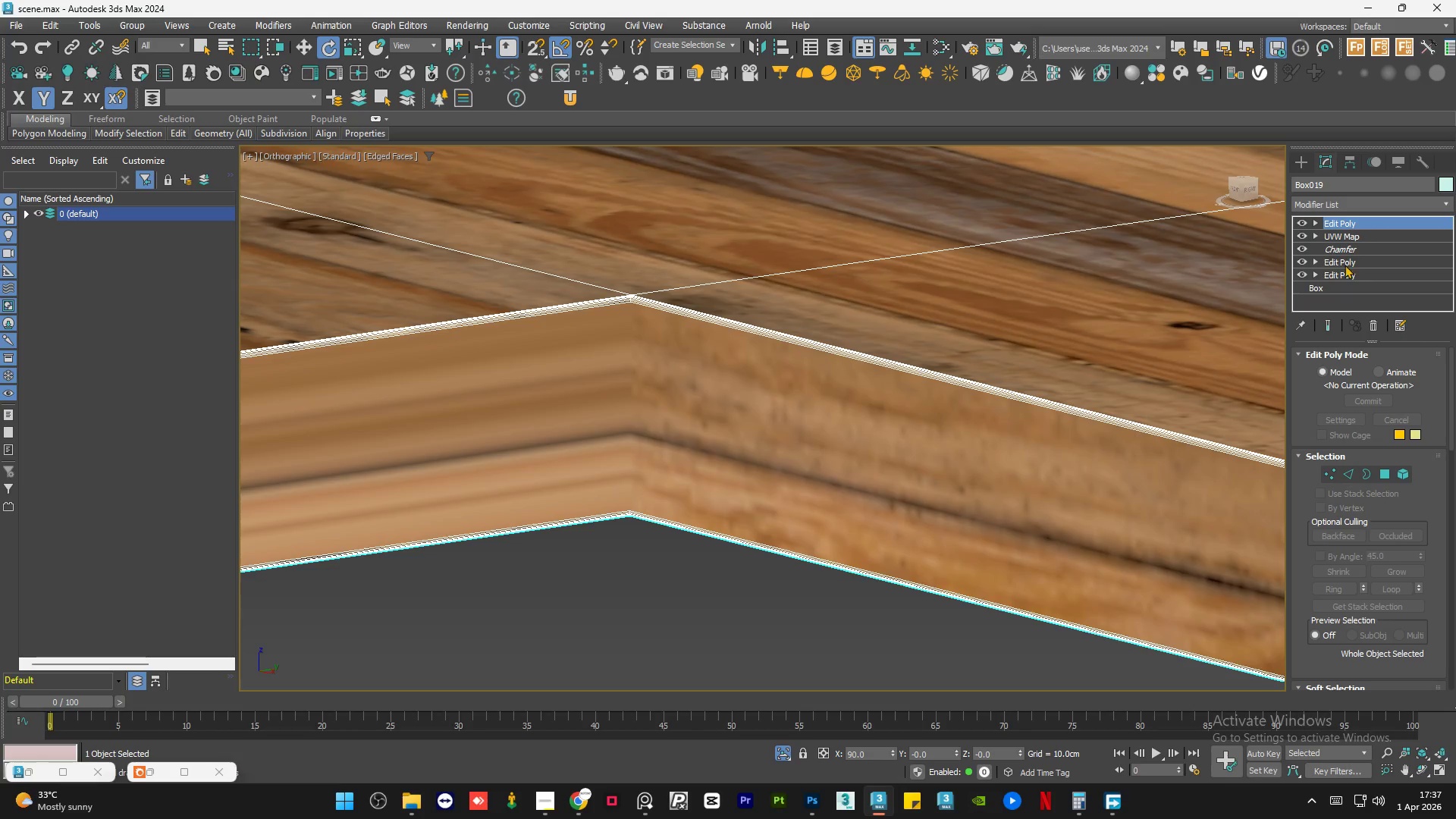 
right_click([1345, 223])
 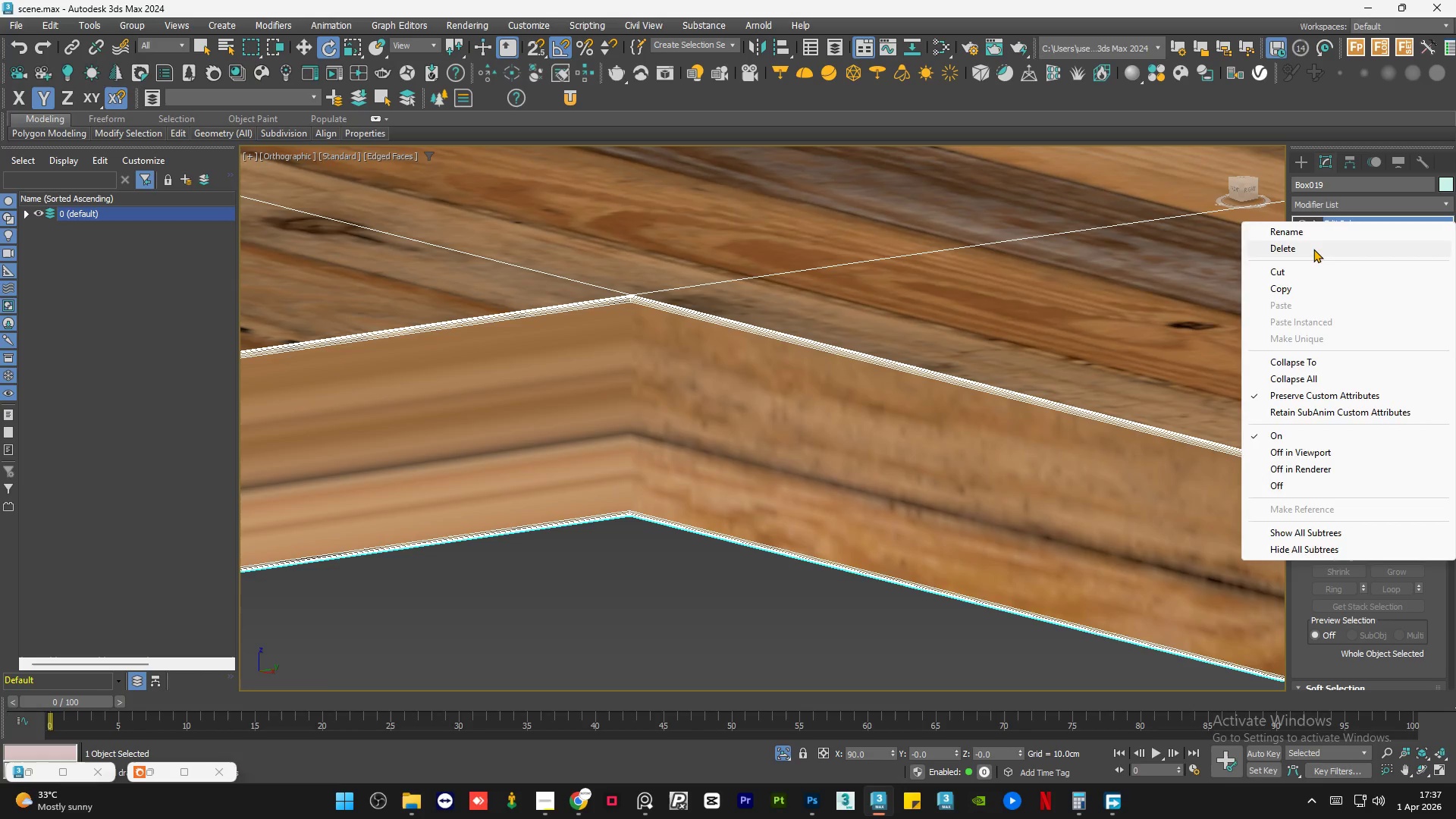 
left_click([1313, 249])
 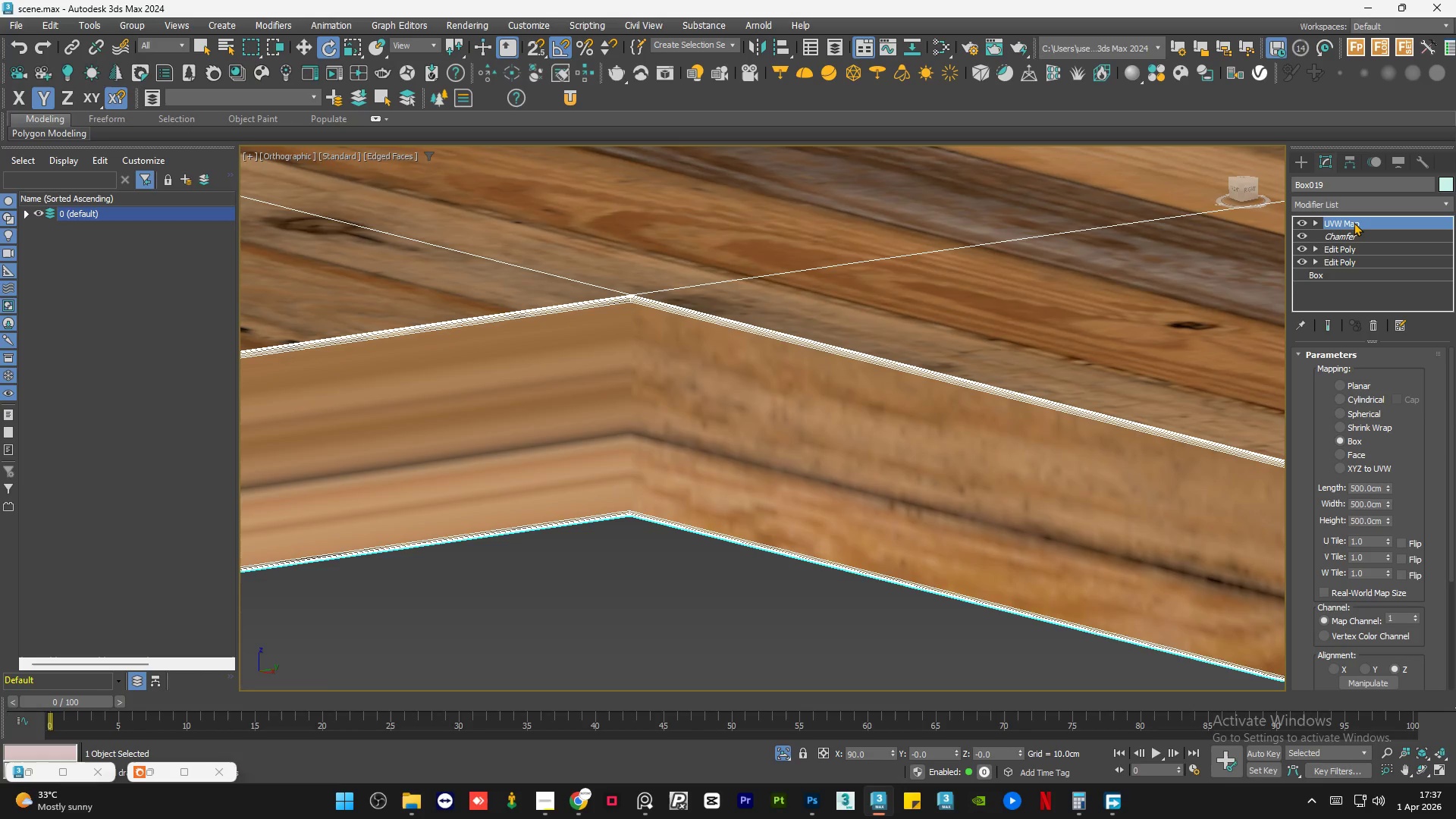 
right_click([1354, 222])
 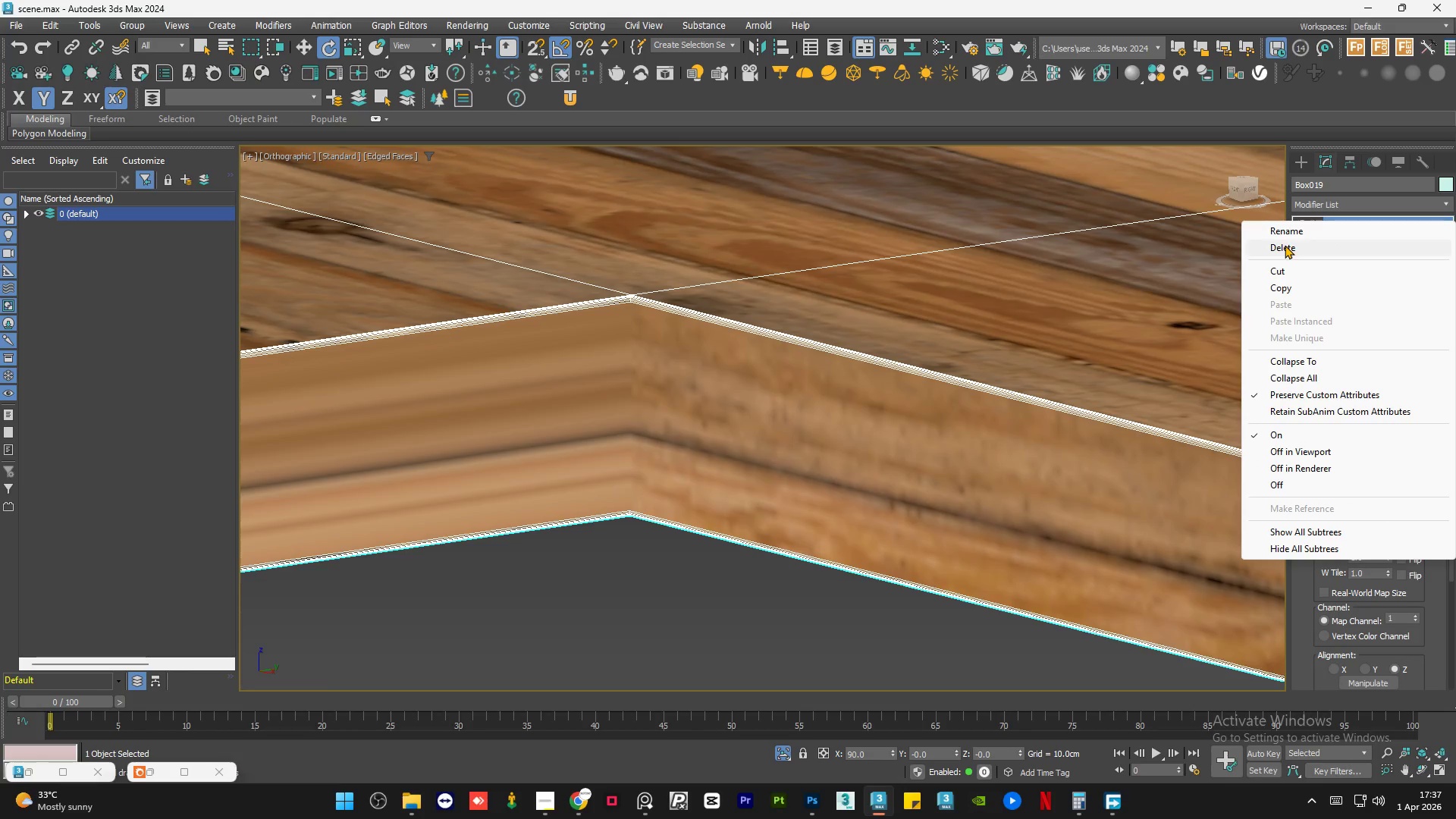 
left_click([1285, 245])
 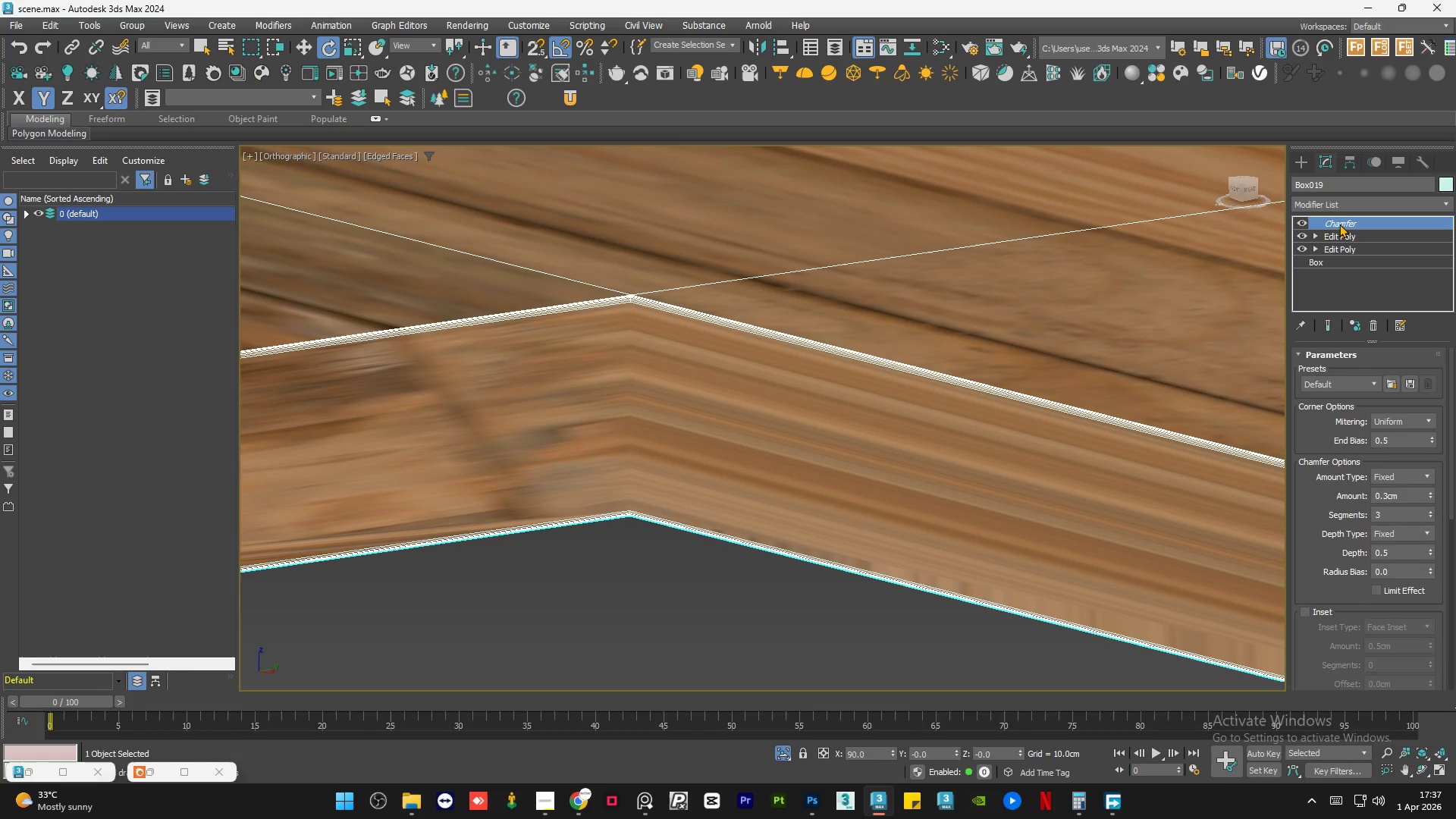 
left_click([1338, 206])
 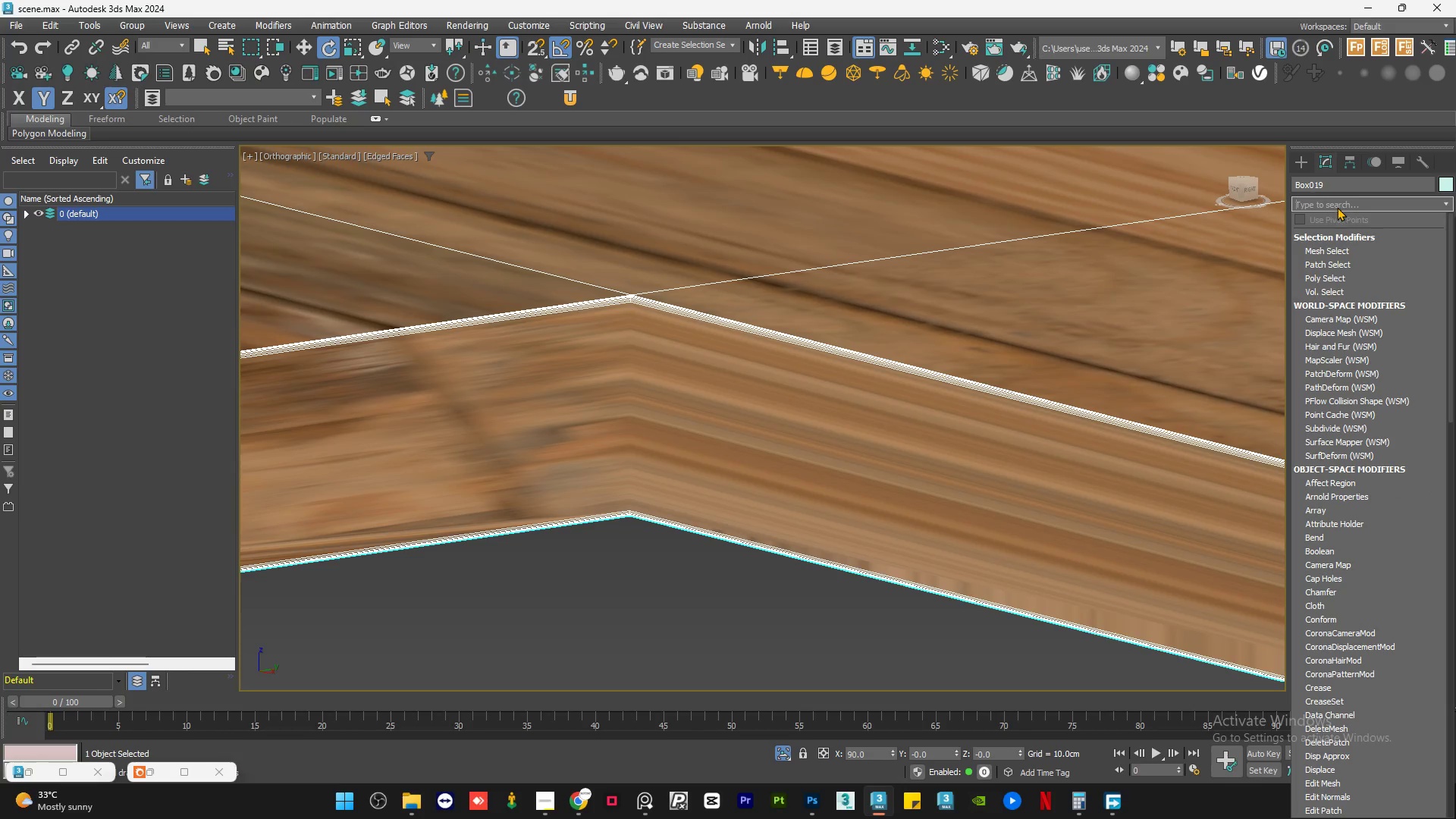 
left_click([1343, 202])
 